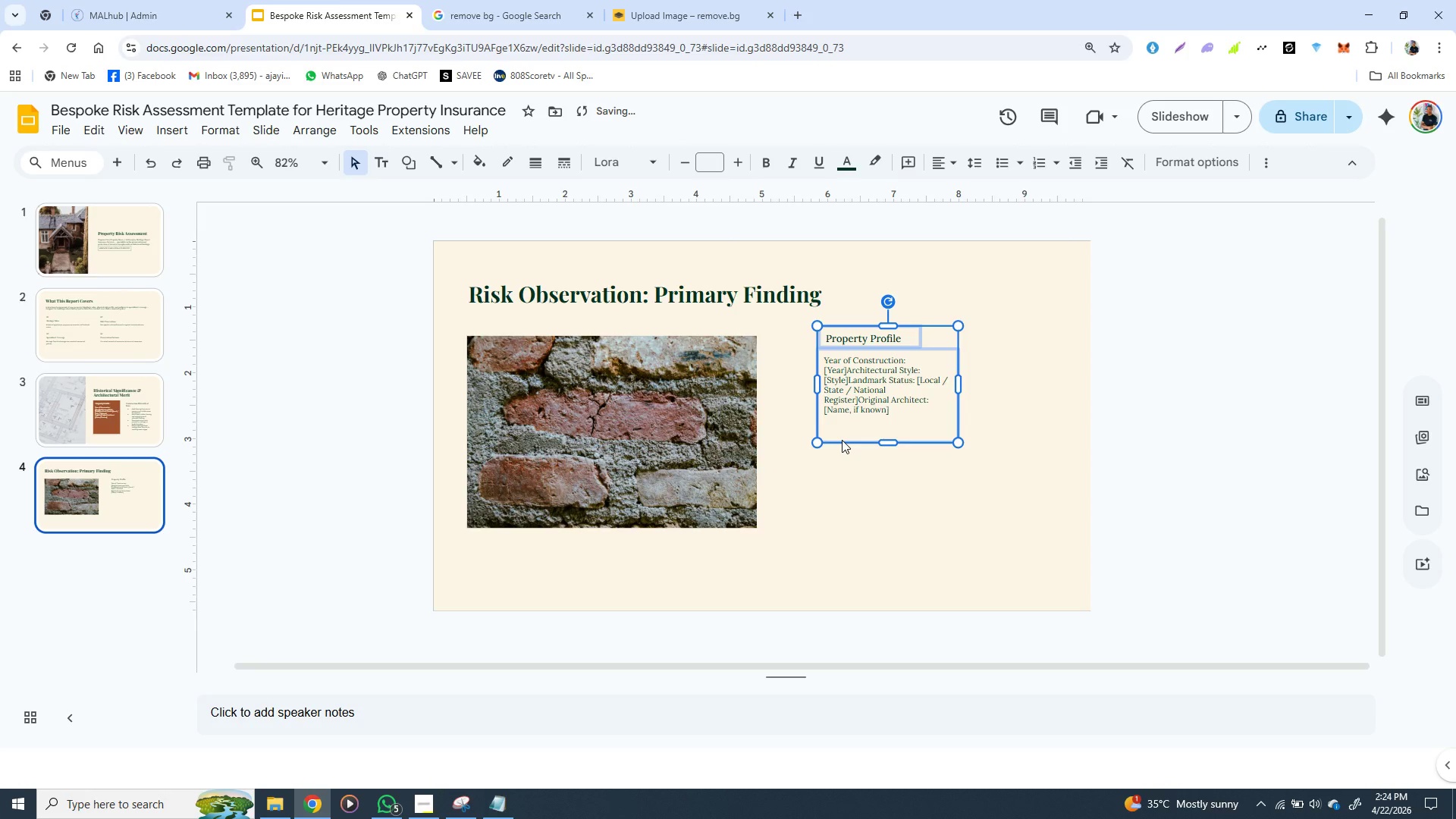 
key(ArrowDown)
 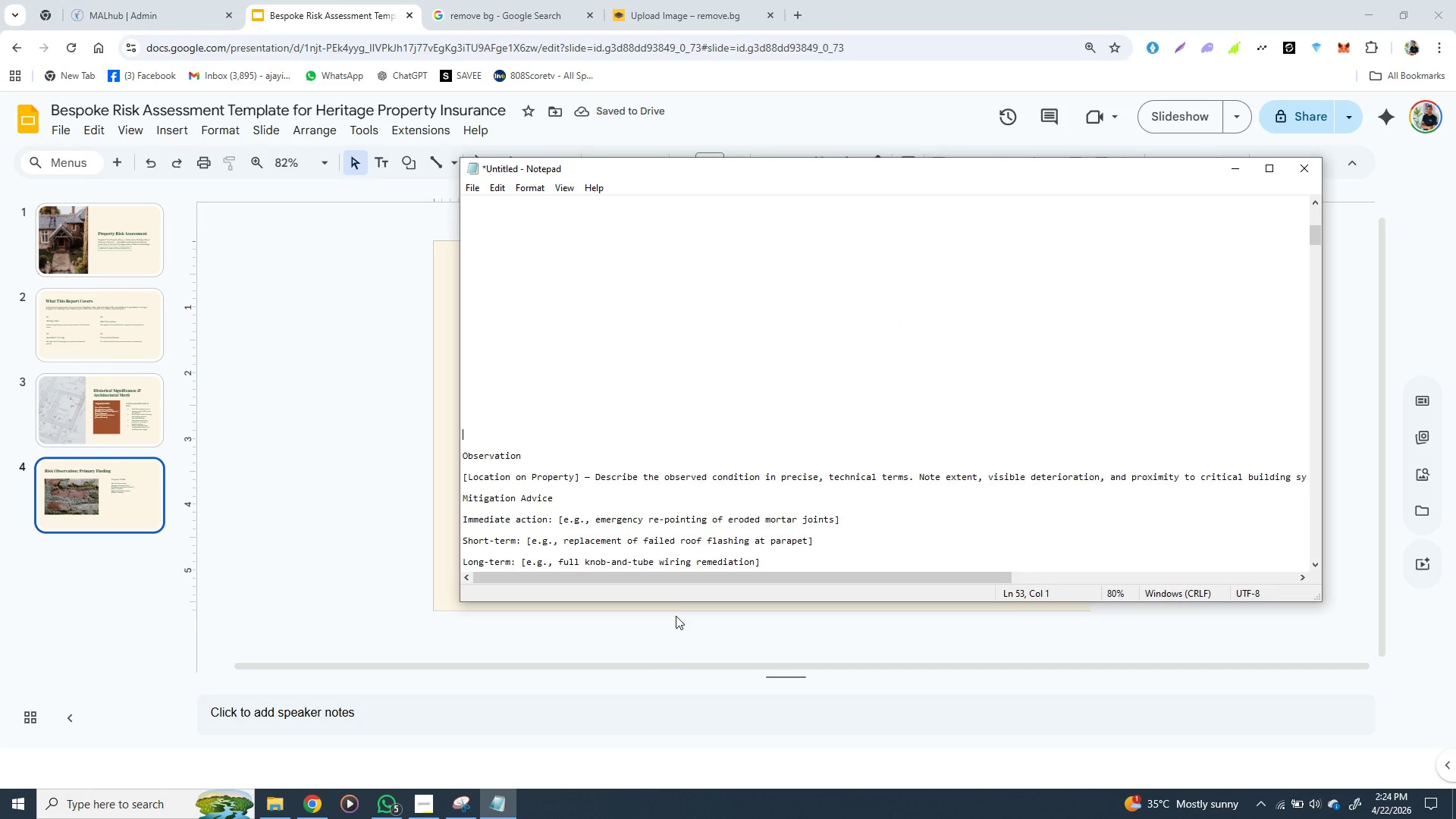 
wait(7.81)
 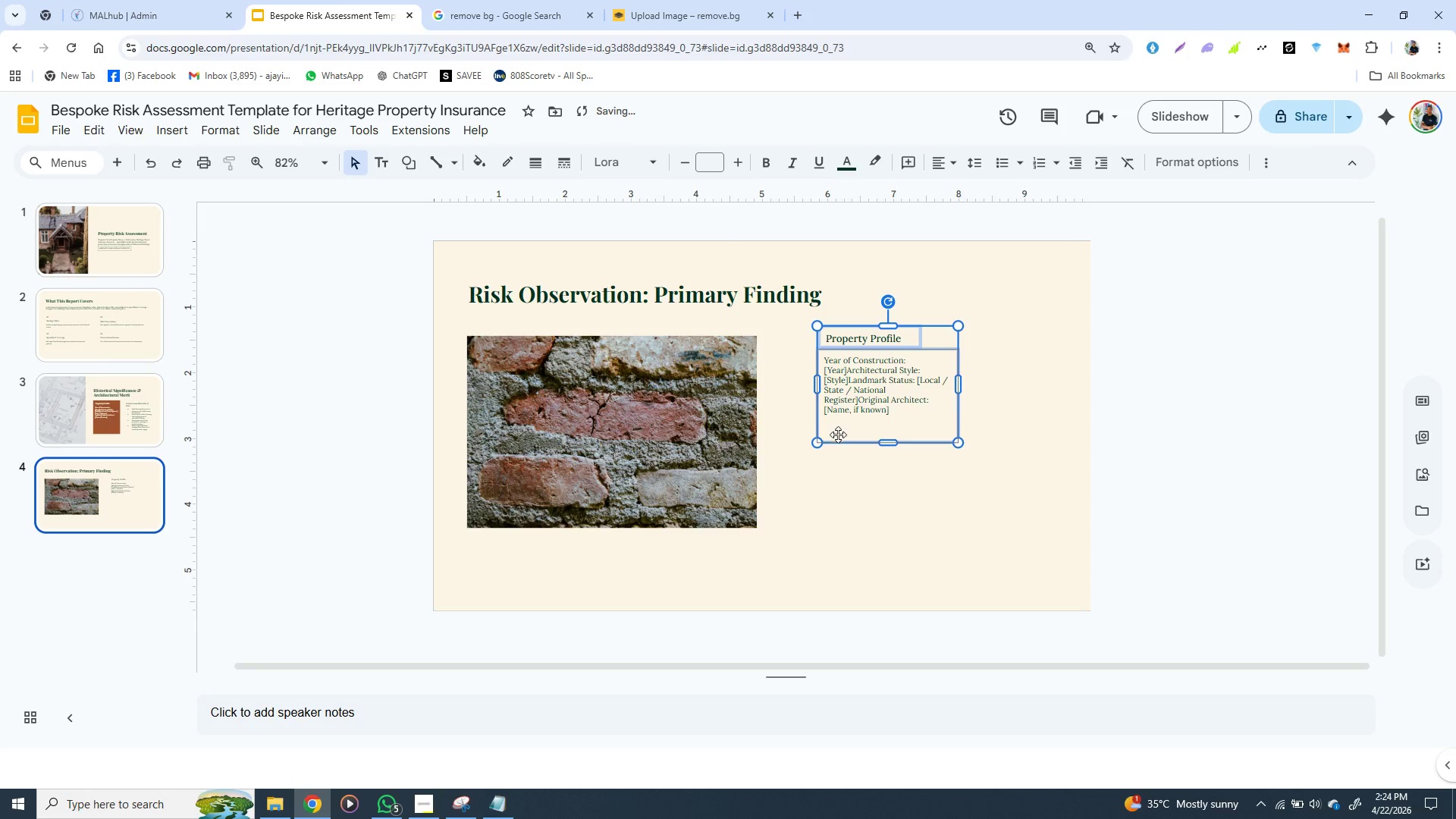 
left_click_drag(start_coordinate=[522, 456], to_coordinate=[460, 457])
 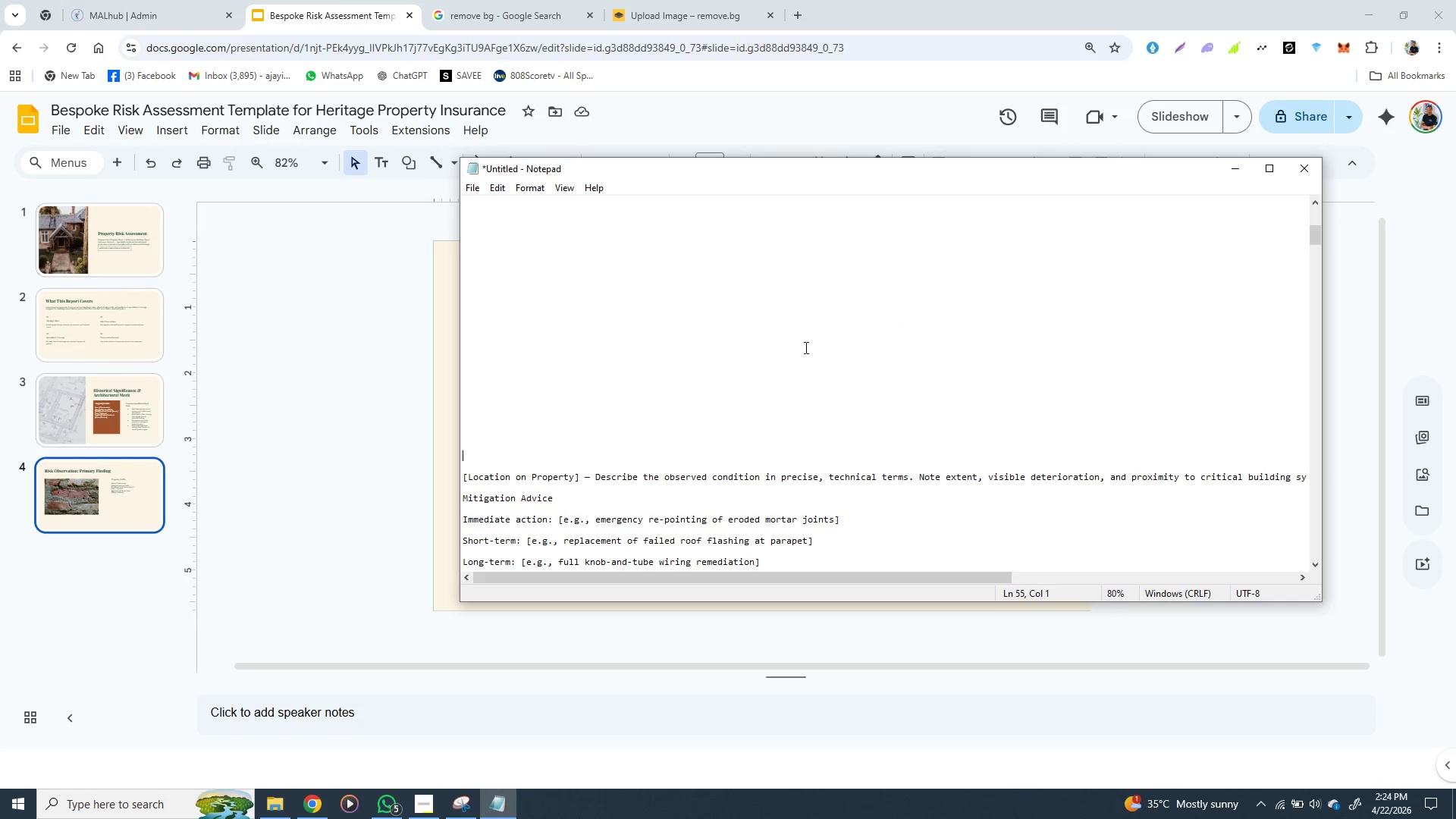 
key(Control+X)
 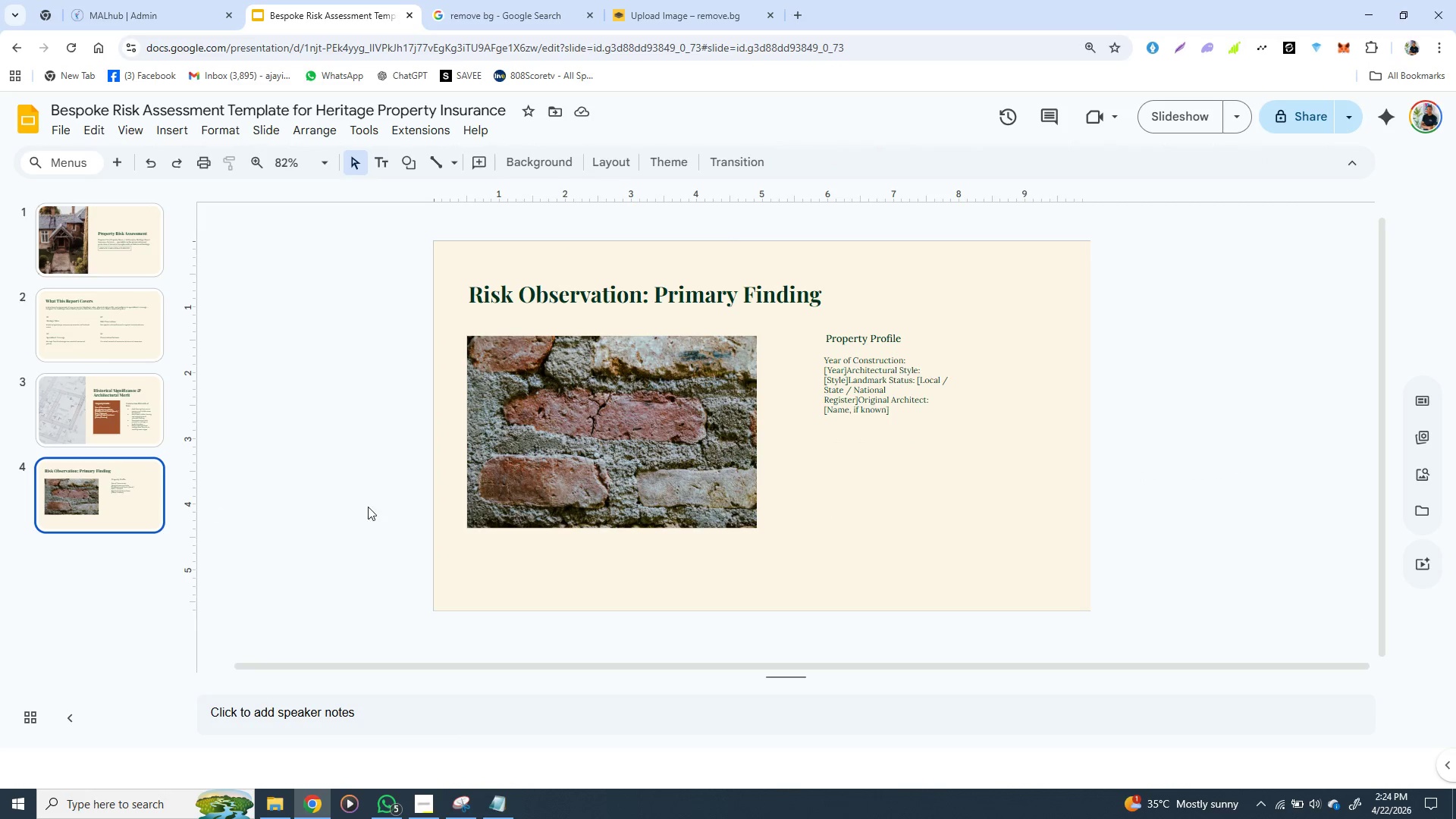 
left_click([144, 512])
 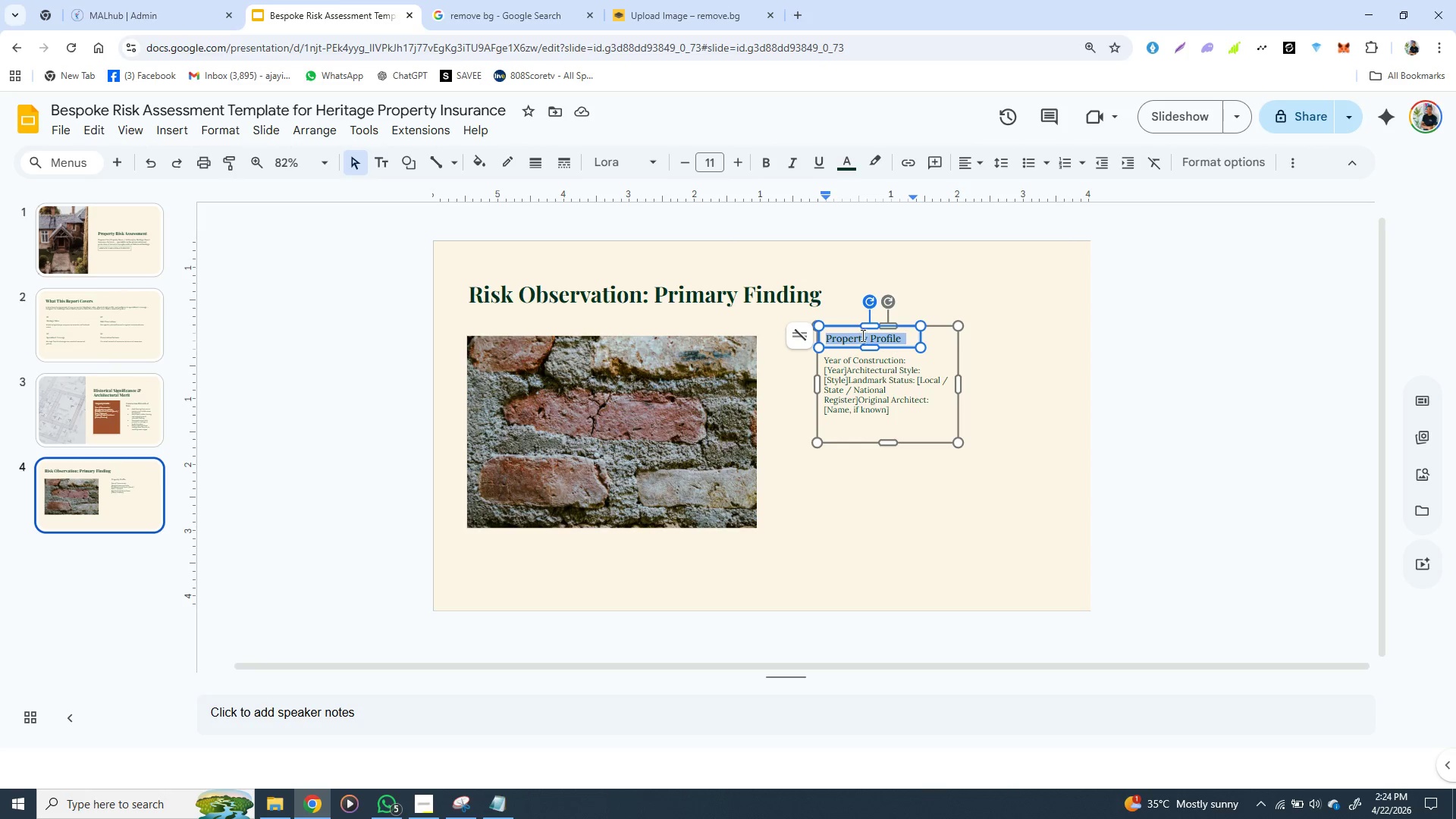 
double_click([862, 336])
 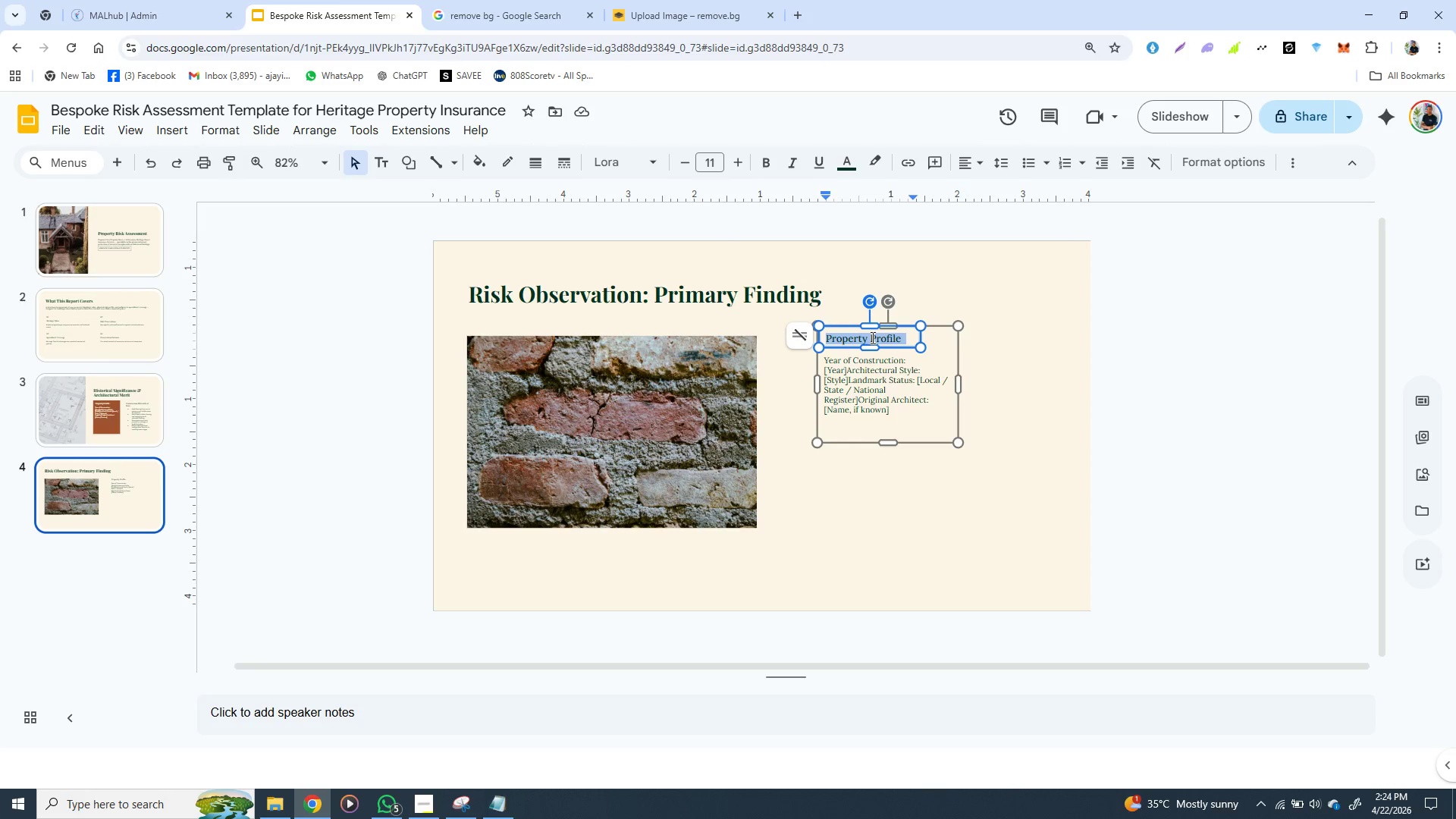 
triple_click([861, 336])
 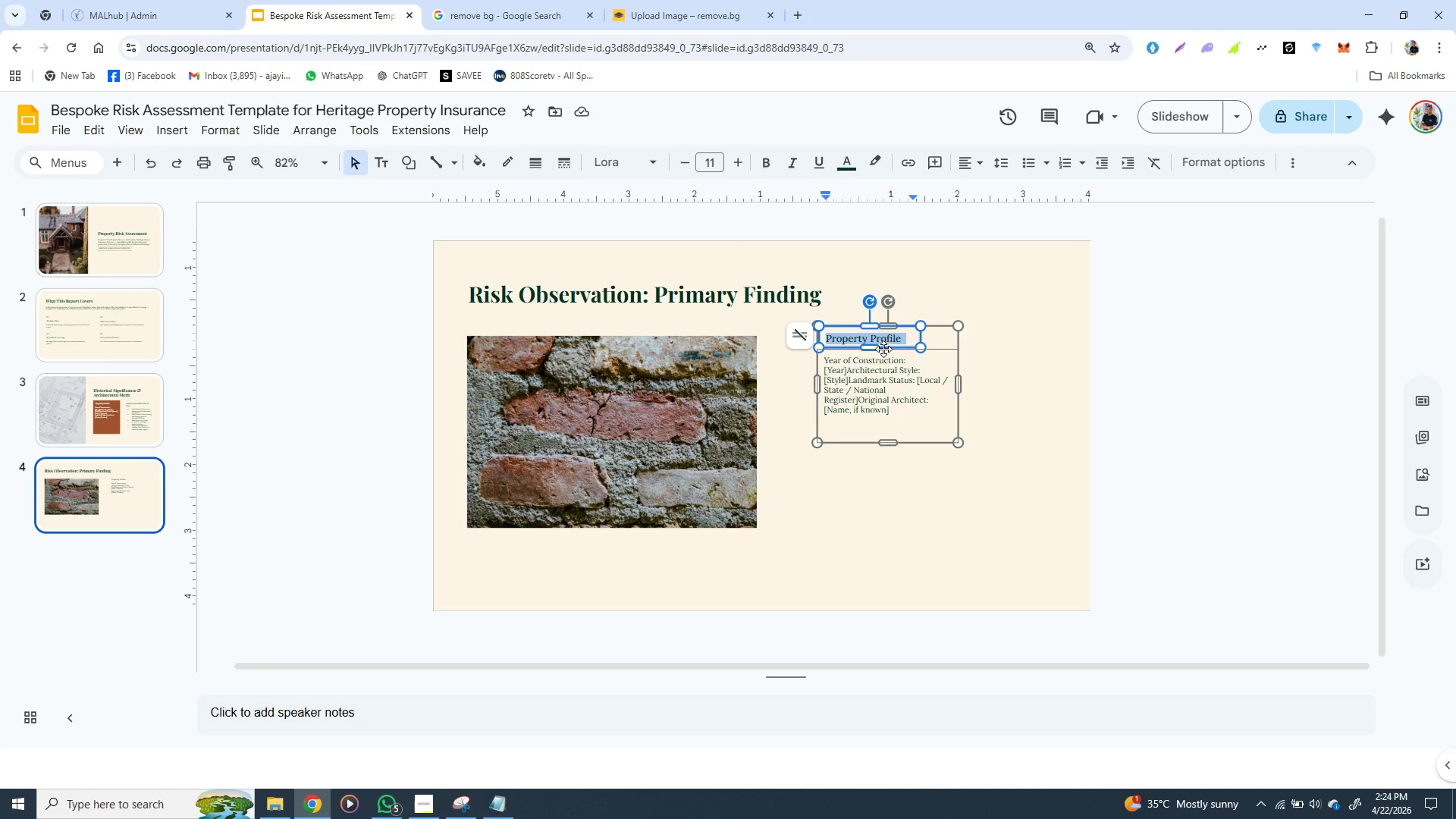 
key(Control+V)
 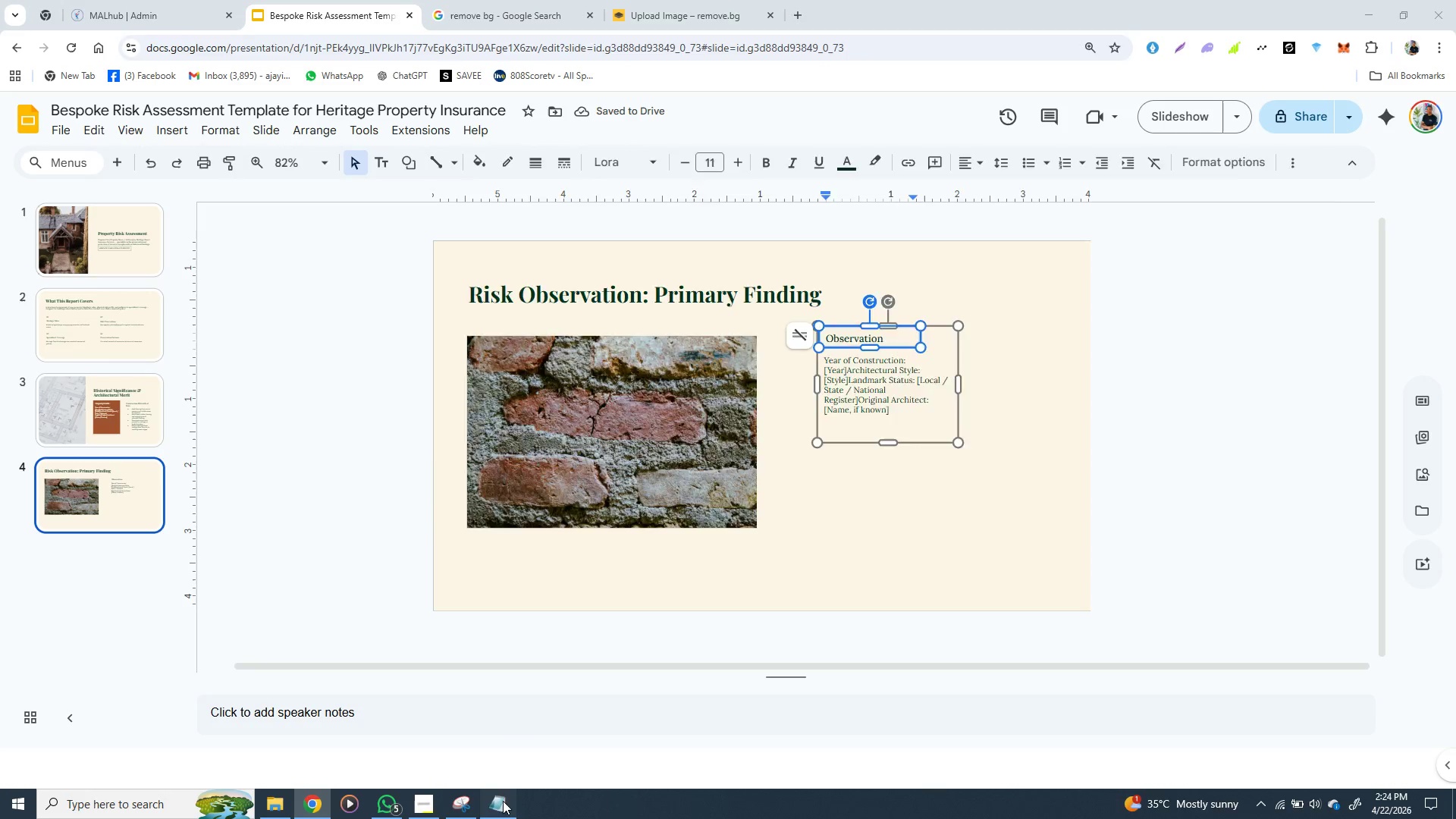 
left_click([503, 801])
 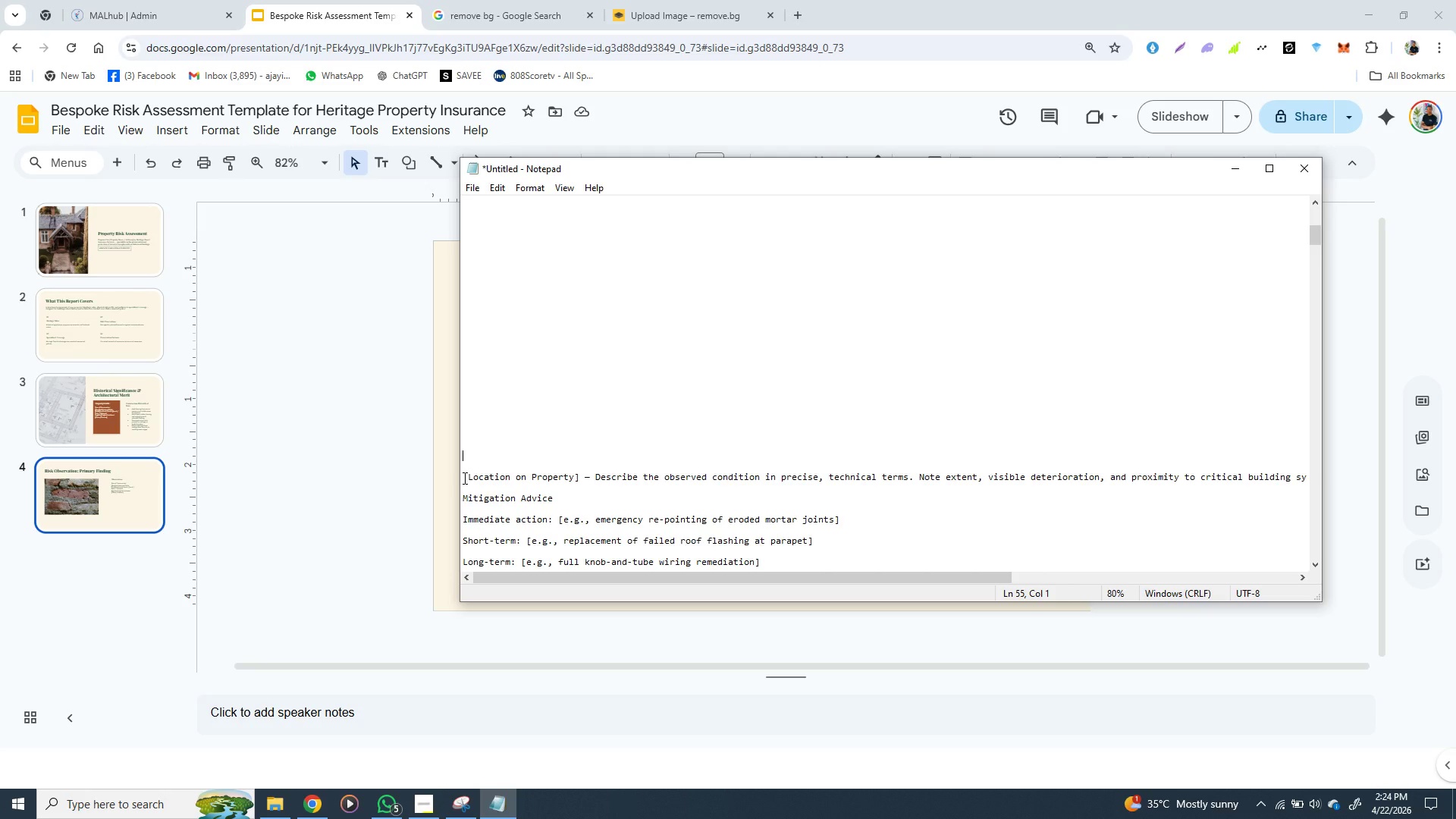 
wait(7.16)
 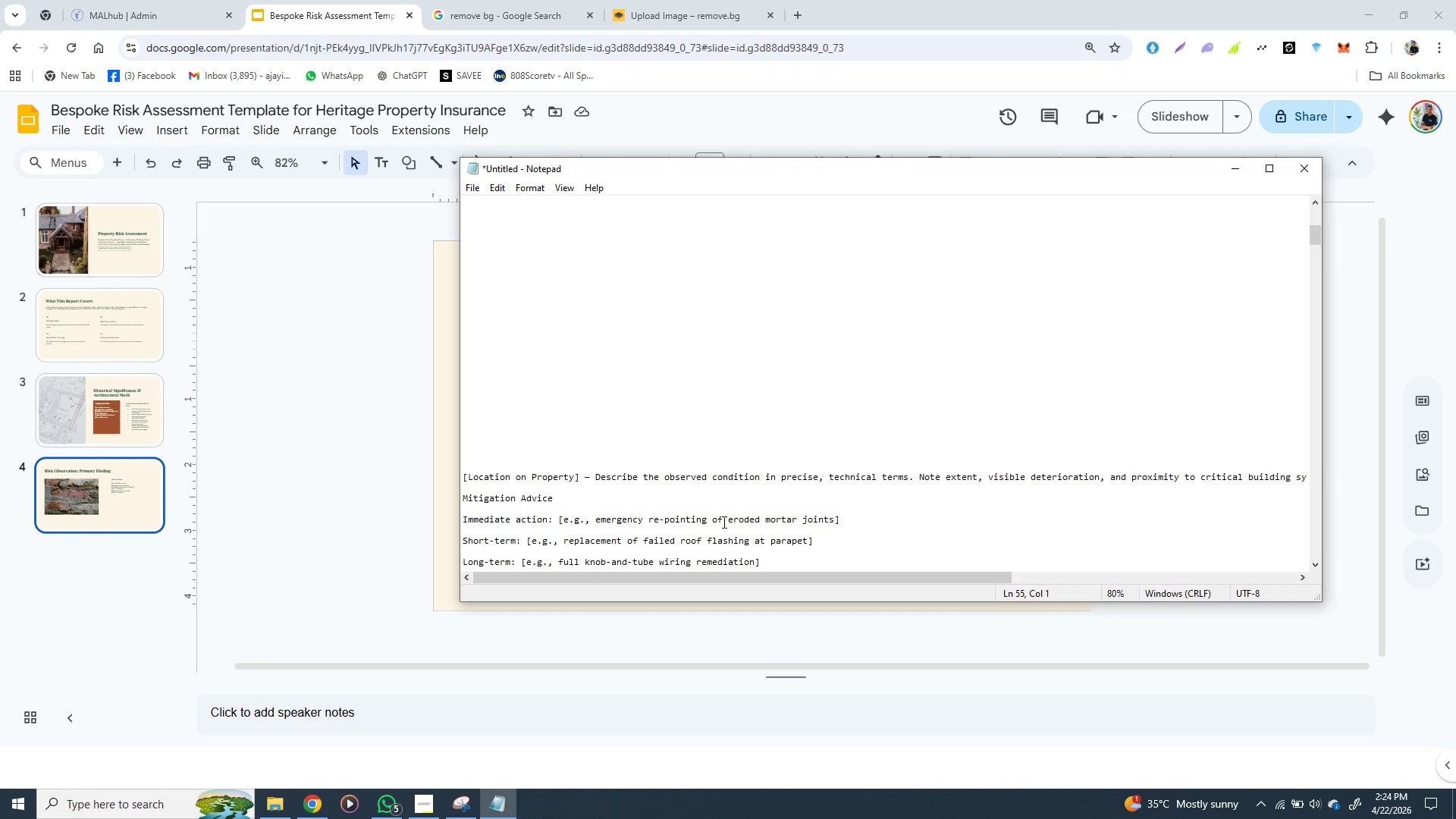 
left_click_drag(start_coordinate=[462, 477], to_coordinate=[1122, 486])
 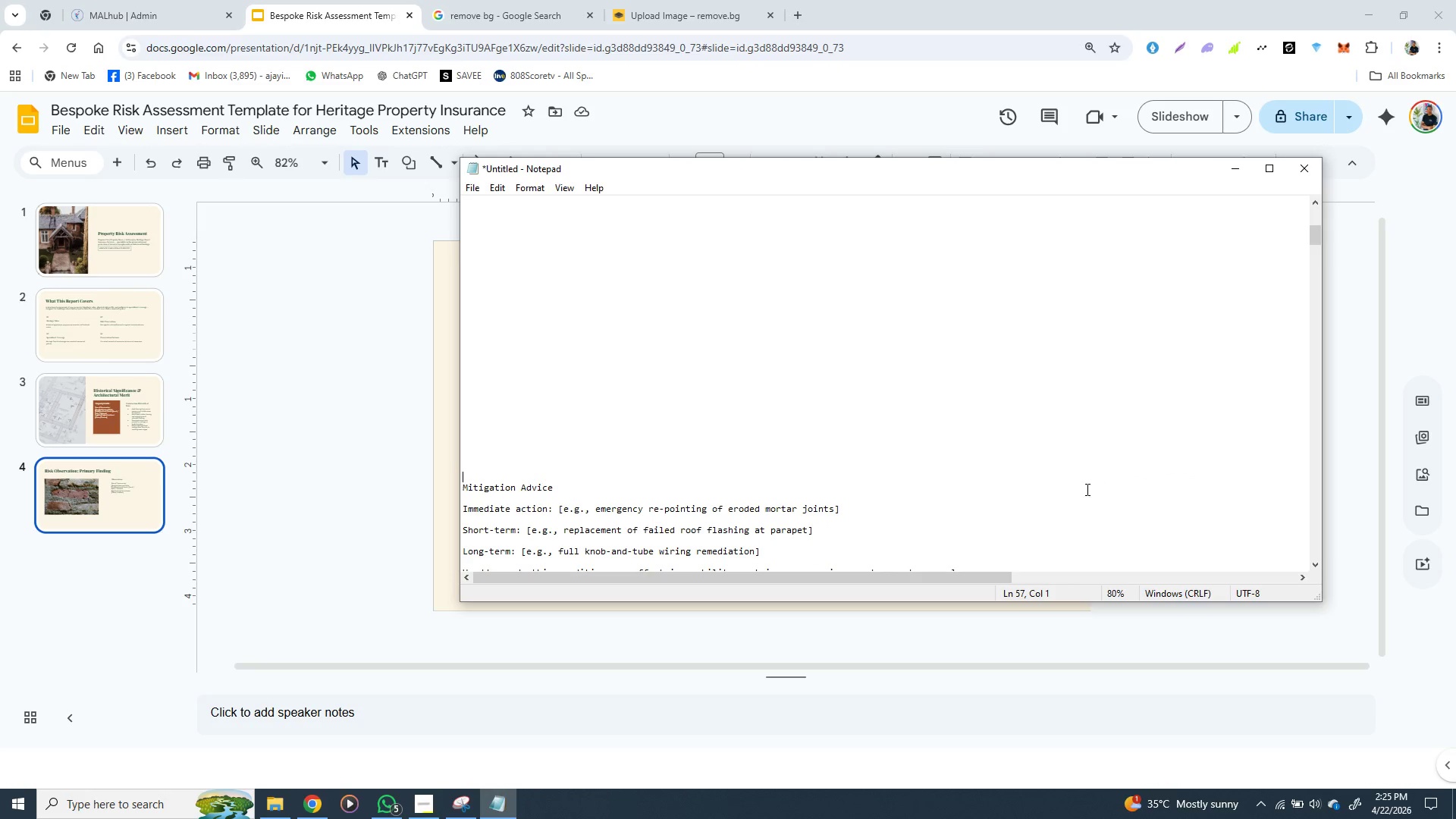 
key(Control+X)
 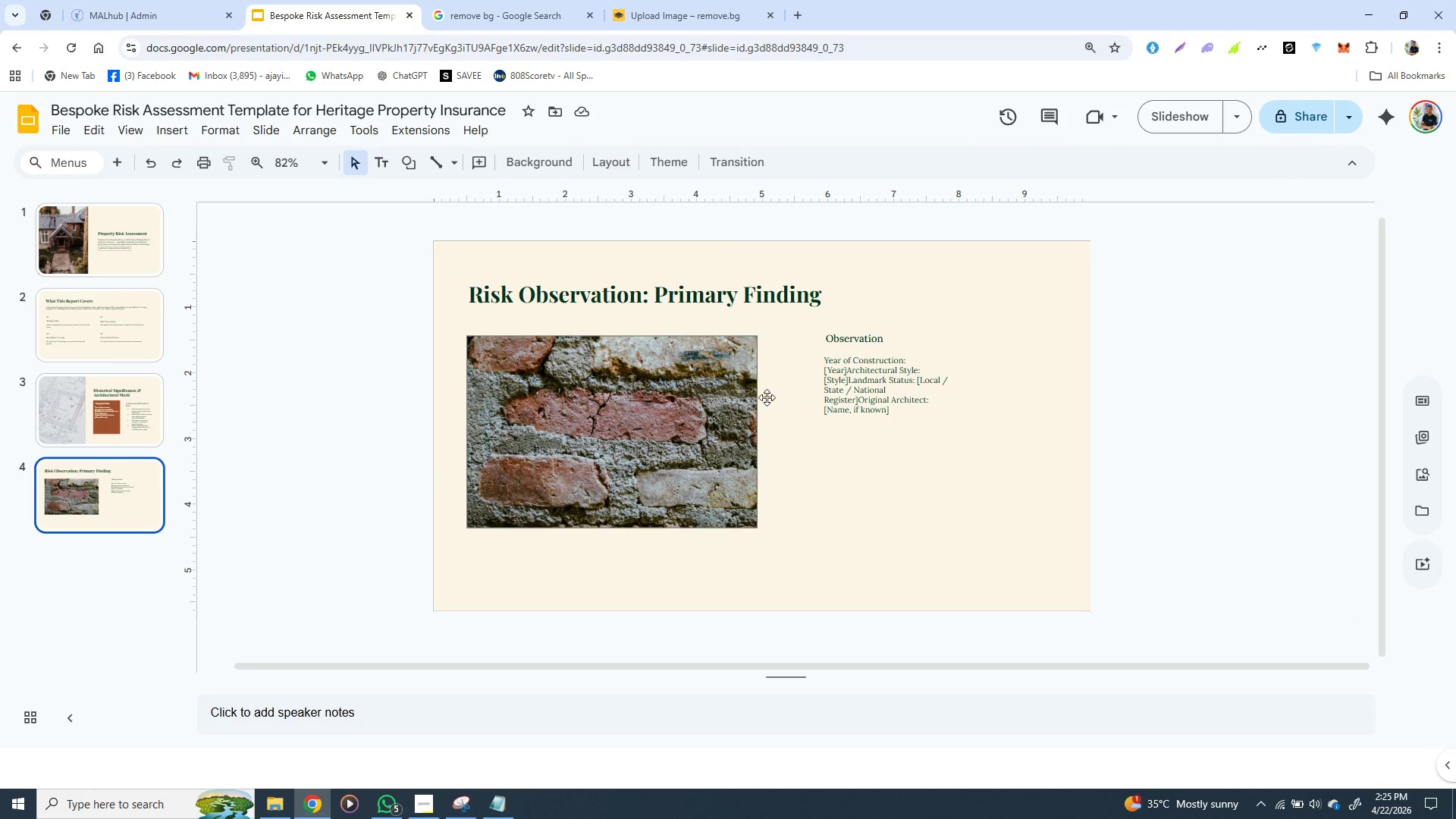 
left_click([127, 516])
 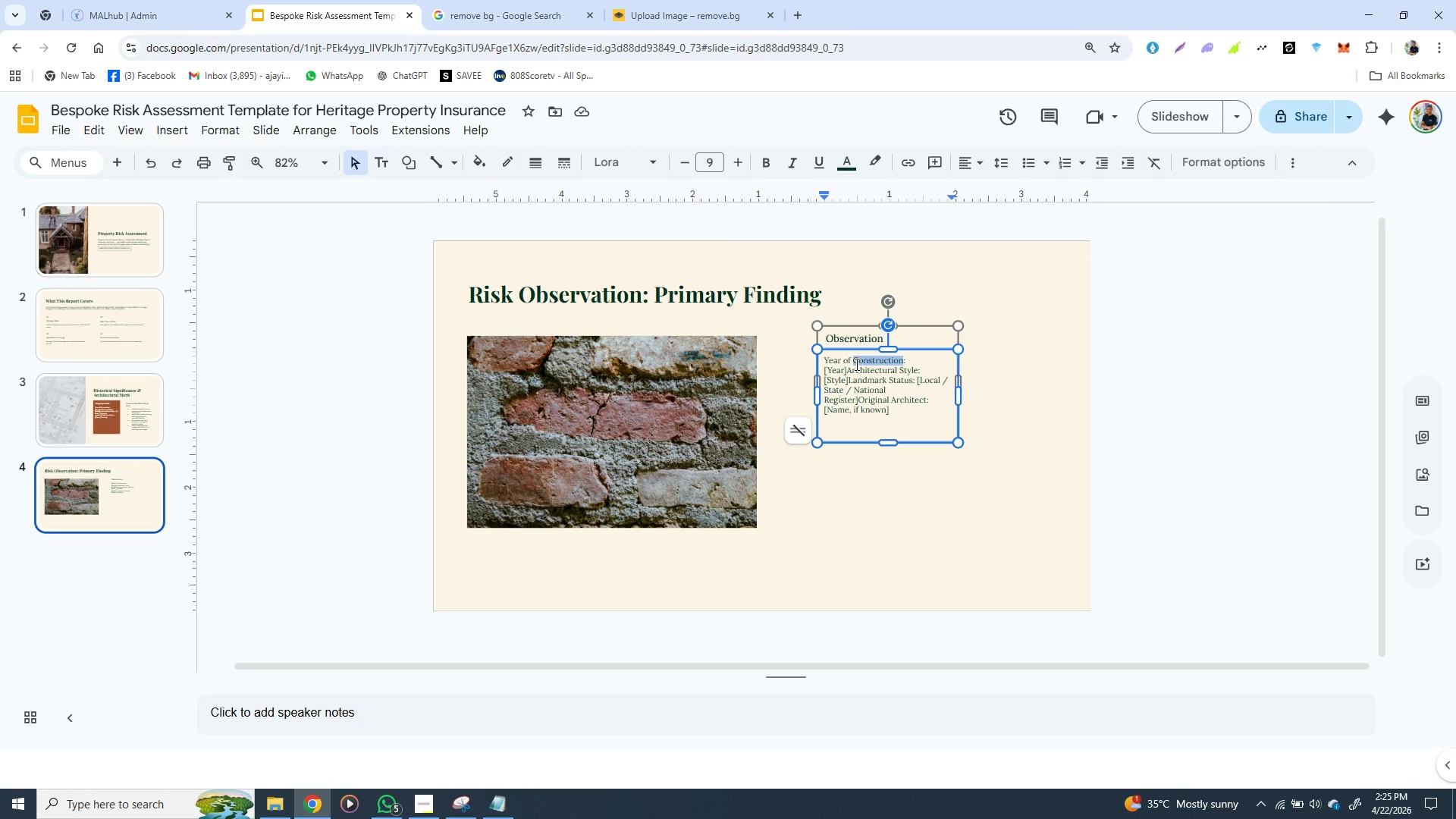 
double_click([855, 364])
 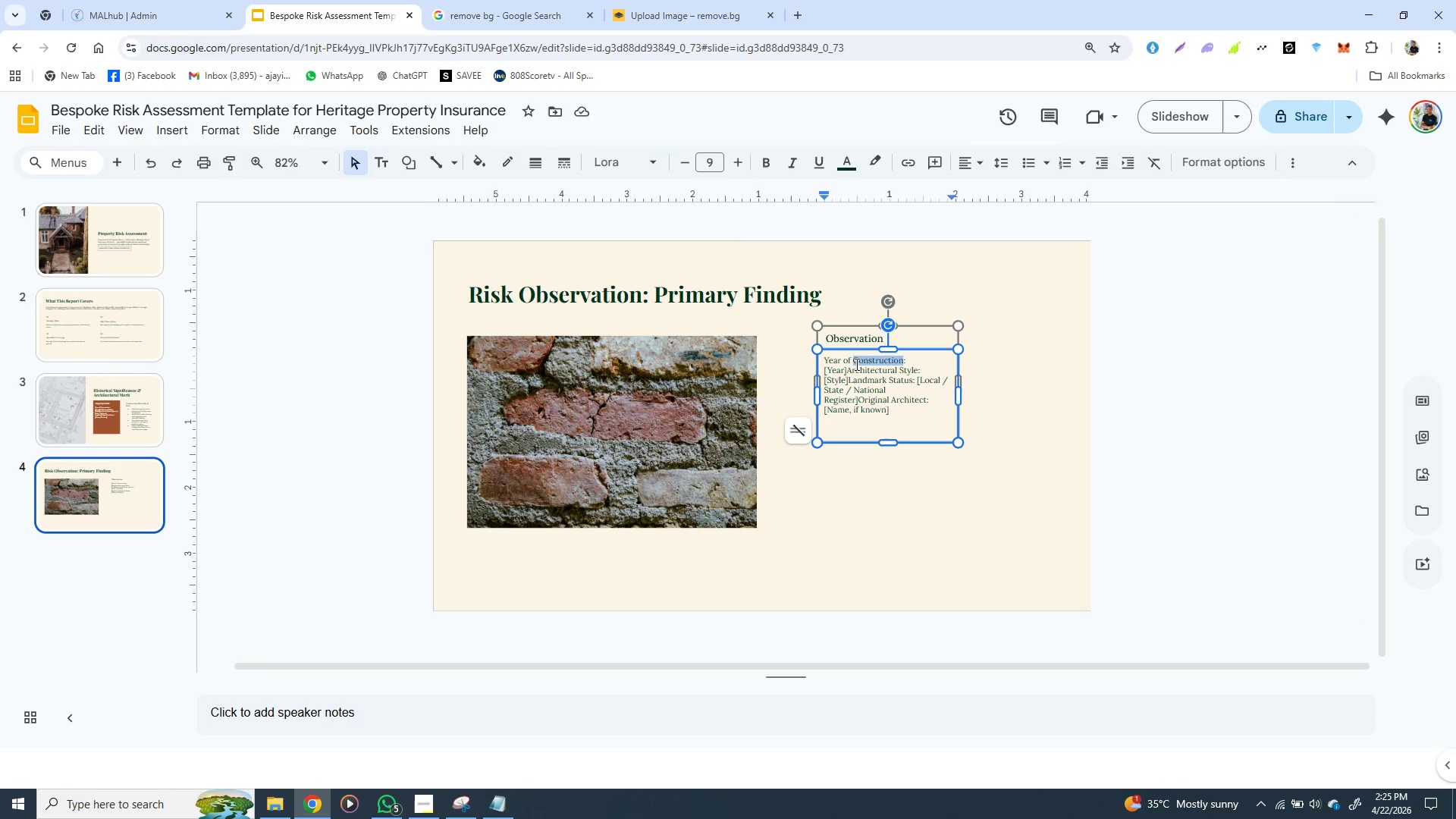 
triple_click([855, 364])
 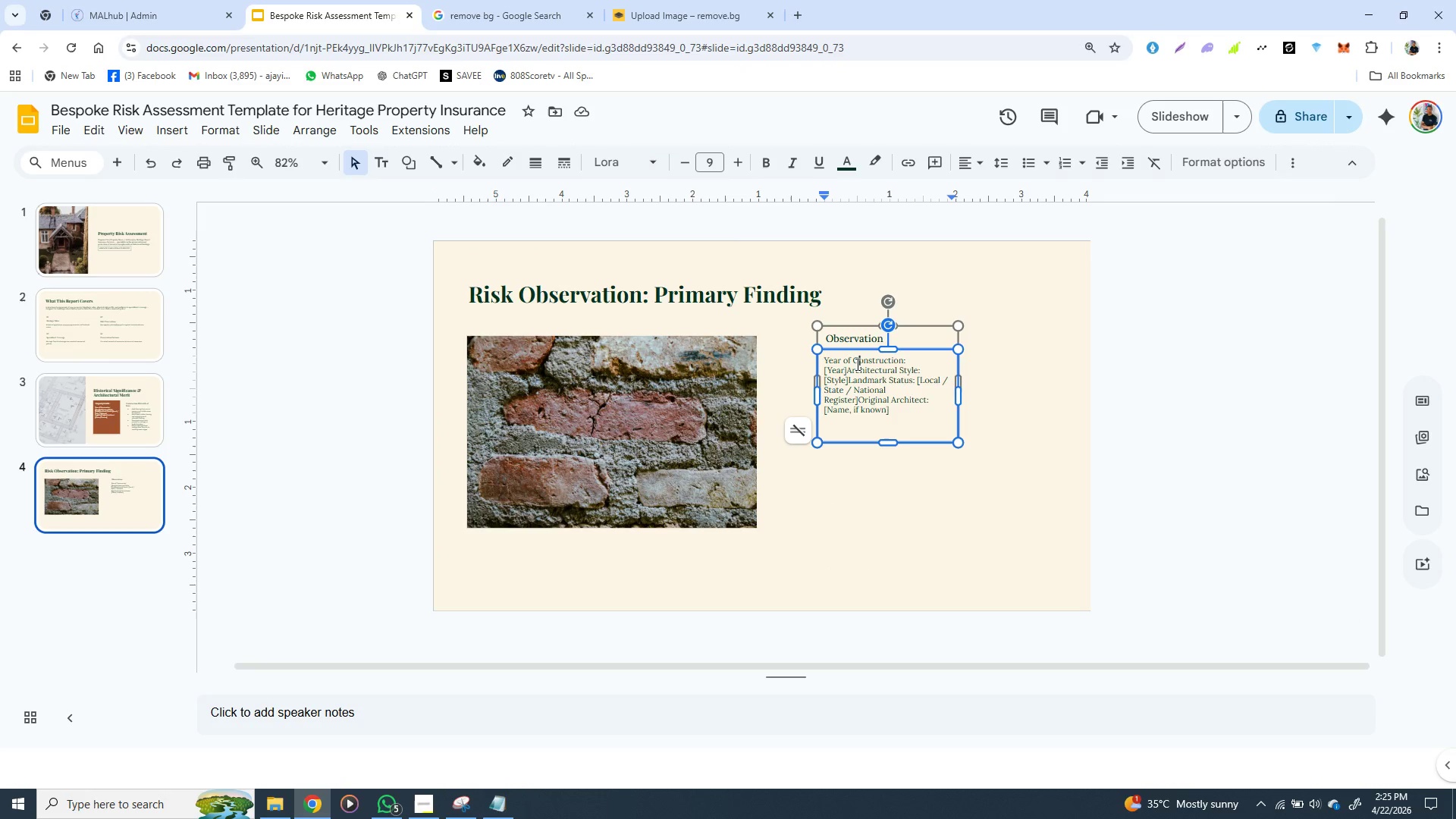 
triple_click([855, 364])
 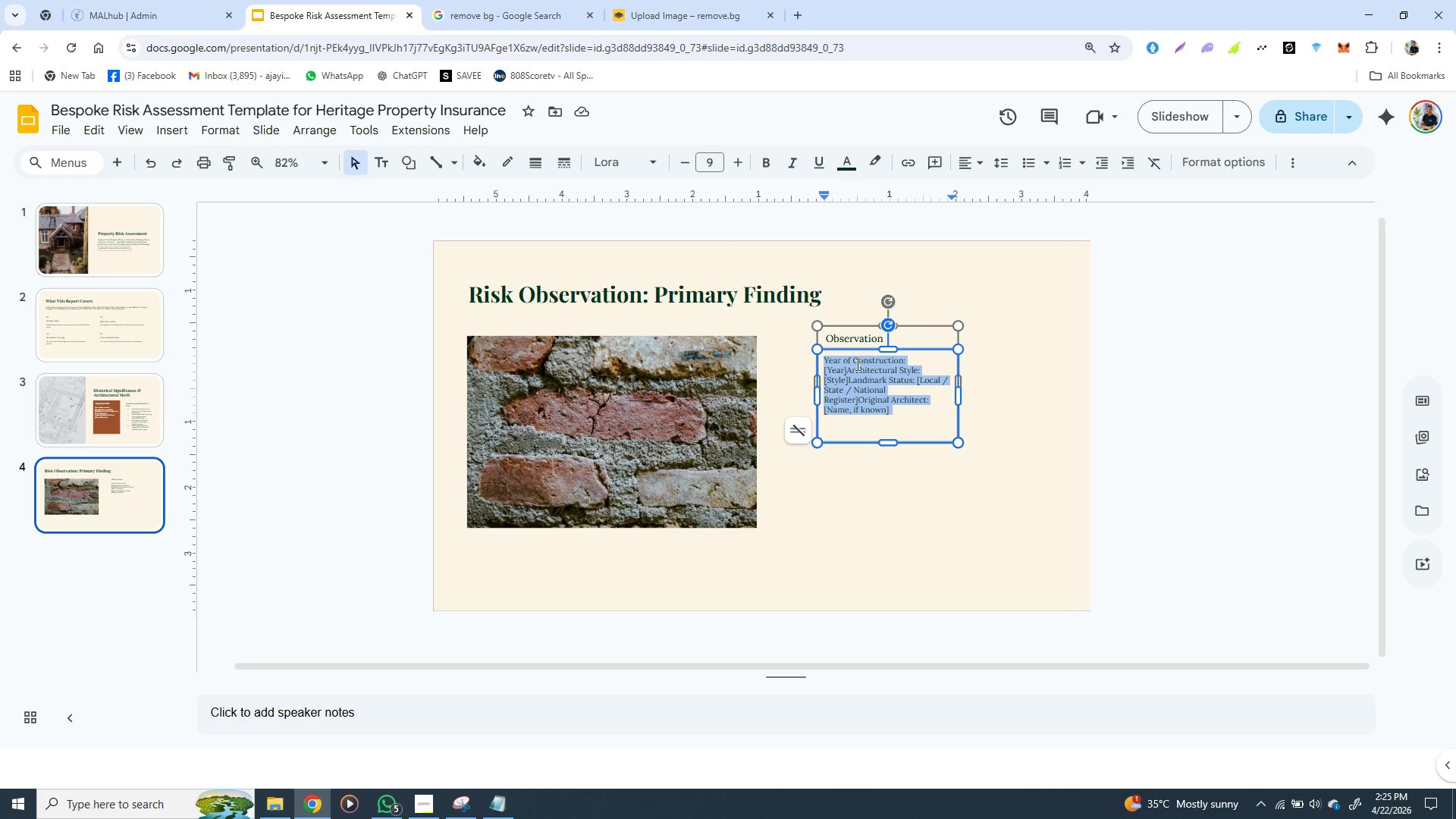 
double_click([856, 364])
 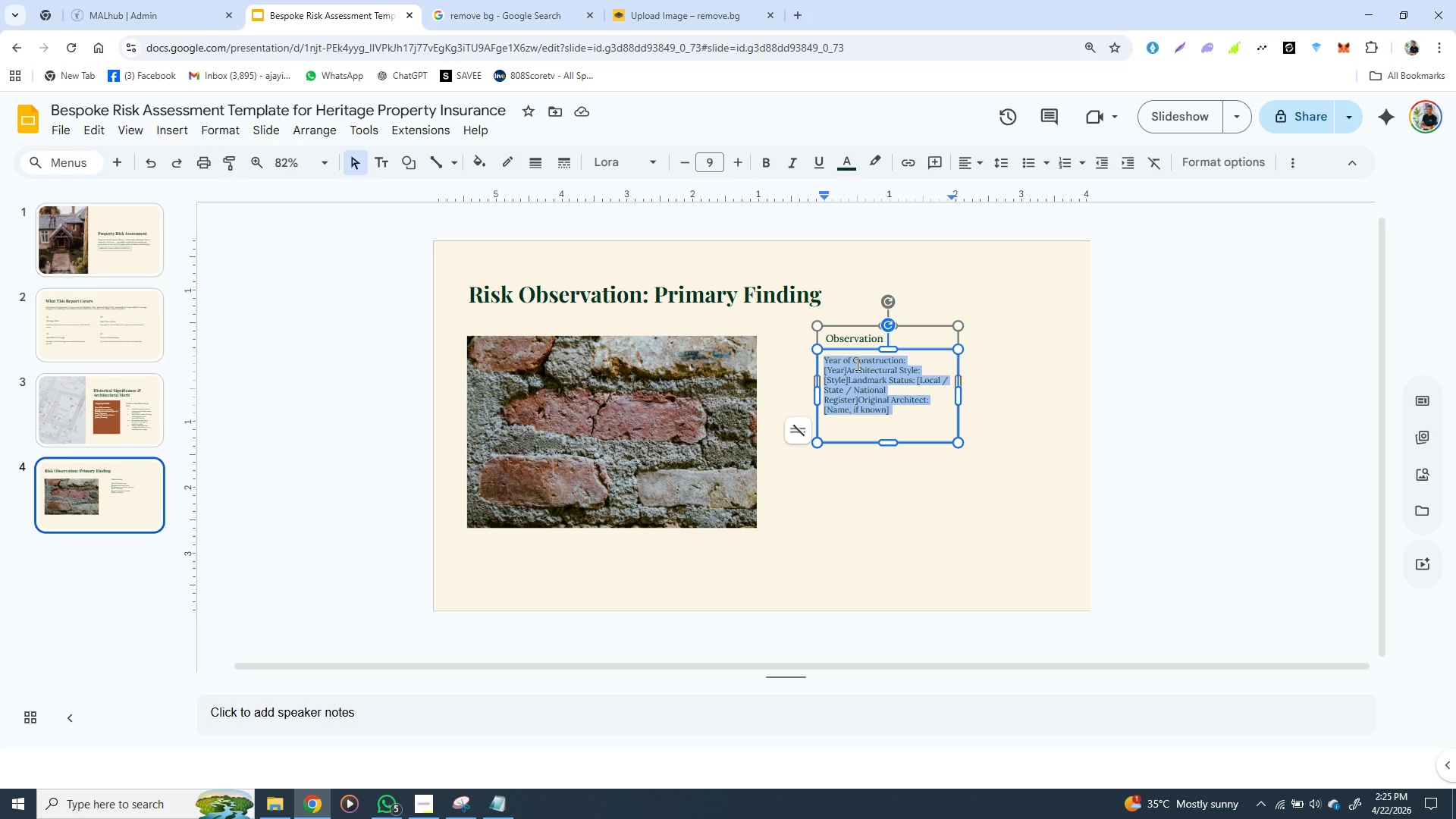 
triple_click([856, 364])
 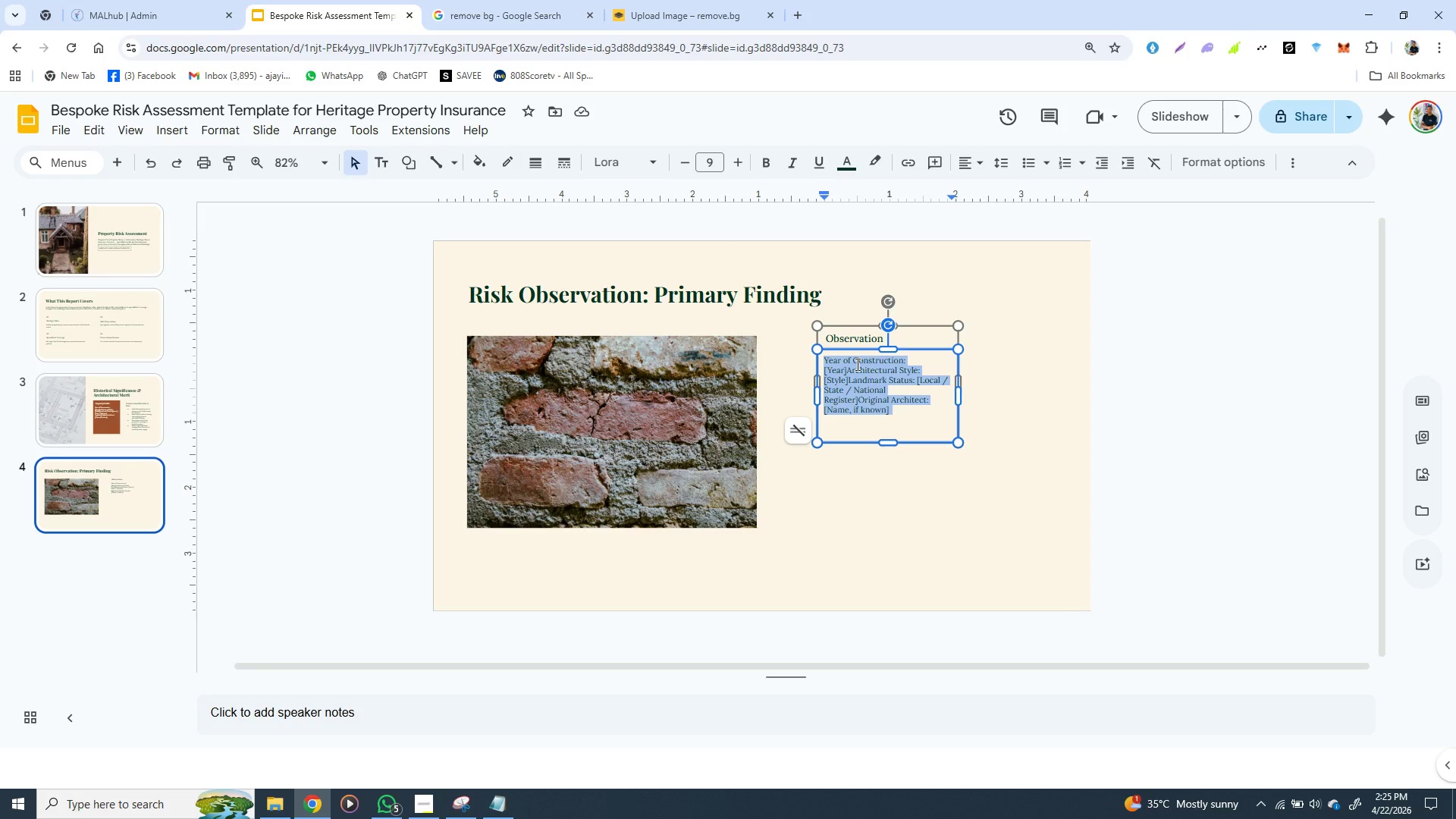 
key(Control+V)
 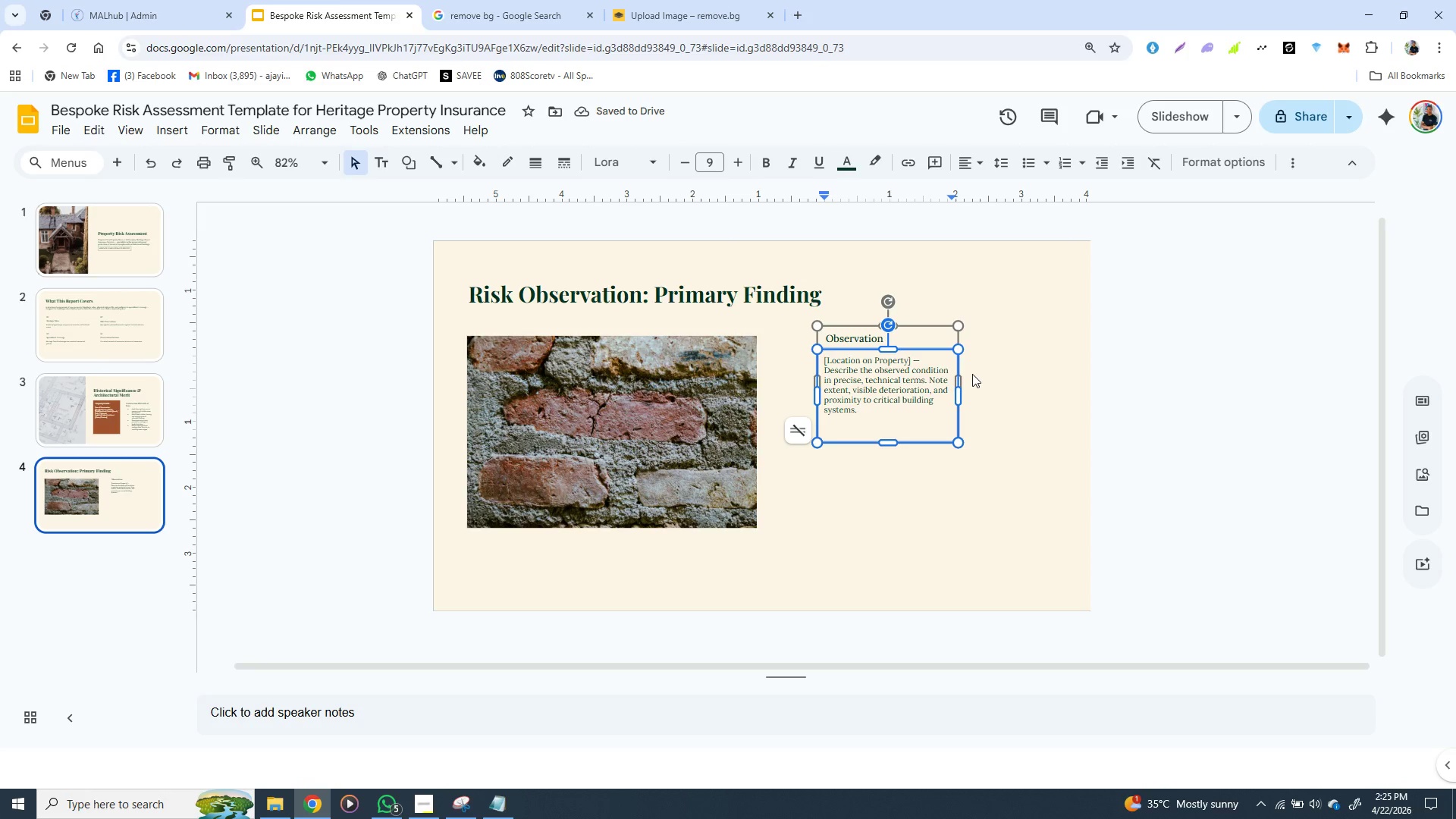 
wait(8.77)
 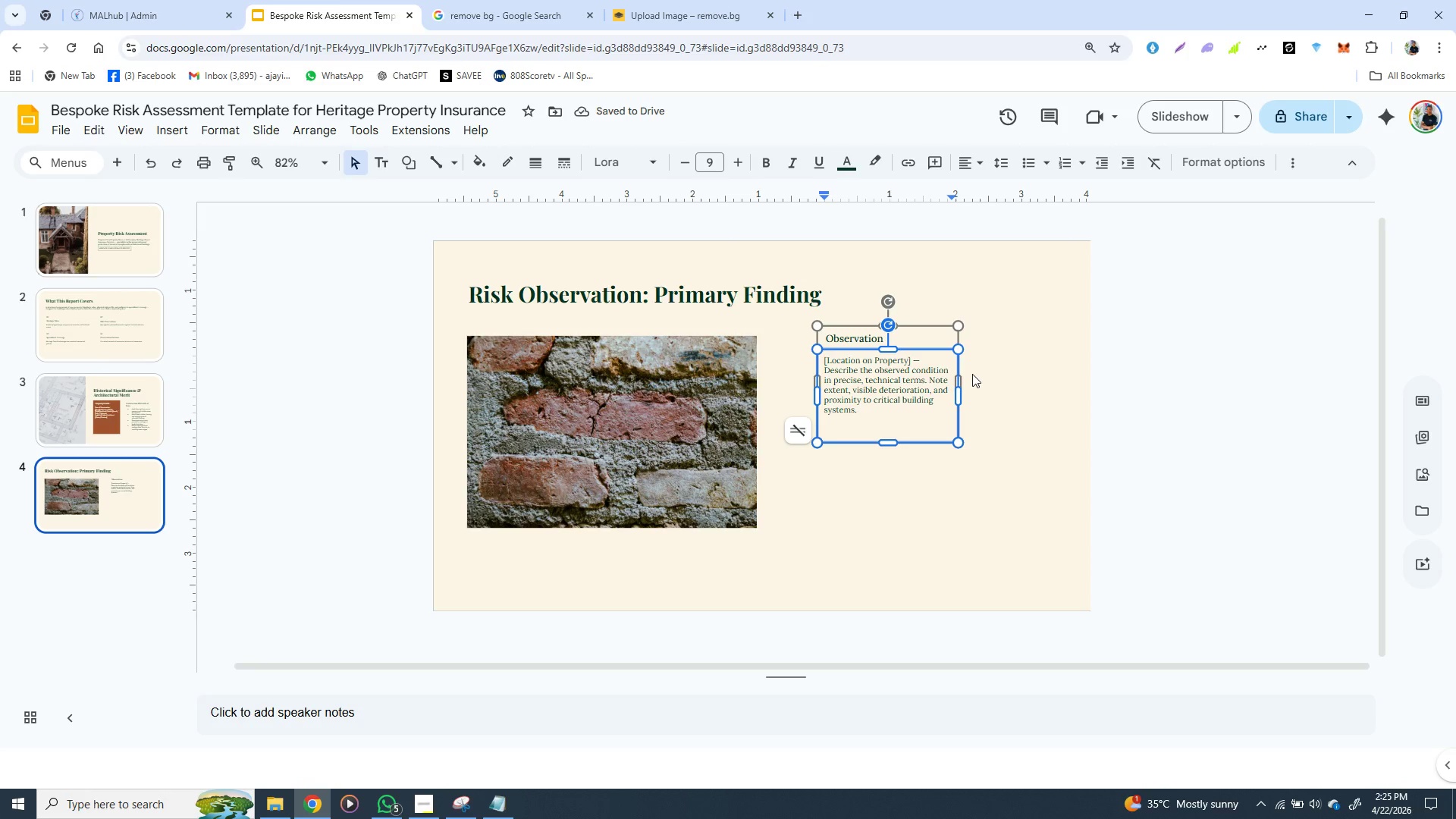 
left_click([825, 327])
 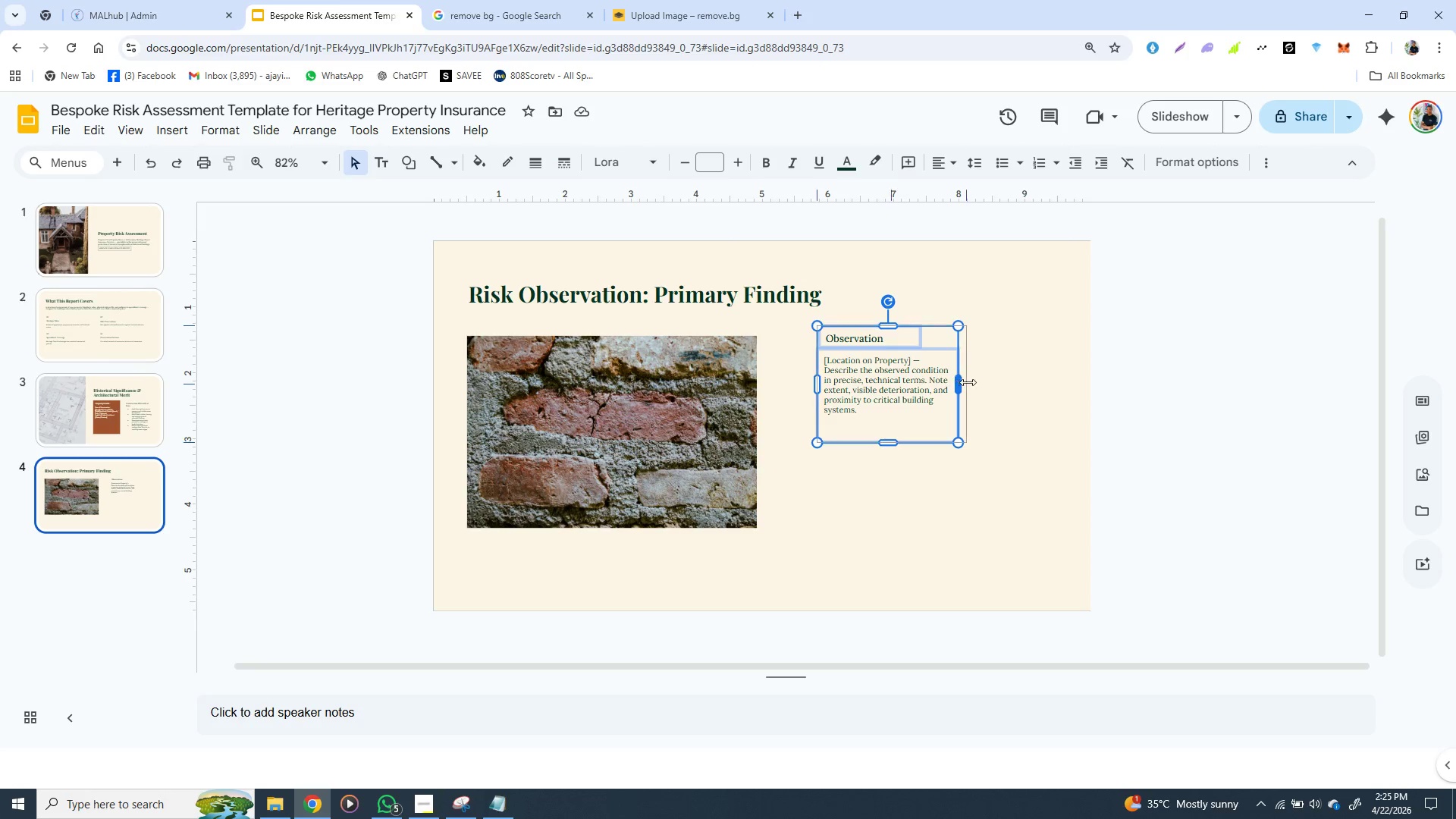 
left_click_drag(start_coordinate=[959, 382], to_coordinate=[1034, 391])
 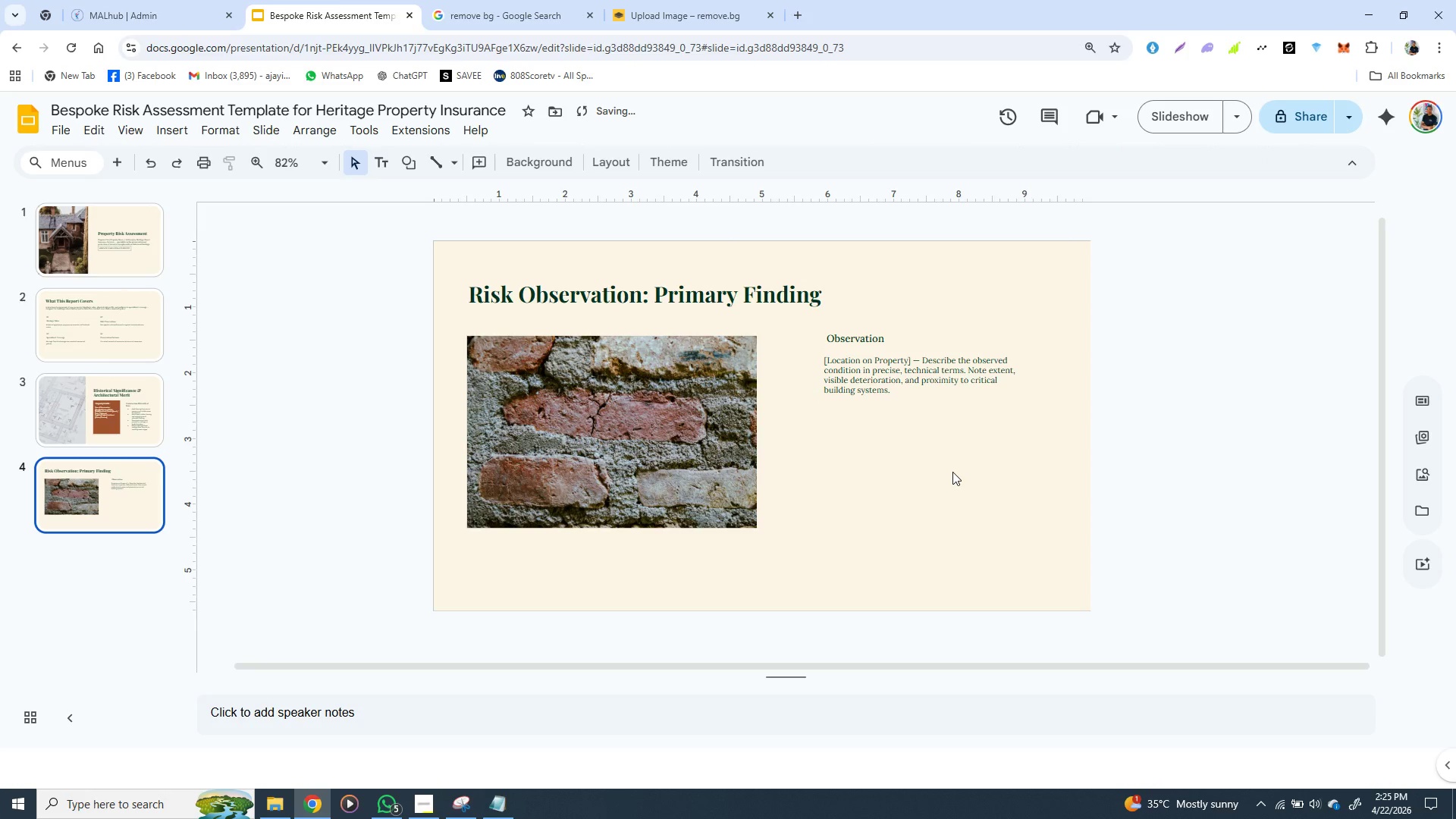 
left_click([954, 485])
 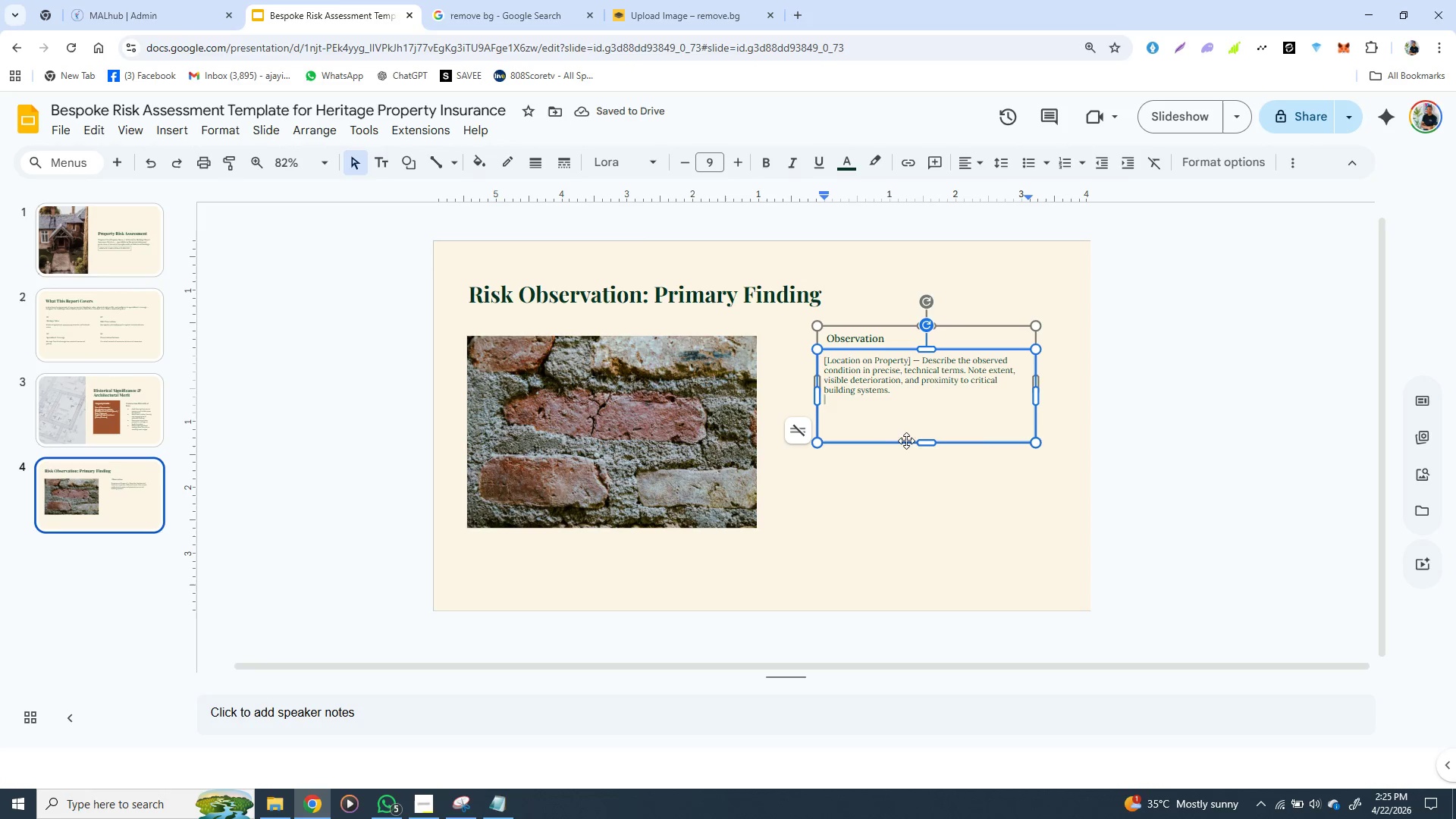 
left_click([907, 402])
 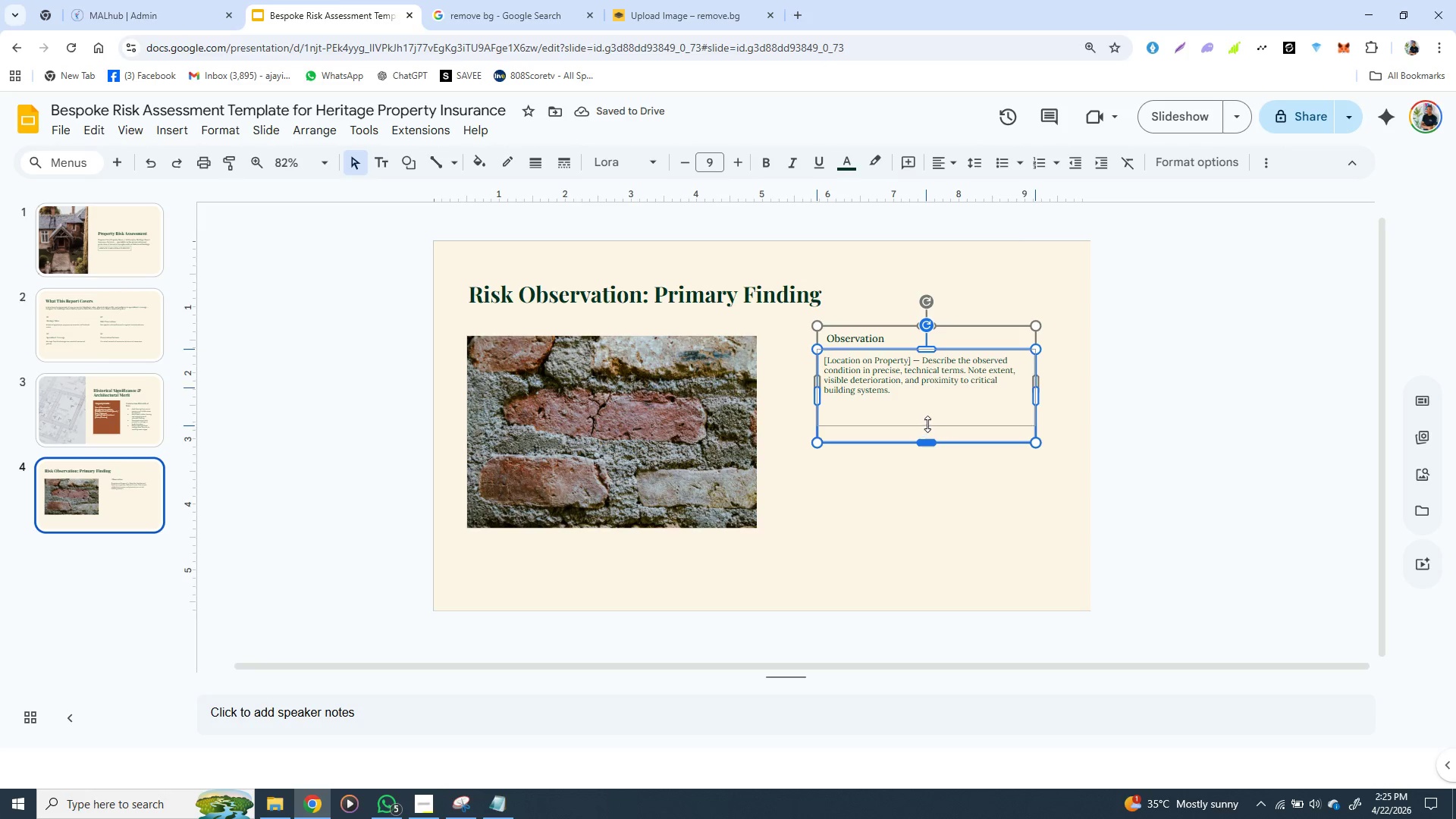 
left_click_drag(start_coordinate=[930, 444], to_coordinate=[926, 404])
 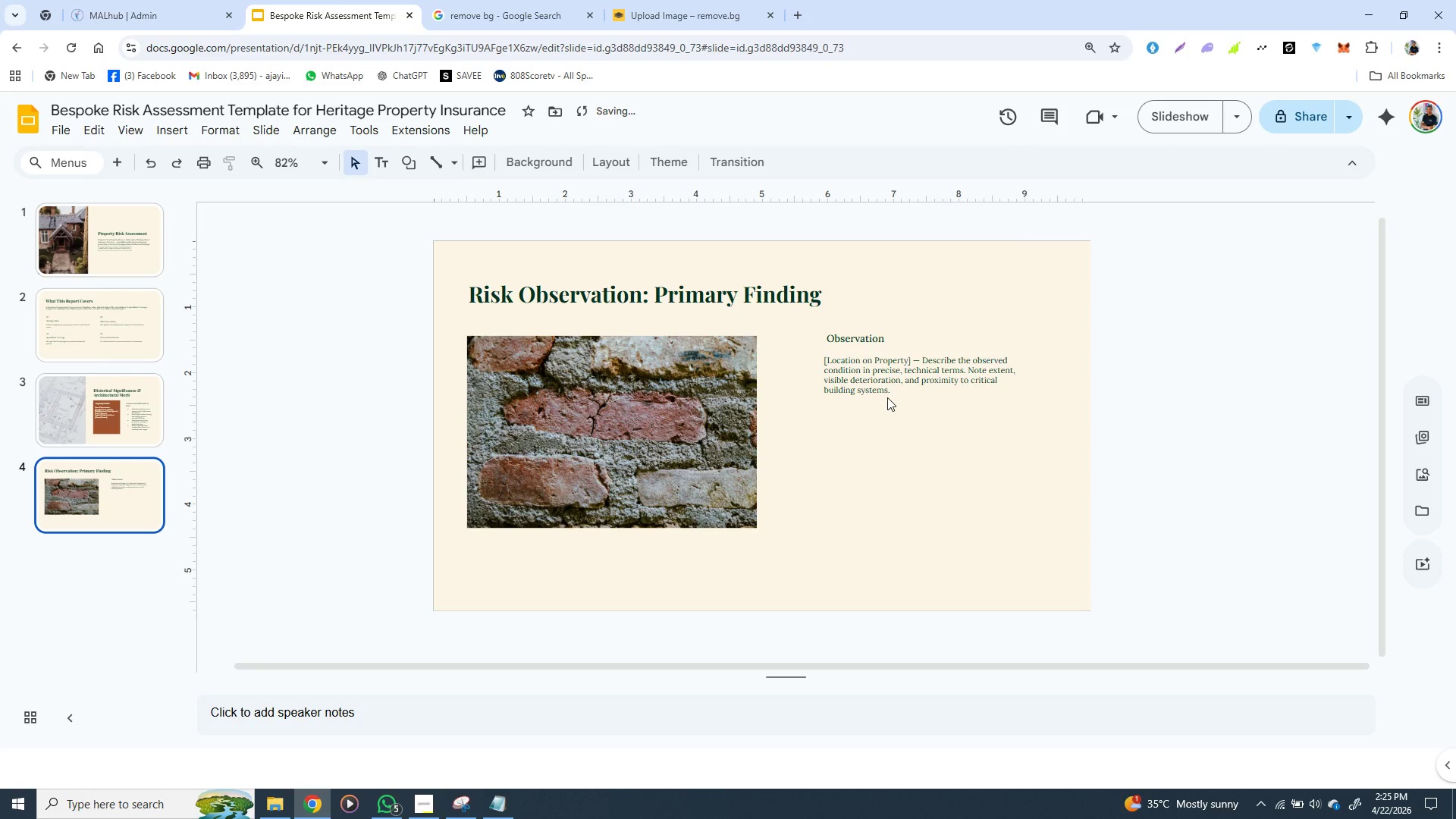 
left_click([946, 495])
 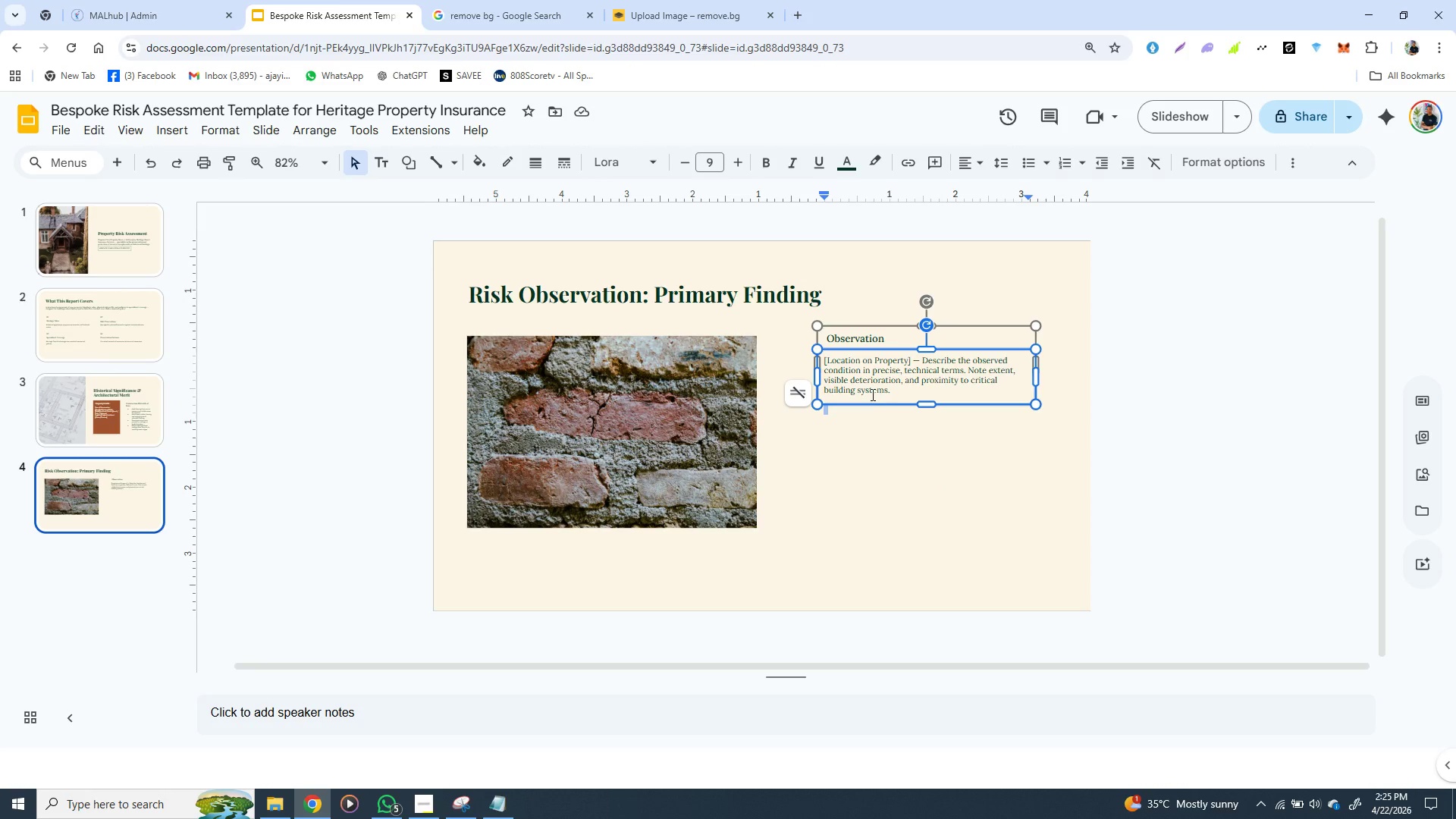 
wait(9.39)
 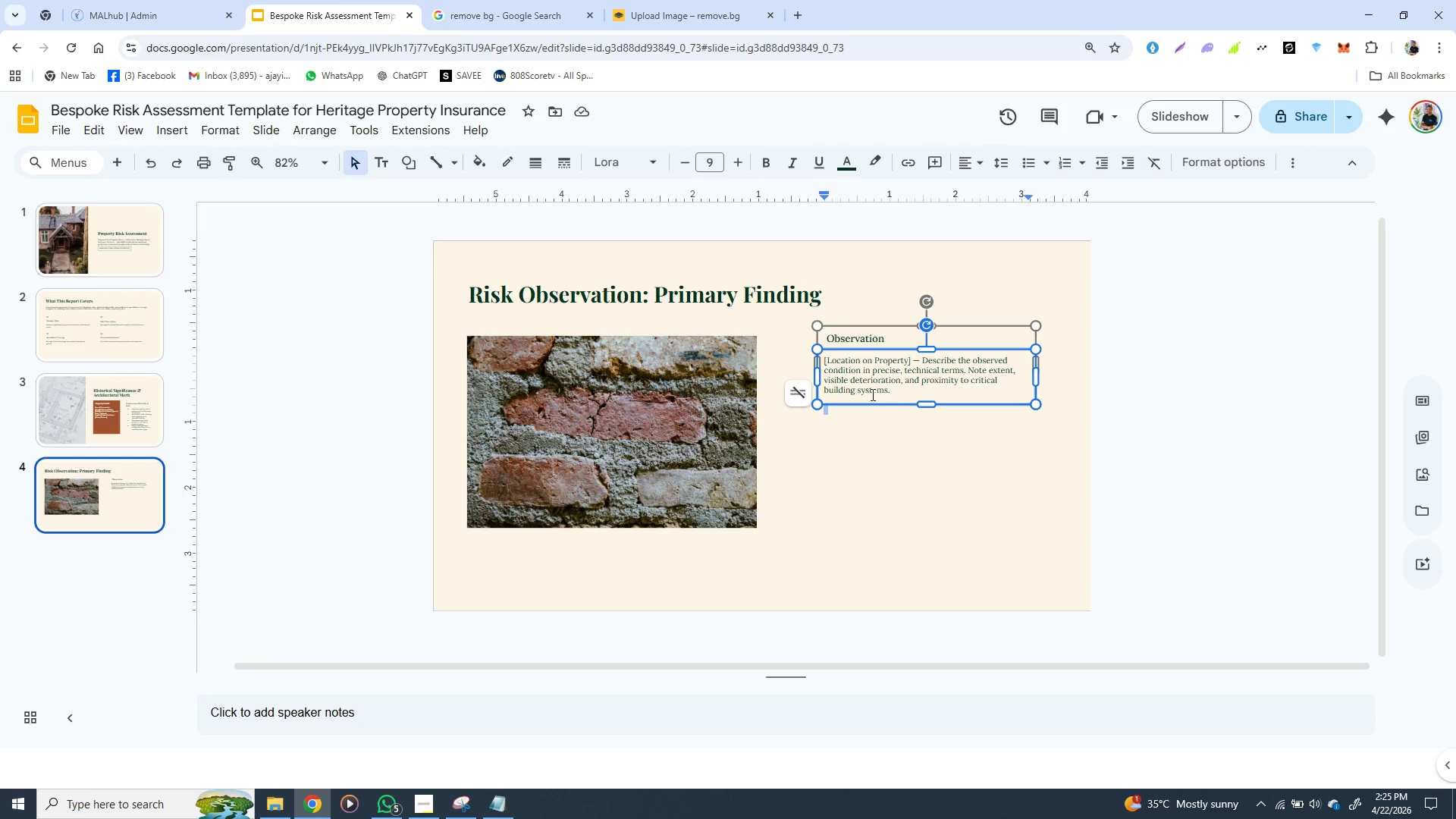 
left_click([860, 450])
 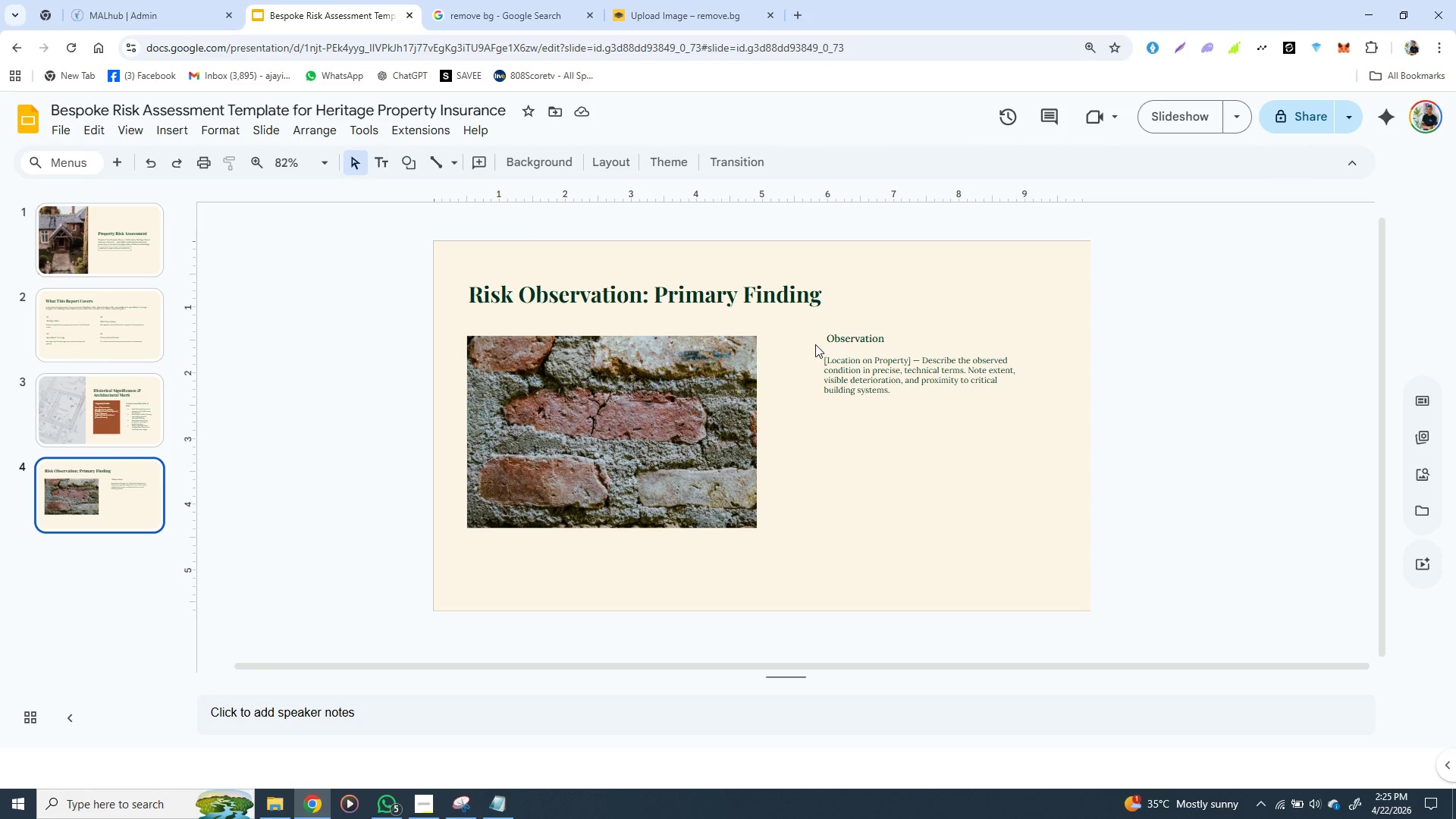 
wait(6.45)
 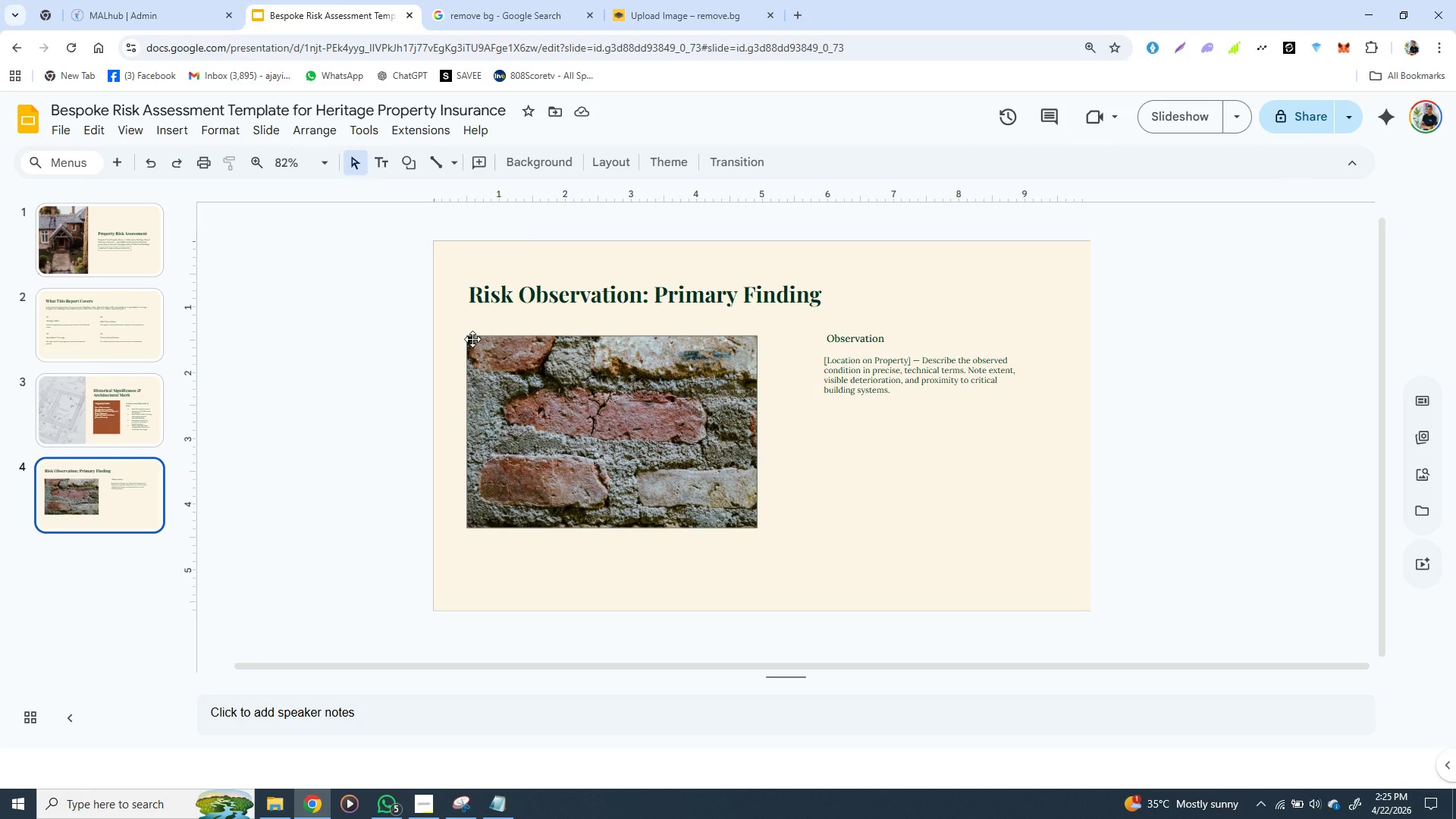 
left_click([821, 347])
 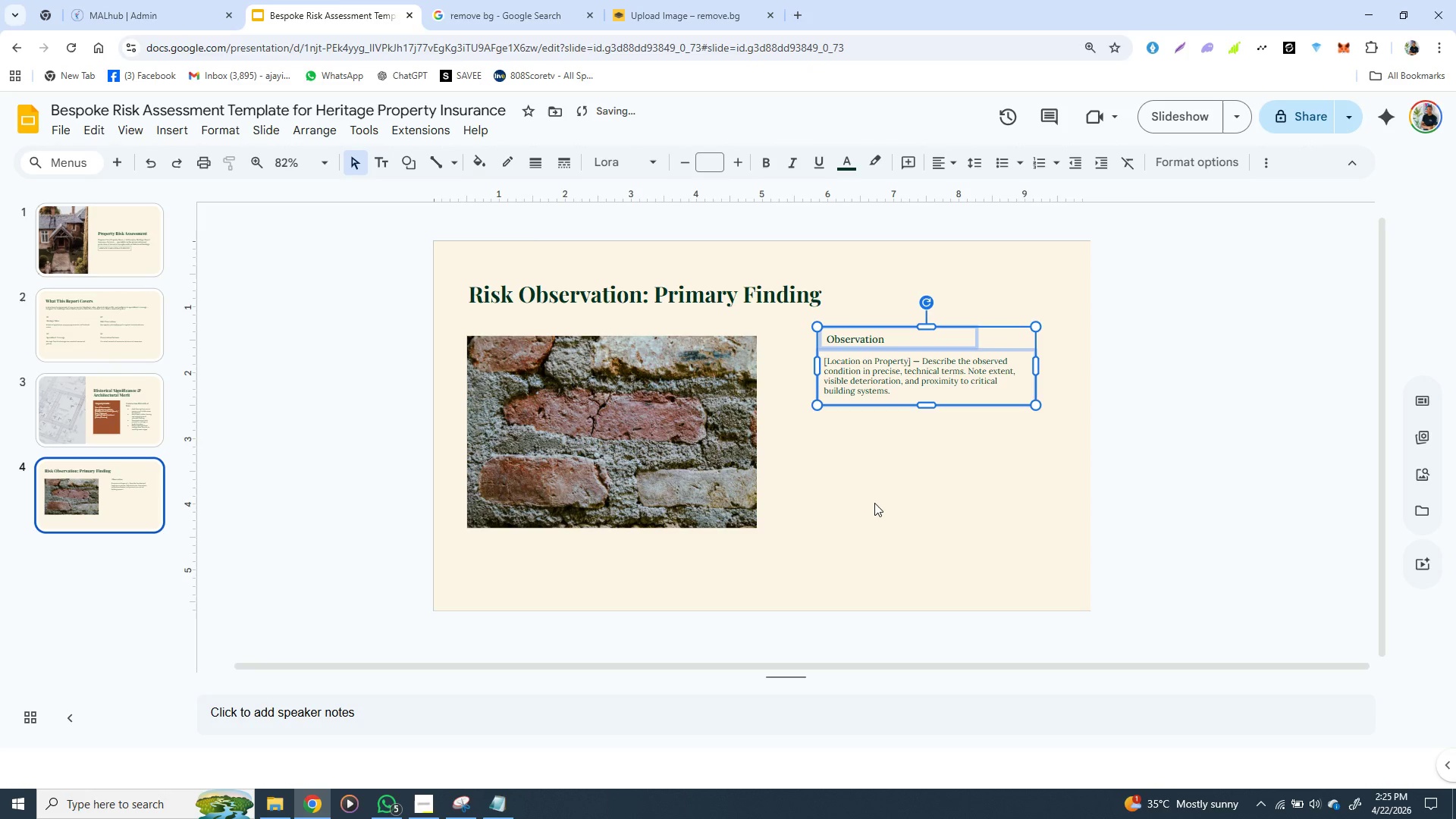 
hold_key(key=ArrowDown, duration=0.55)
 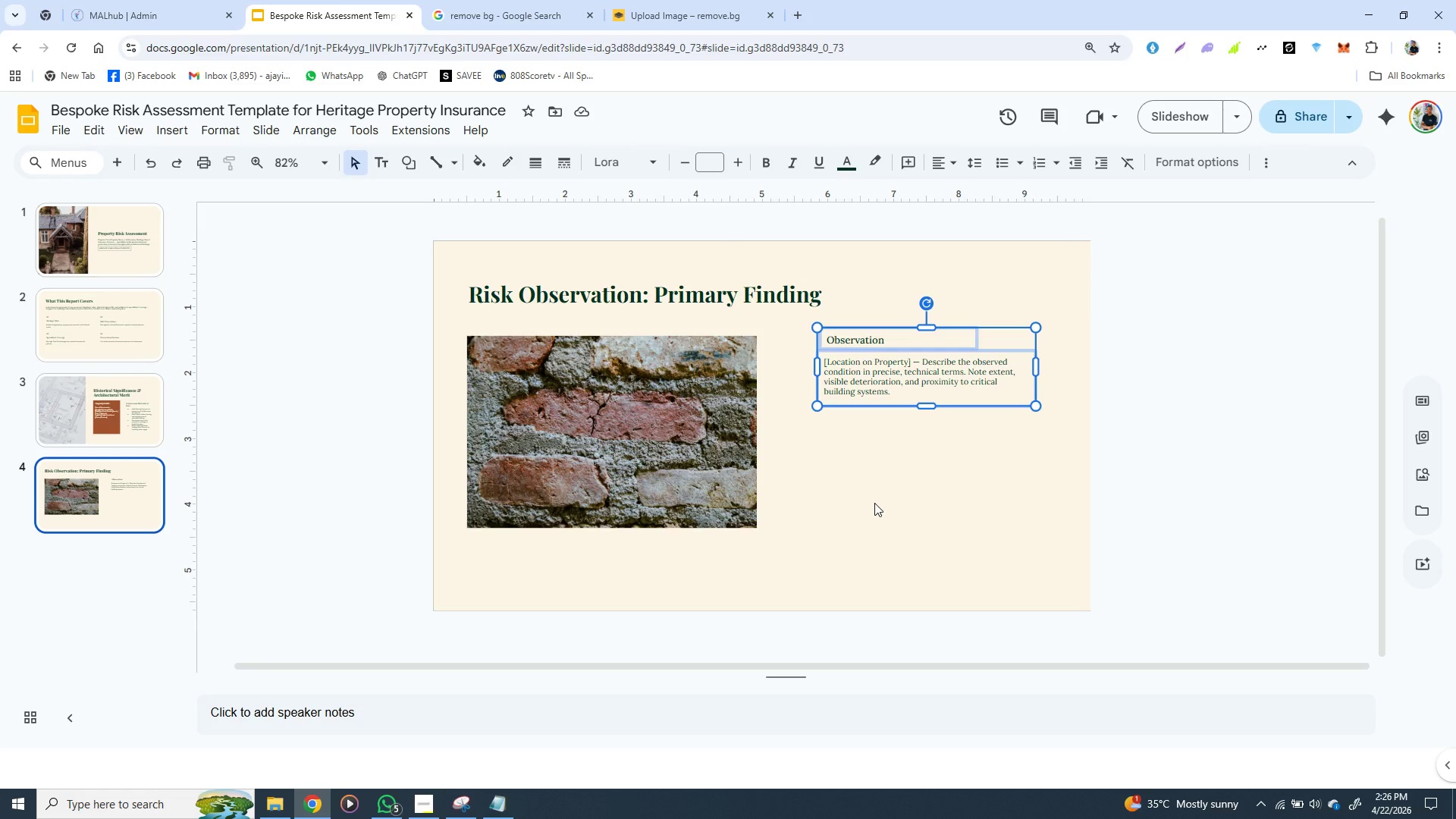 
wait(36.33)
 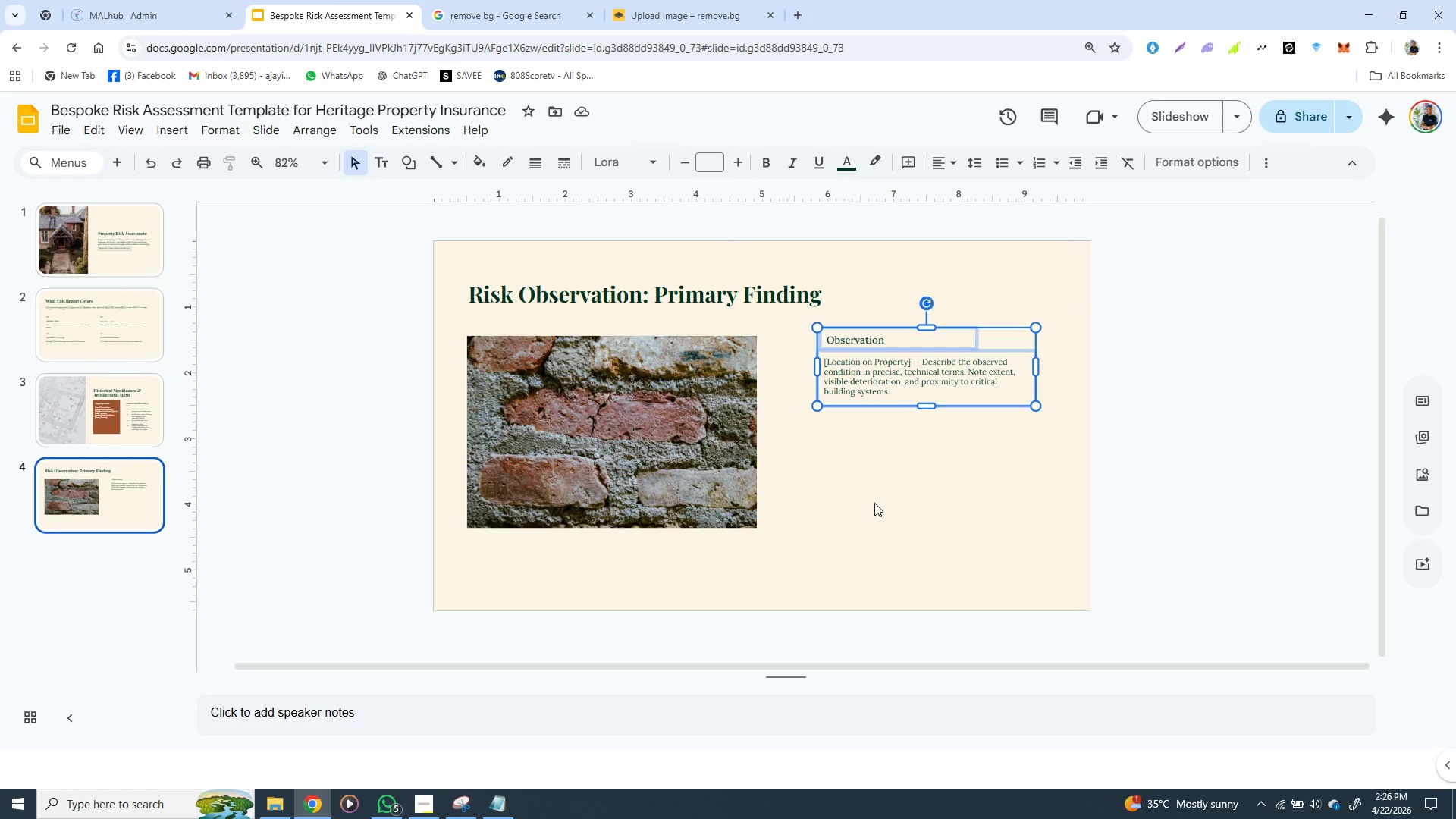 
left_click([858, 484])
 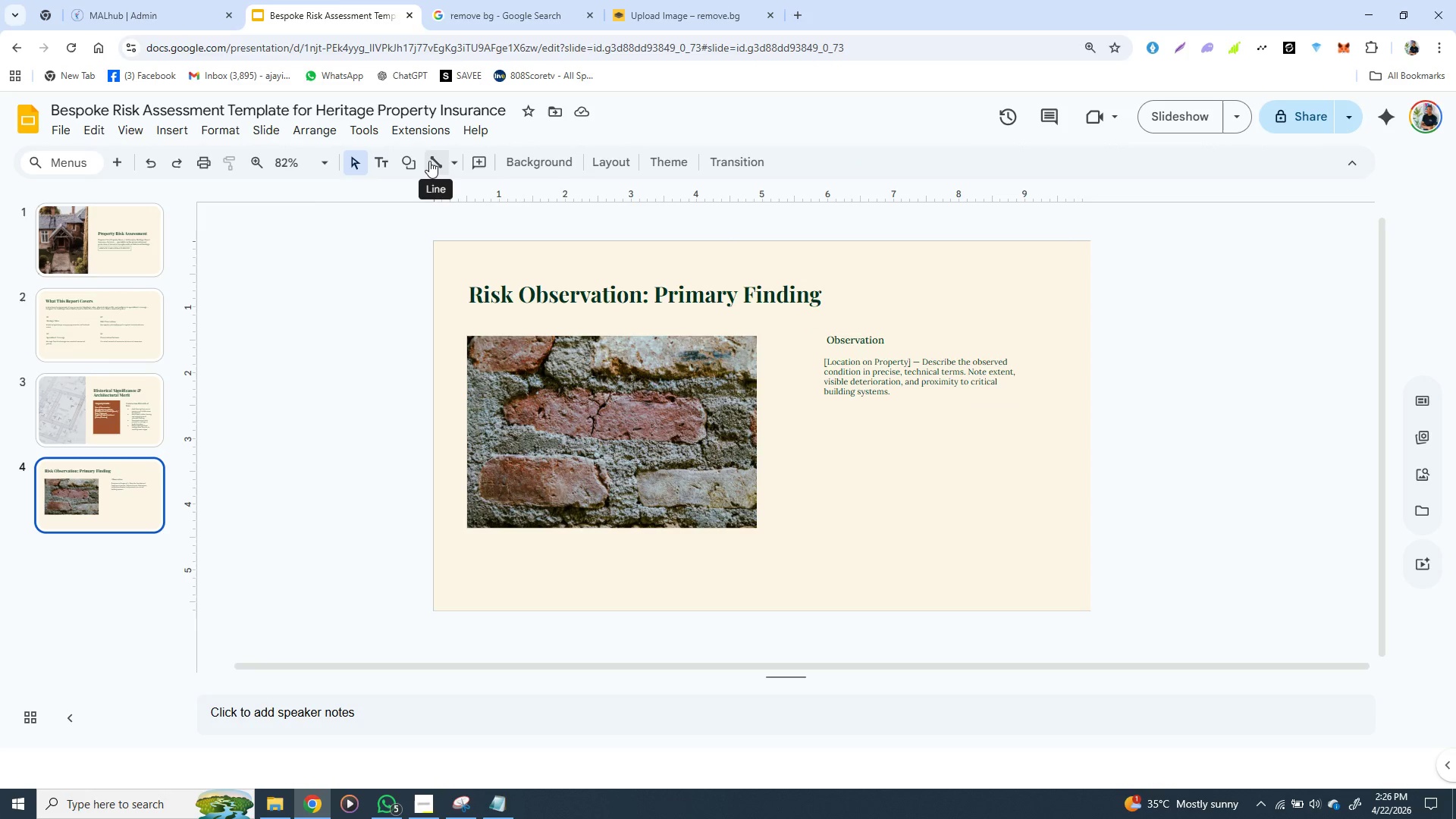 
wait(5.5)
 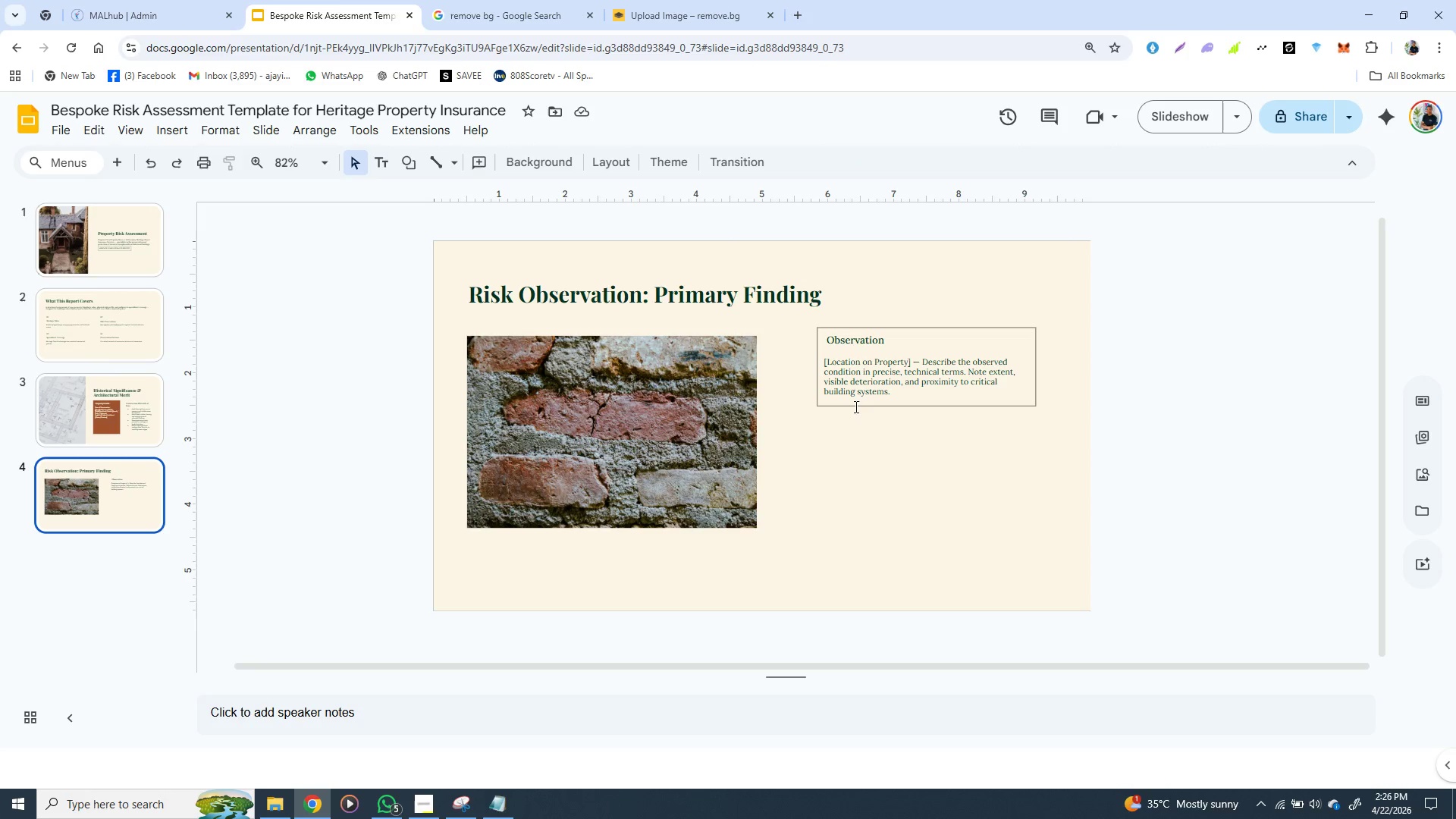 
left_click([430, 161])
 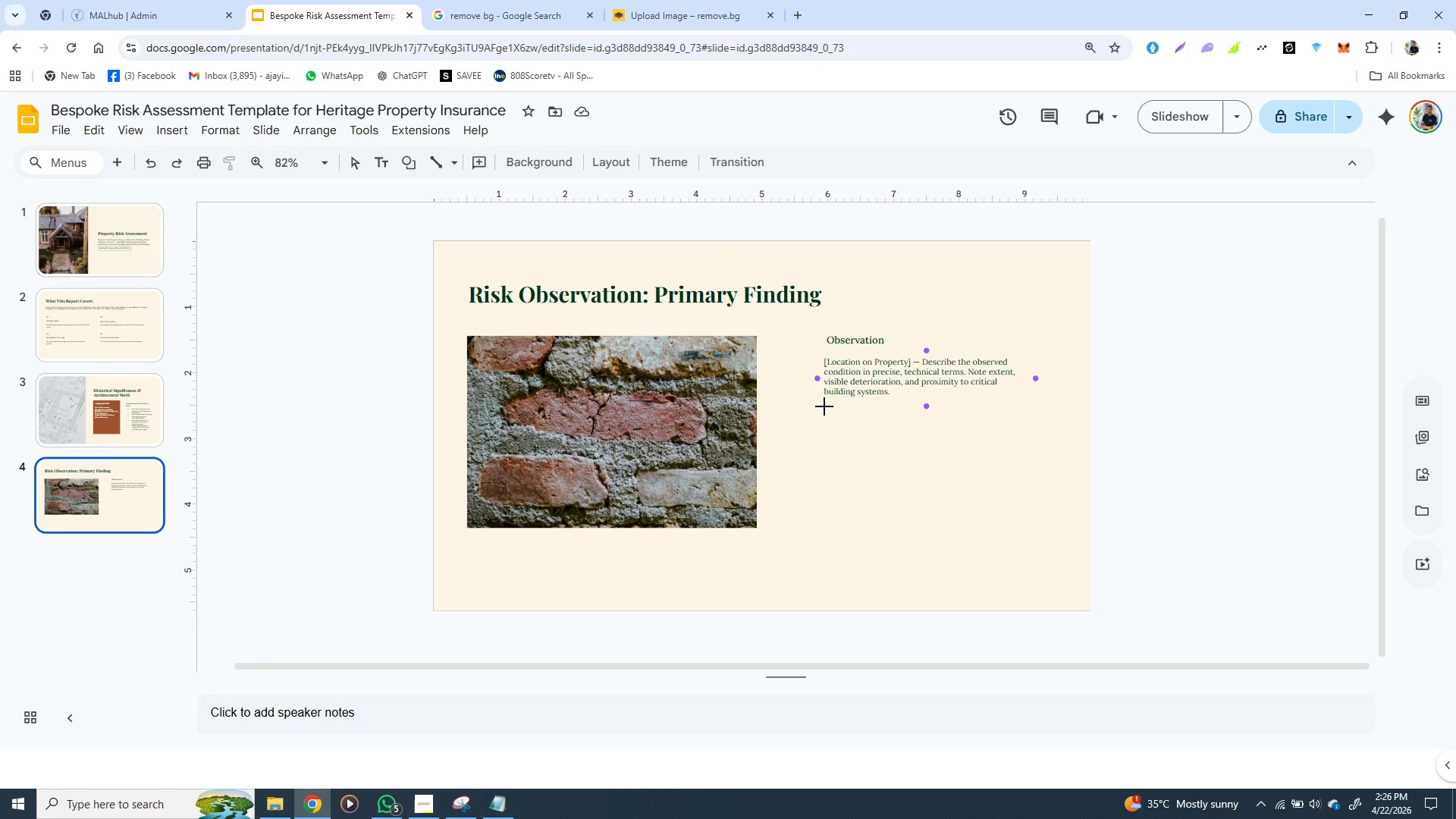 
wait(6.97)
 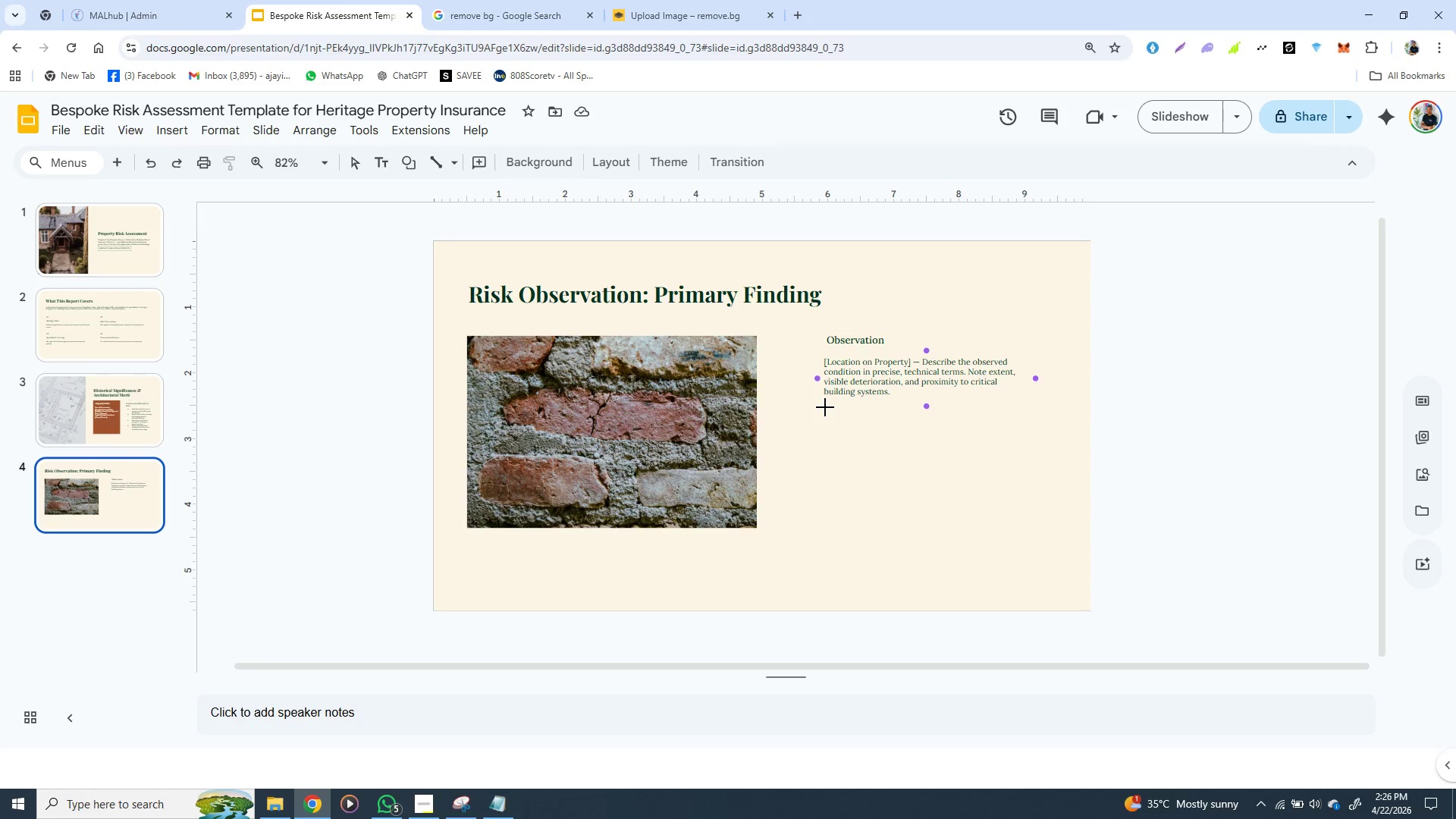 
hold_key(key=ShiftLeft, duration=1.53)
left_click_drag(start_coordinate=[824, 406], to_coordinate=[1052, 400])
 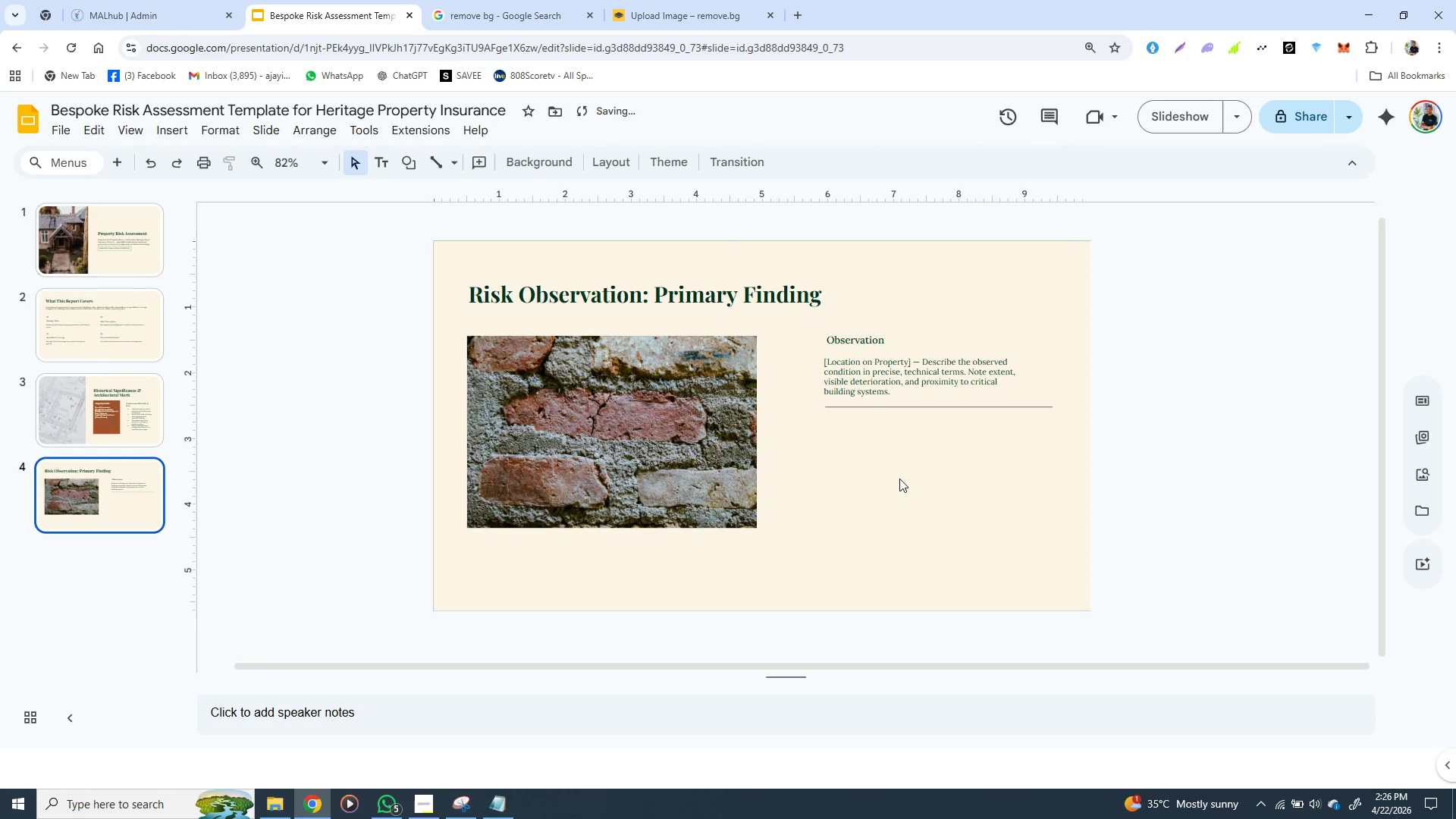 
hold_key(key=ShiftLeft, duration=1.53)
 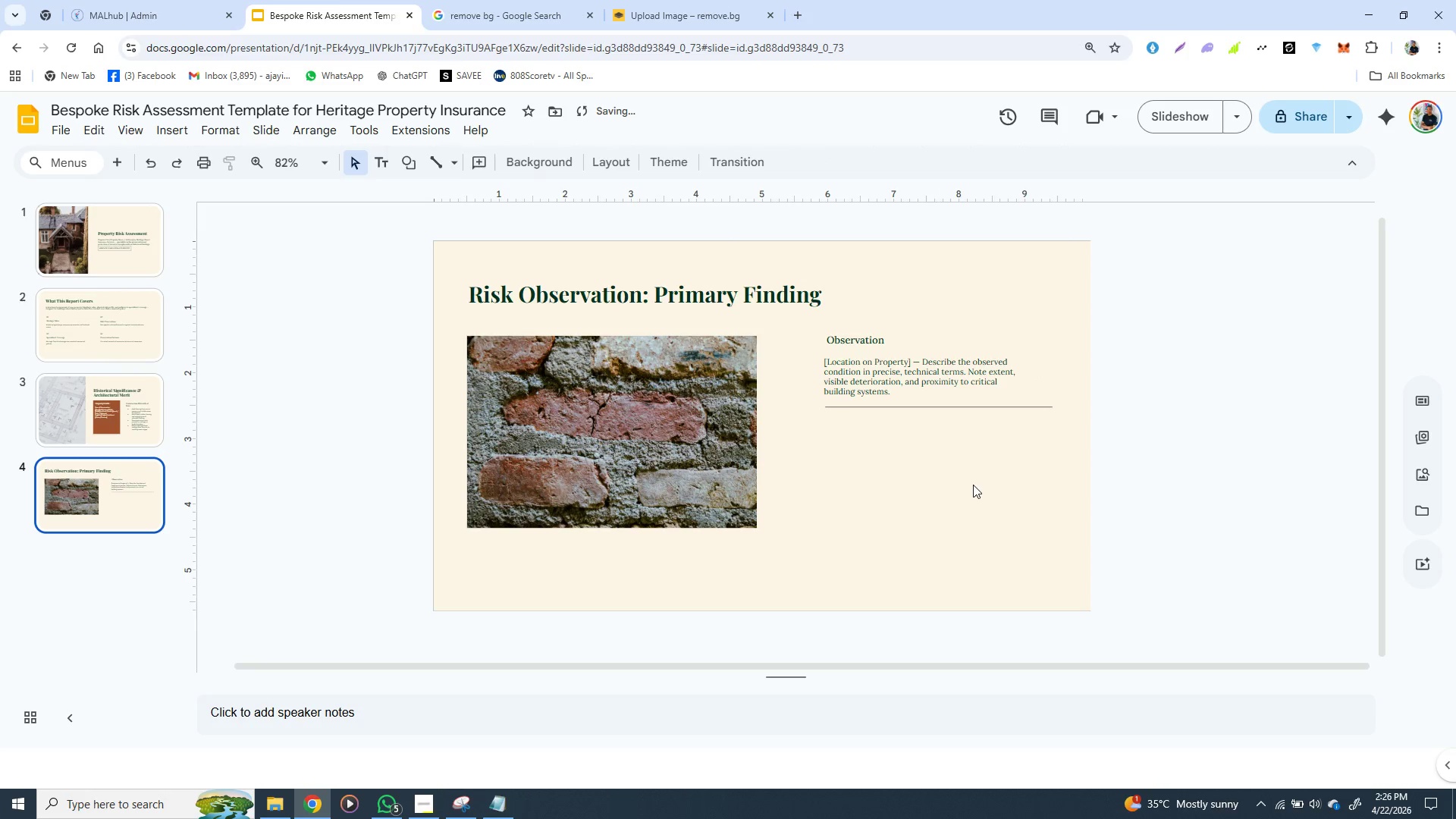 
hold_key(key=ShiftLeft, duration=0.61)
 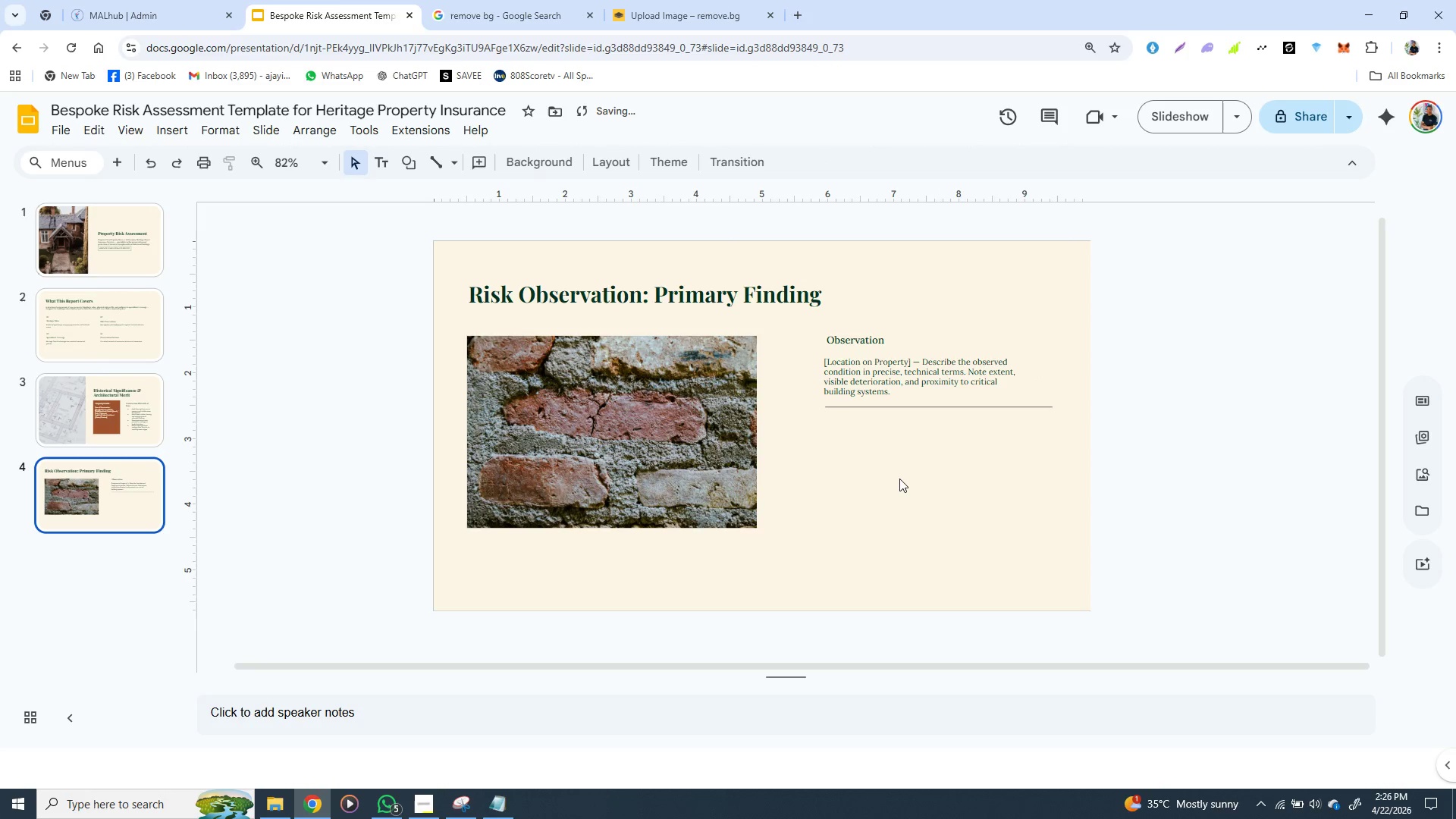 
left_click([974, 485])
 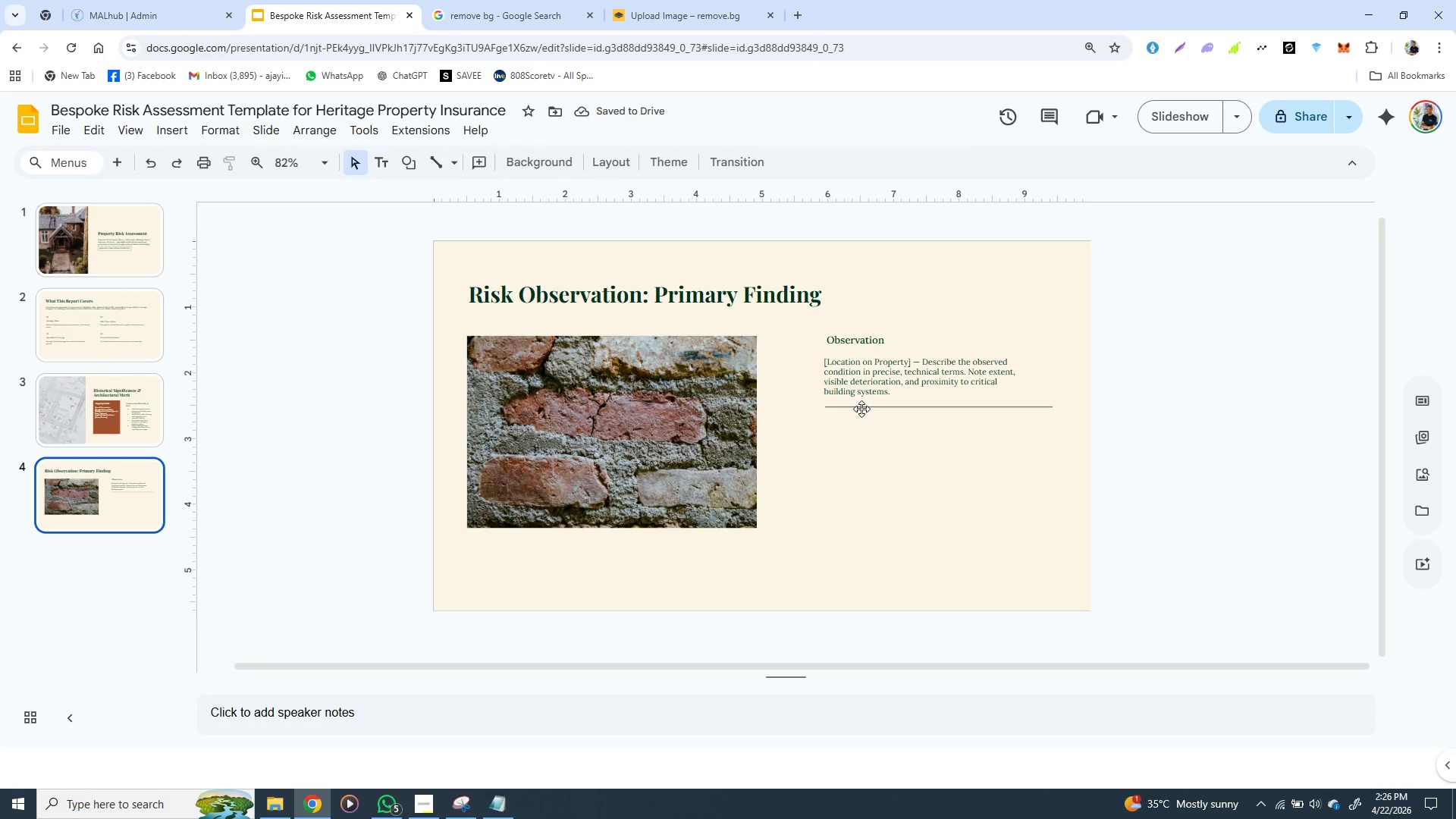 
left_click([869, 406])
 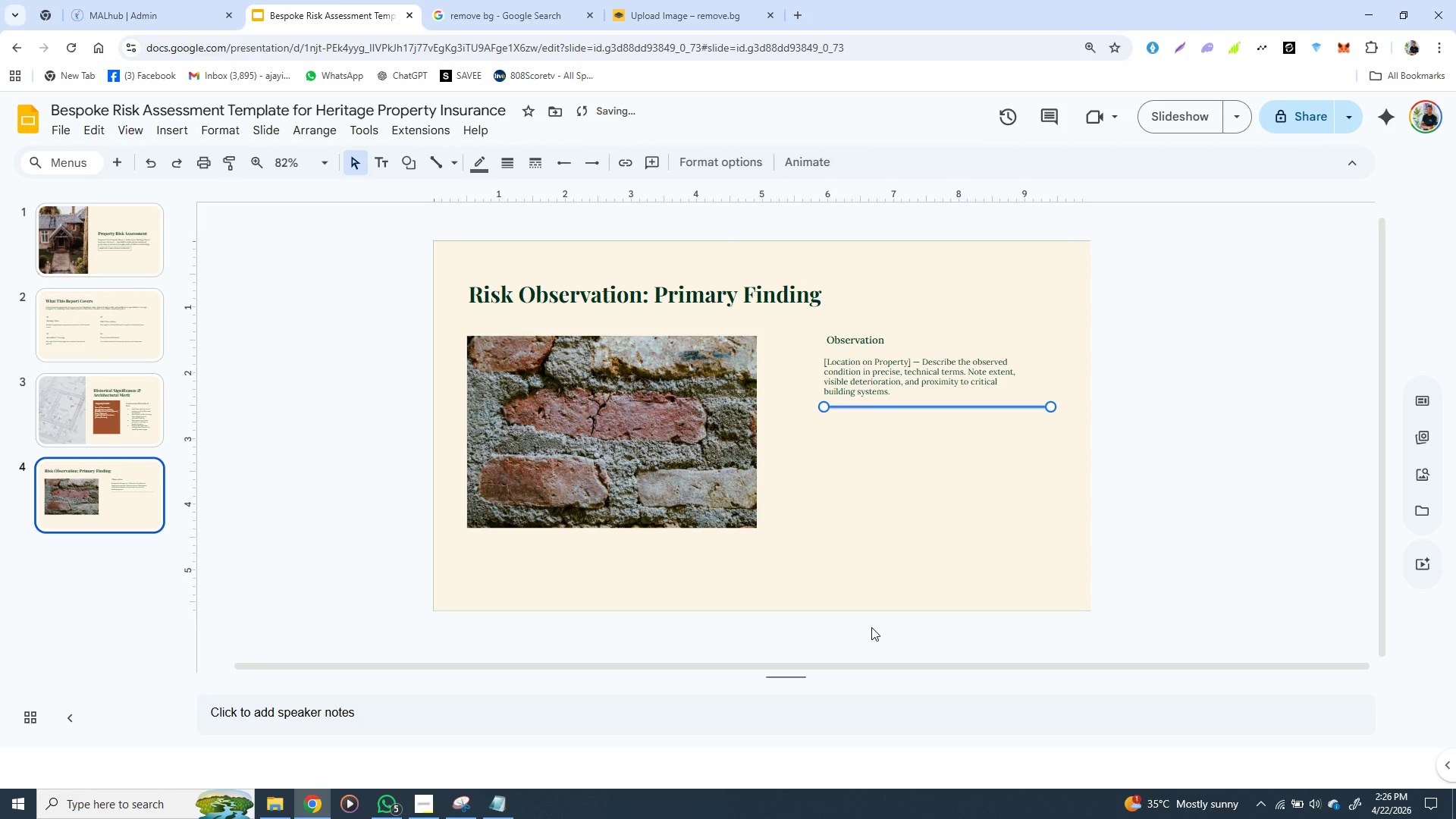 
key(ArrowLeft)
 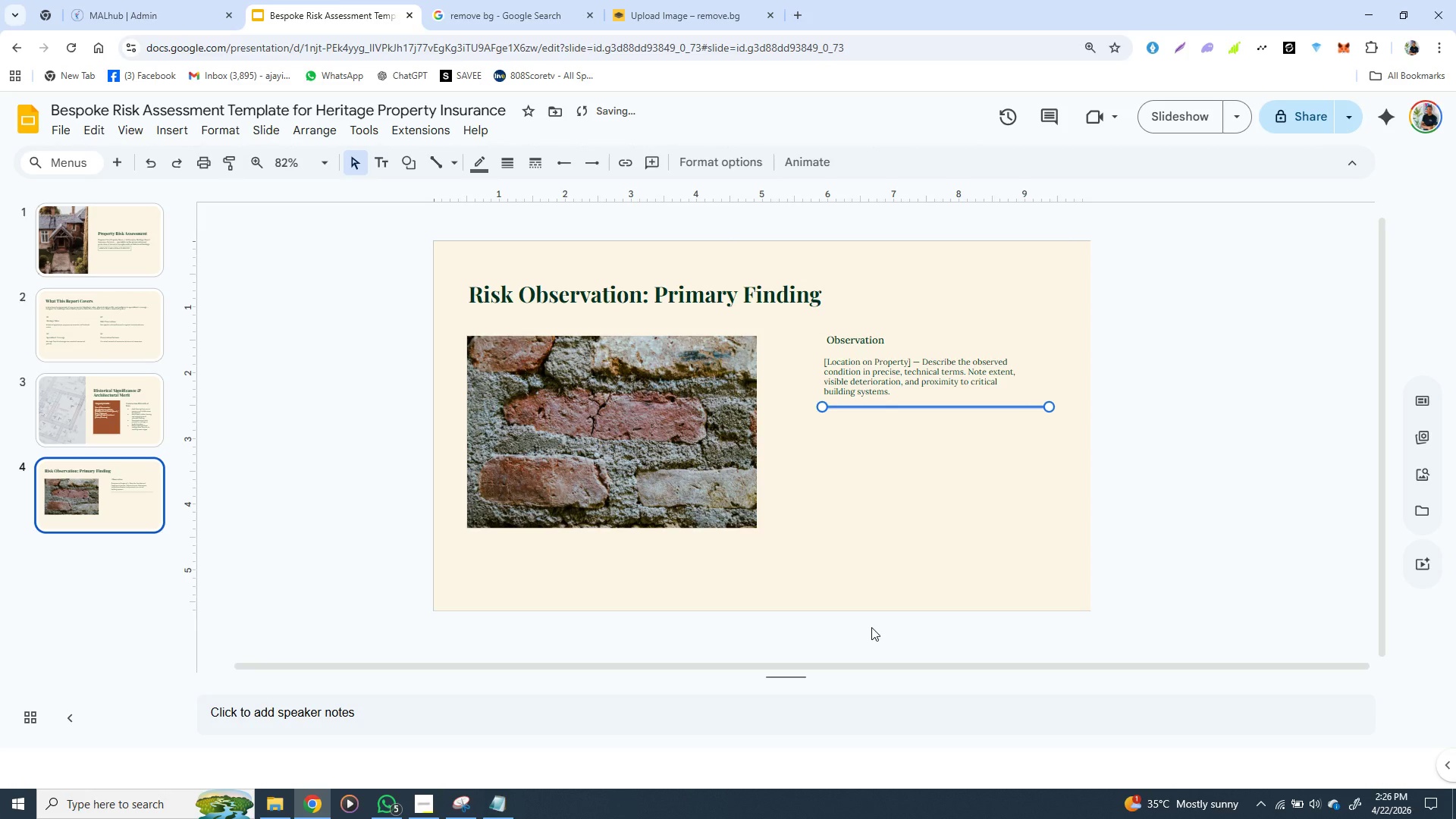 
key(ArrowLeft)
 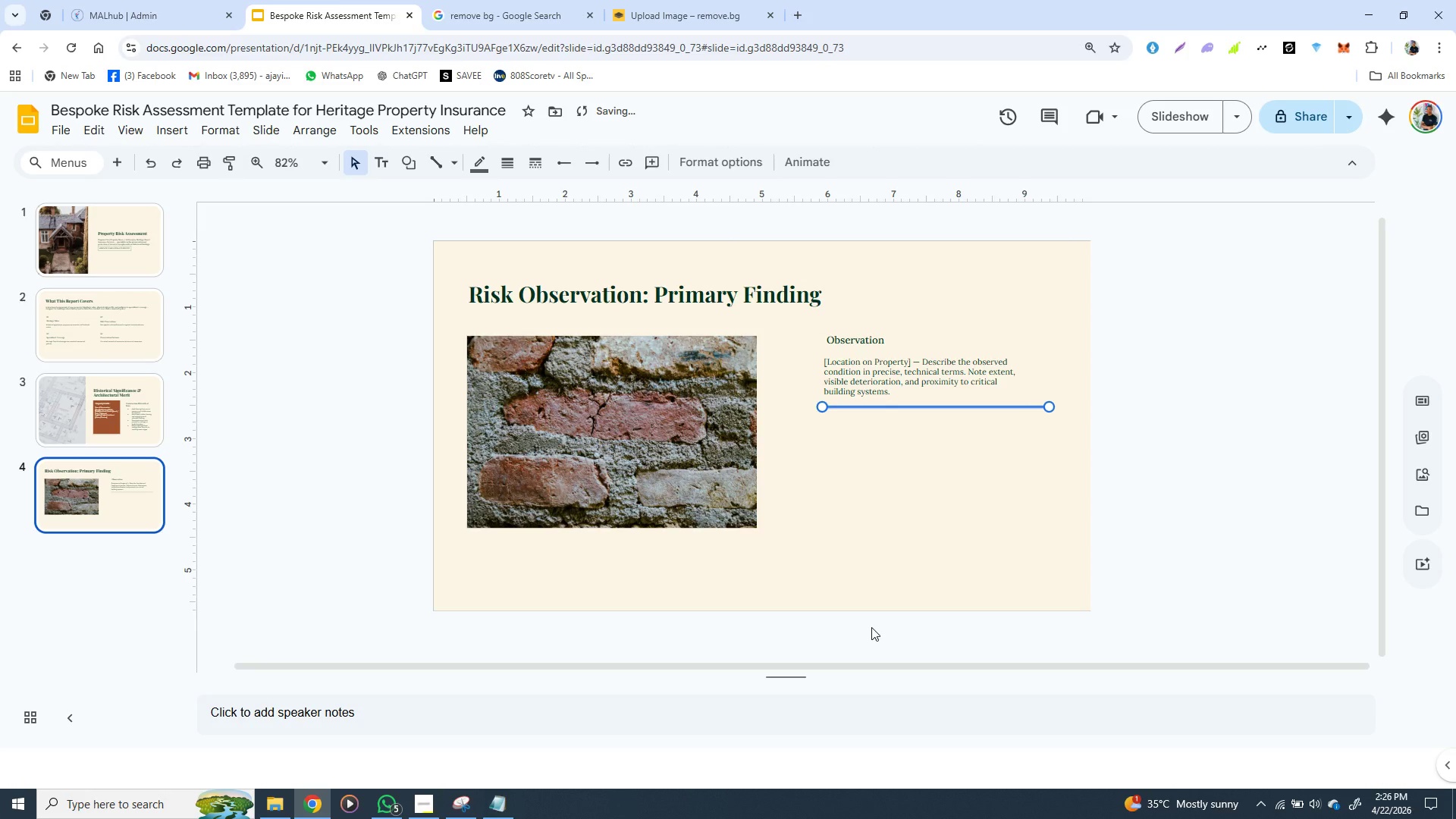 
key(ArrowLeft)
 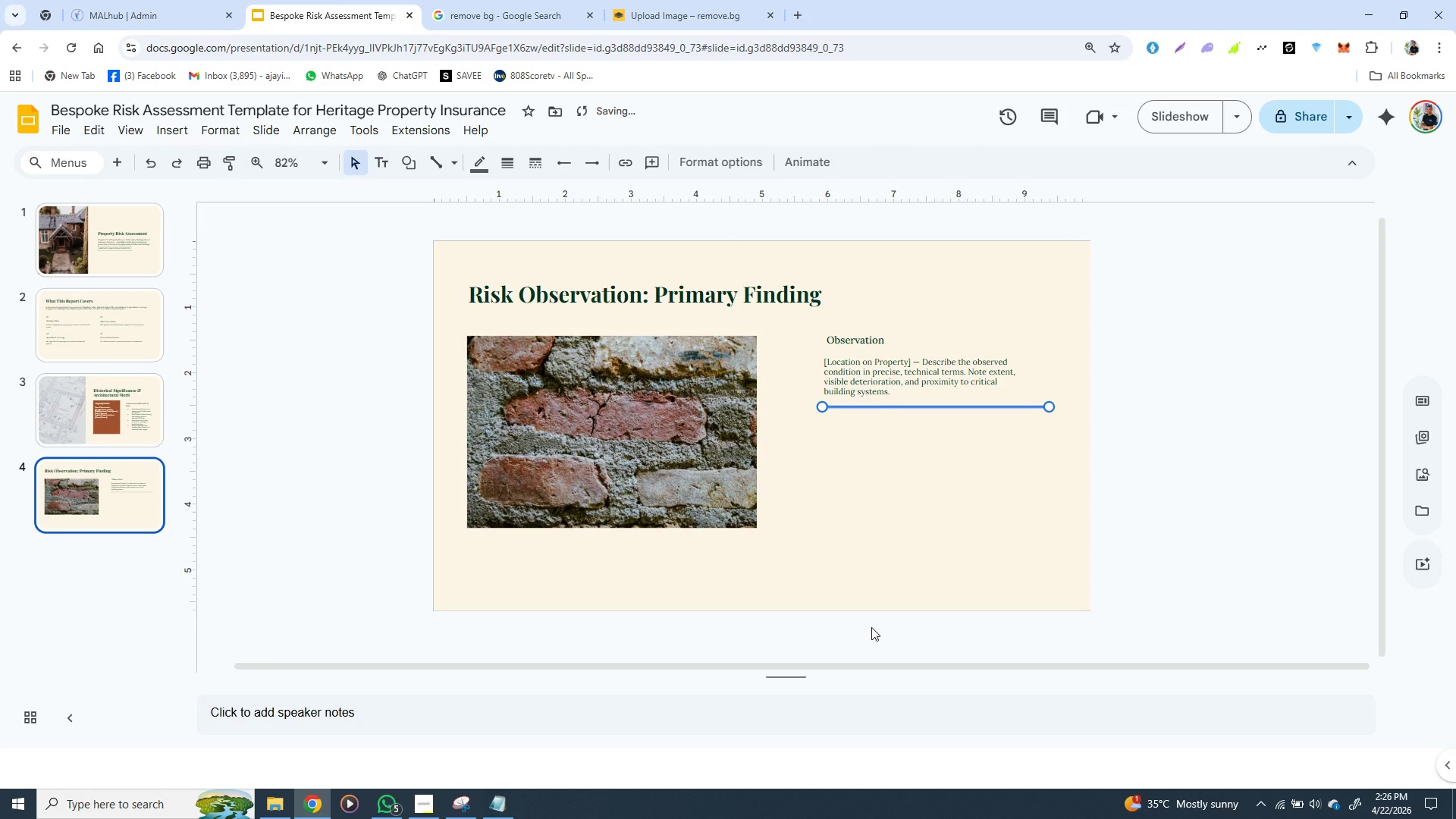 
key(ArrowLeft)
 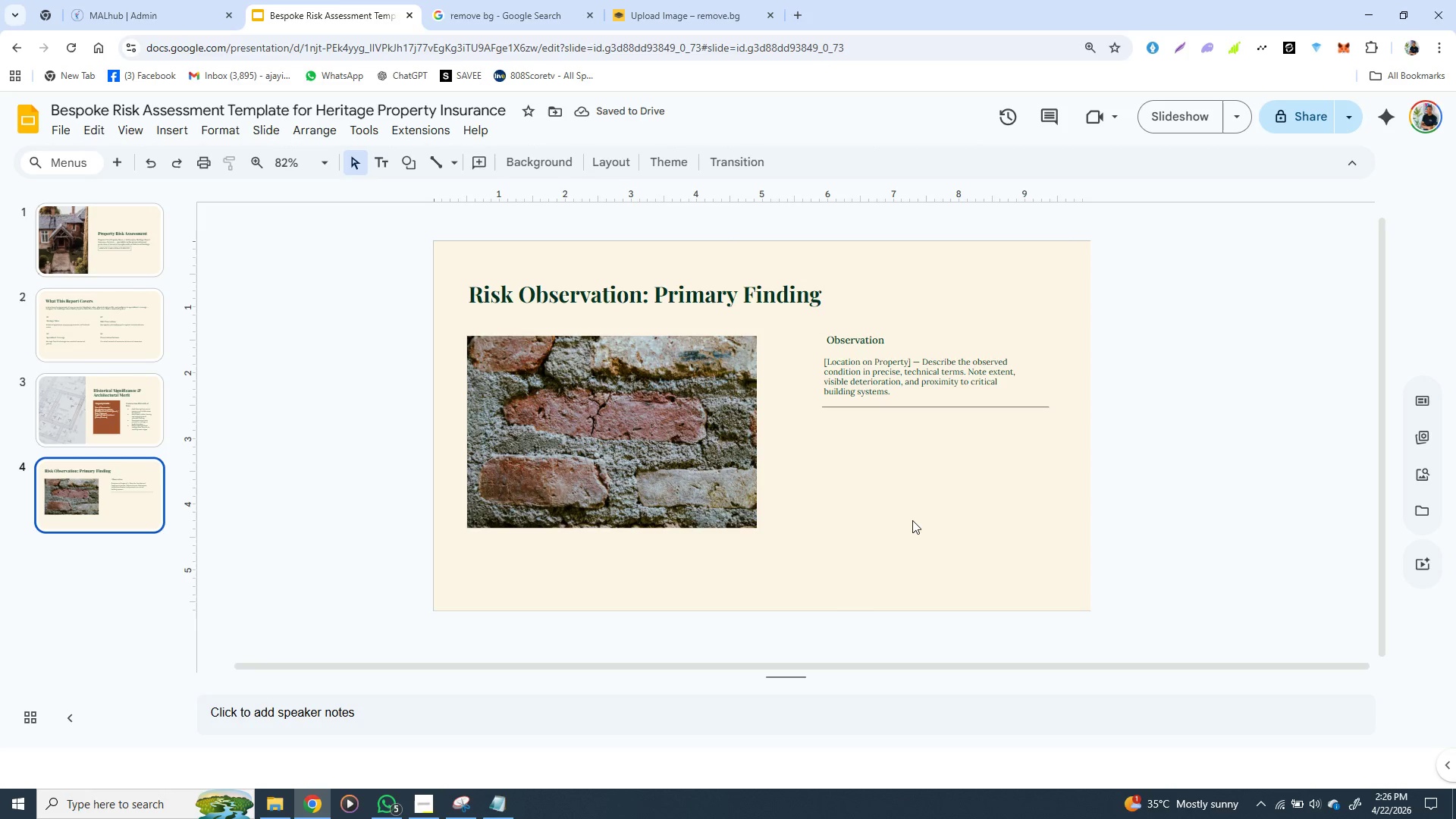 
left_click([908, 525])
 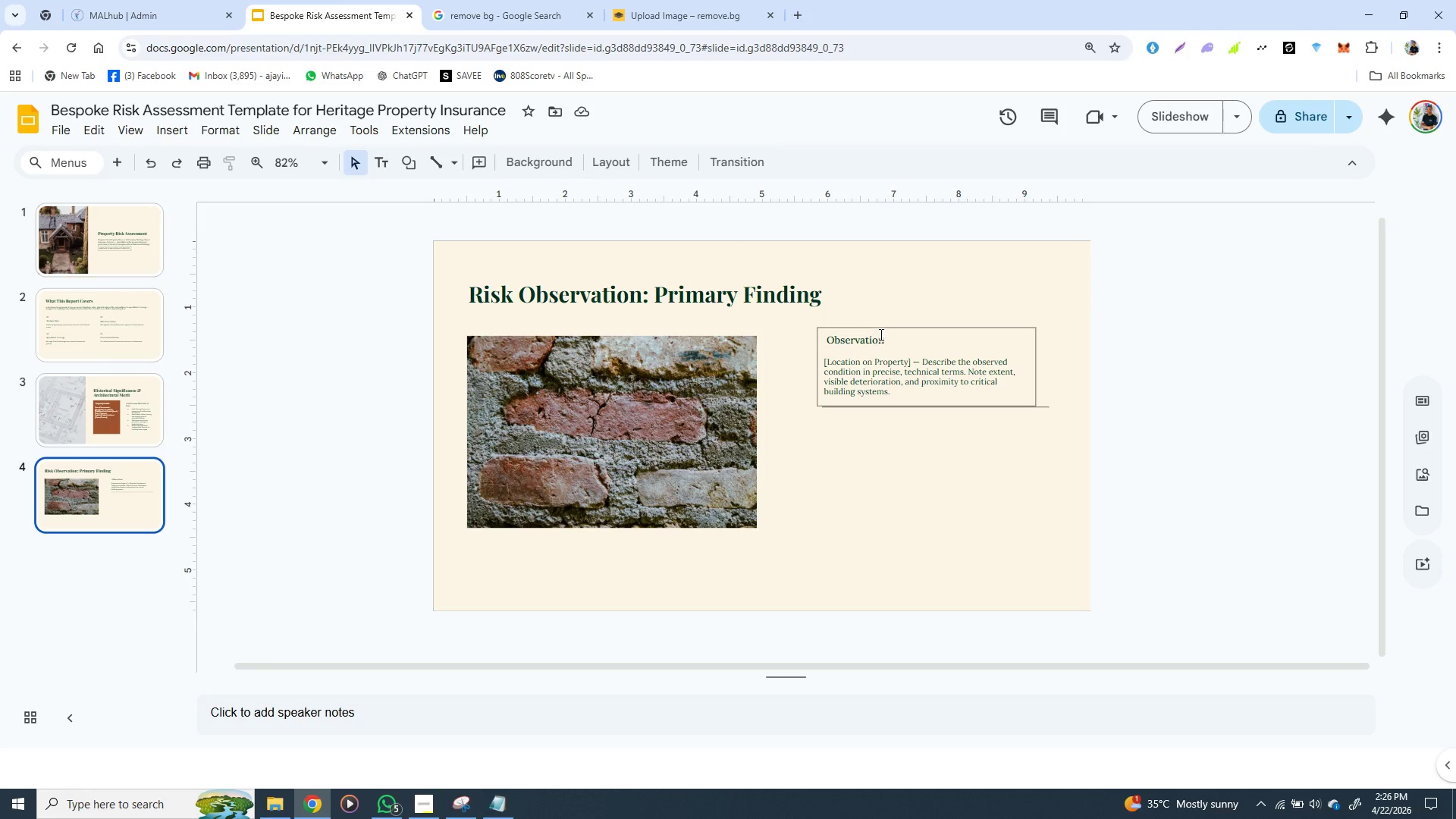 
wait(5.28)
 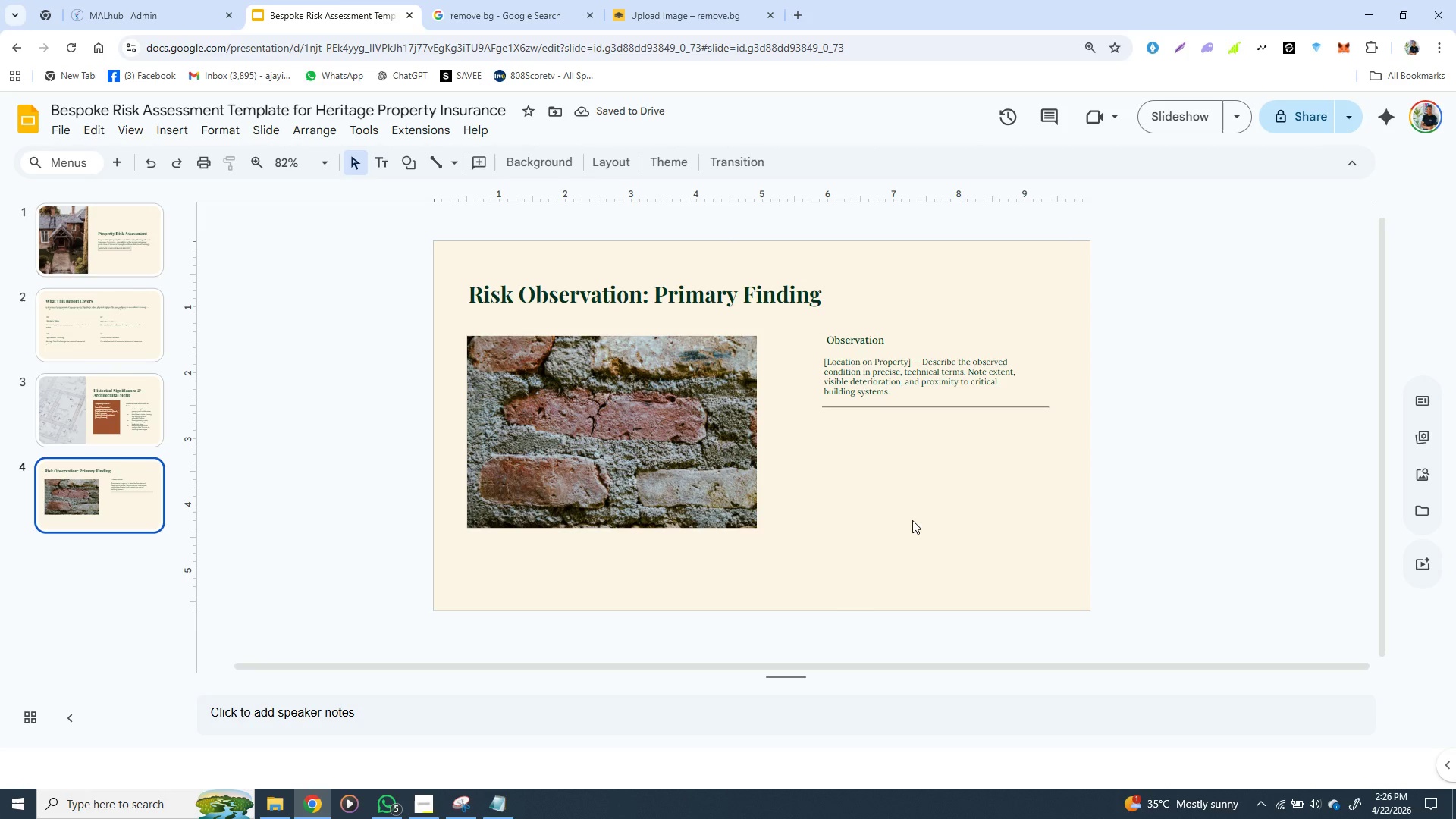 
left_click([883, 331])
 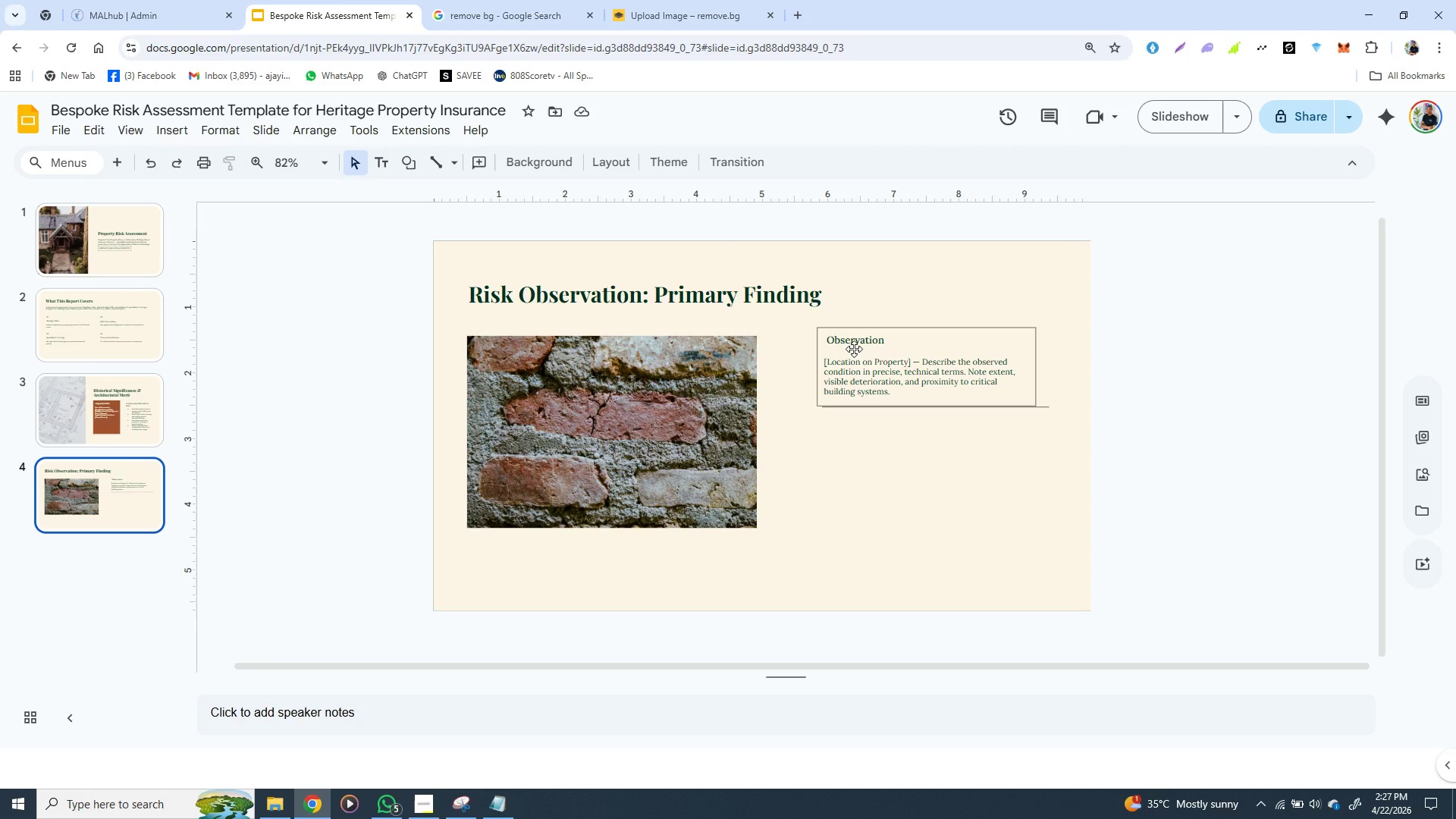 
wait(10.41)
 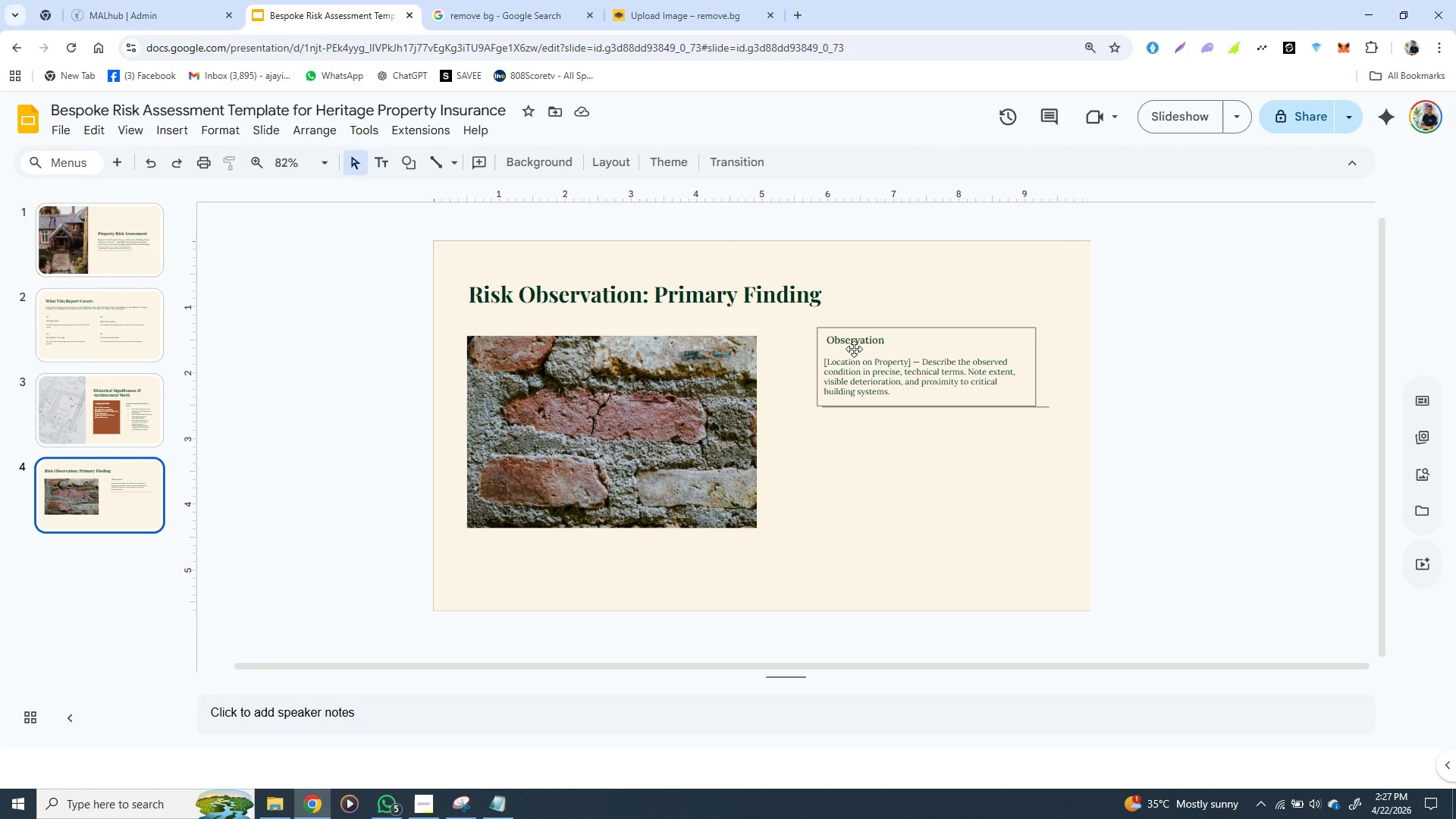 
left_click([849, 341])
 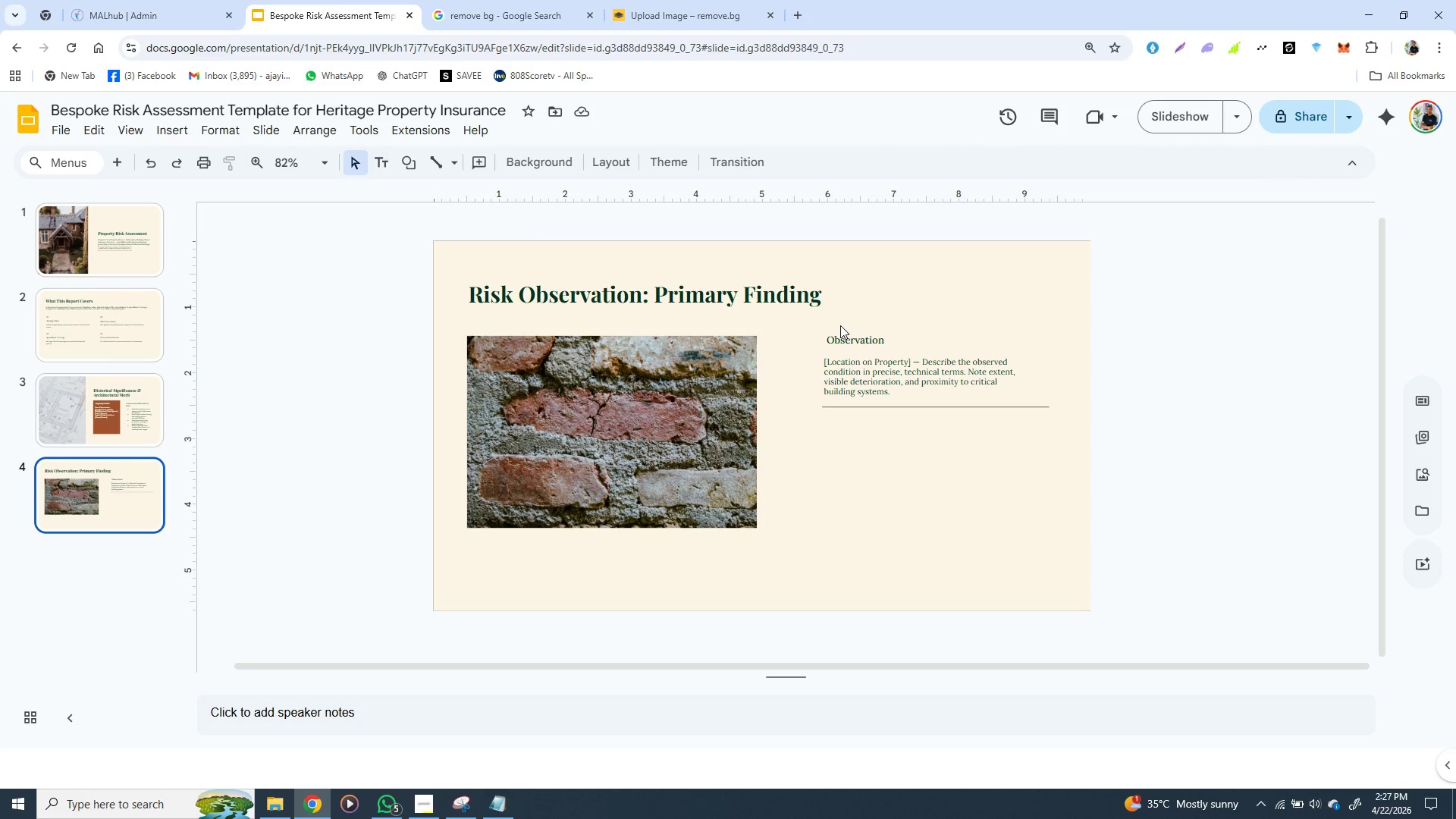 
left_click([854, 304])
 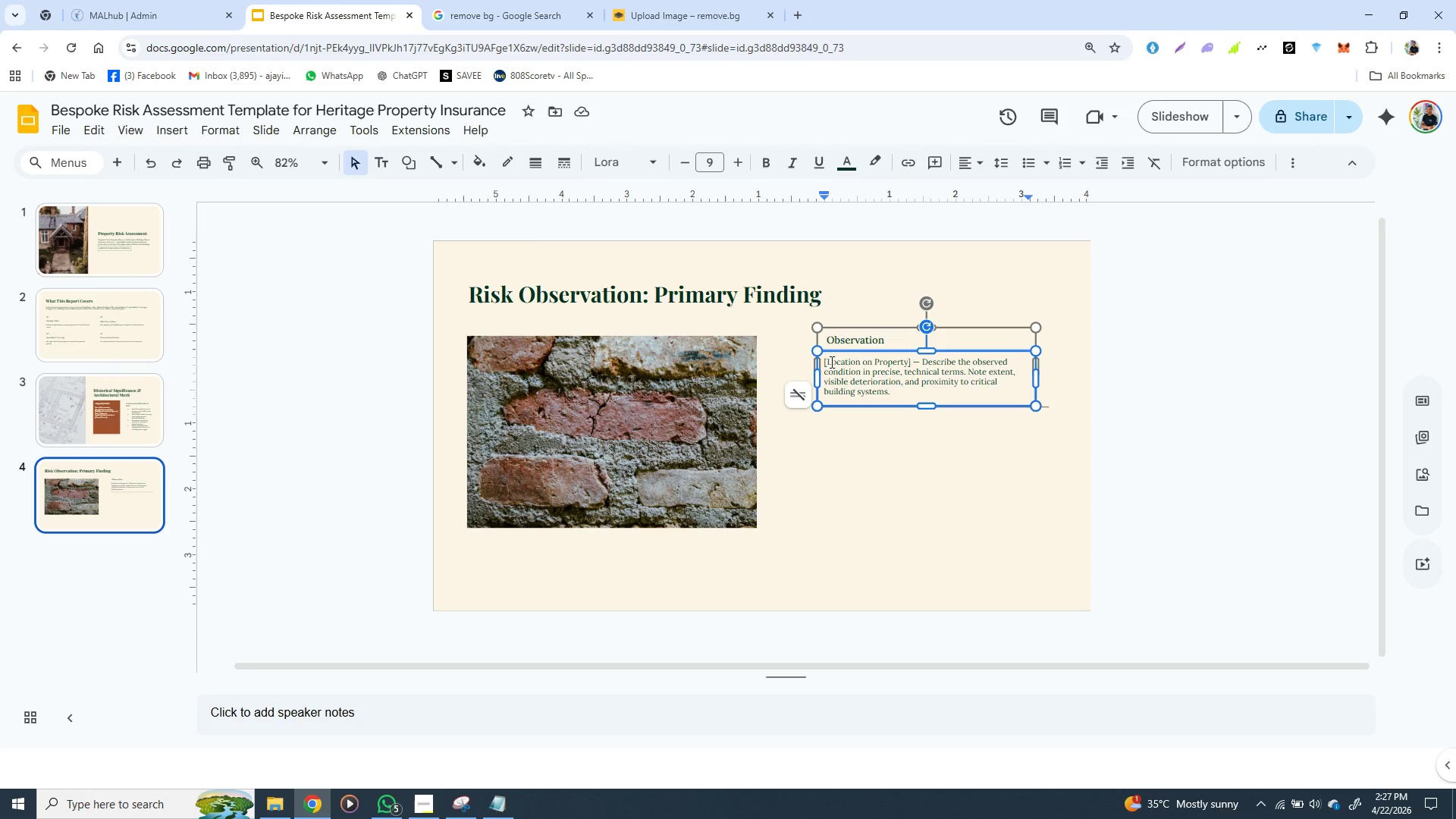 
left_click([830, 362])
 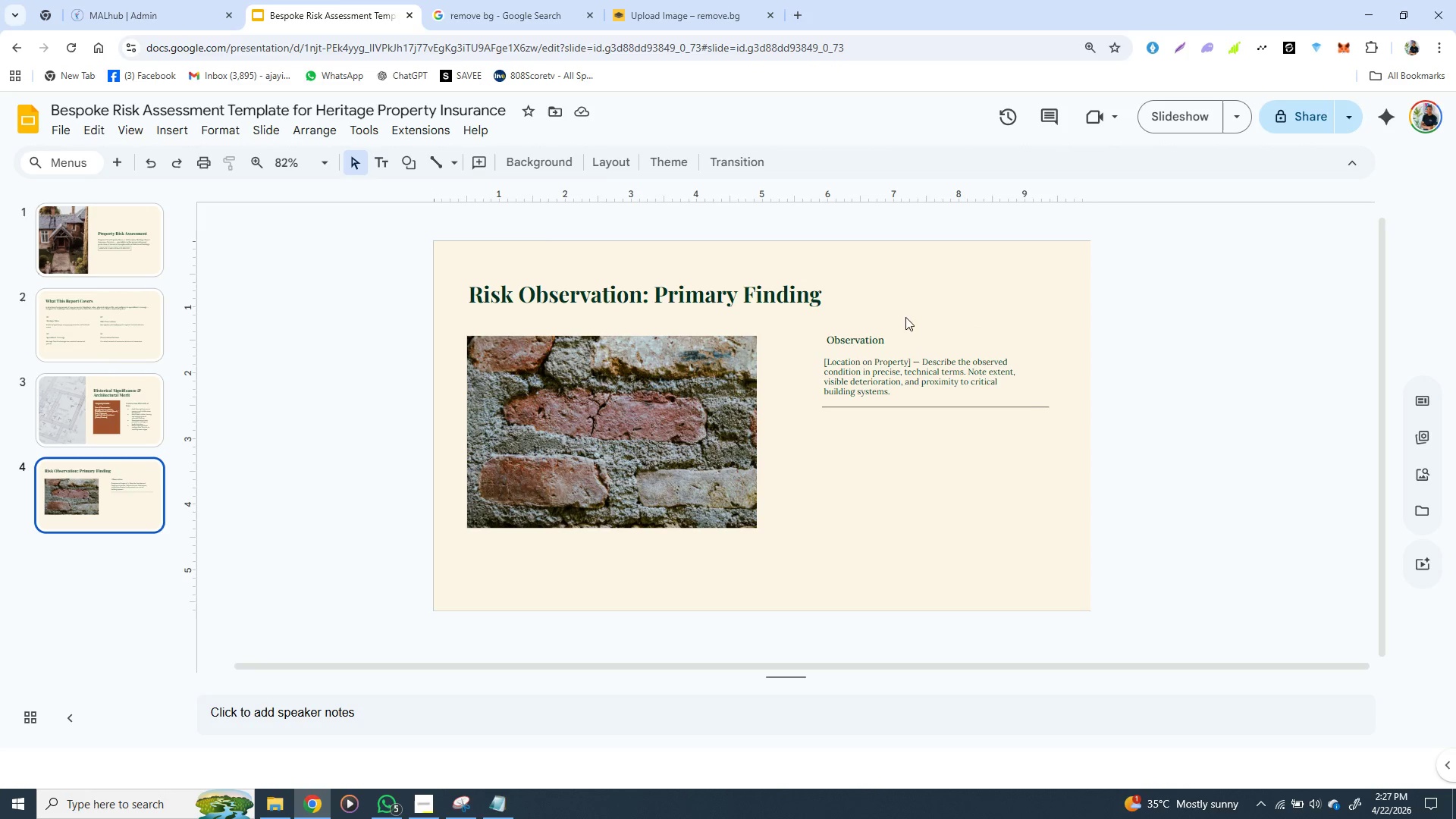 
left_click([891, 290])
 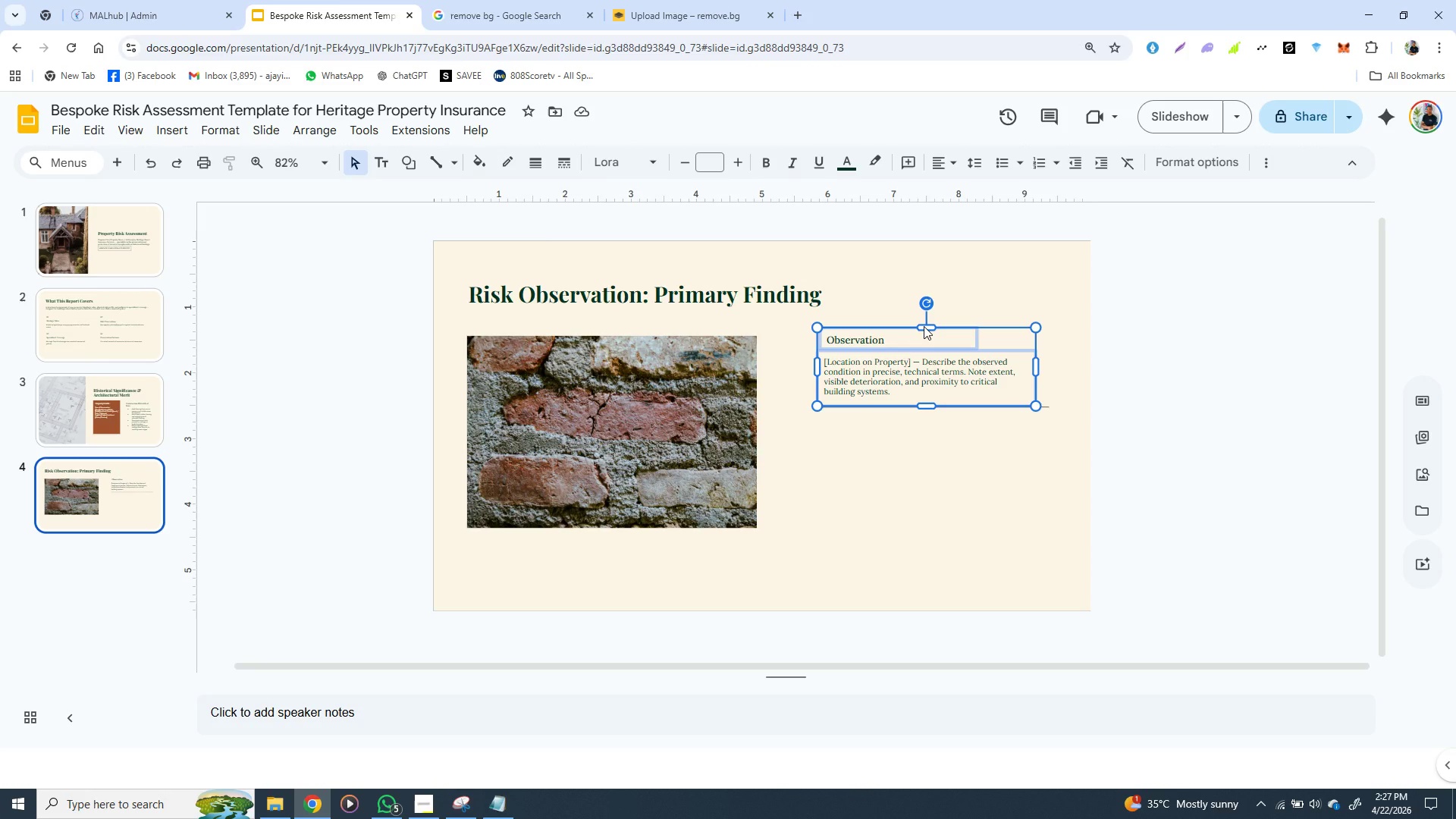 
key(Control+D)
 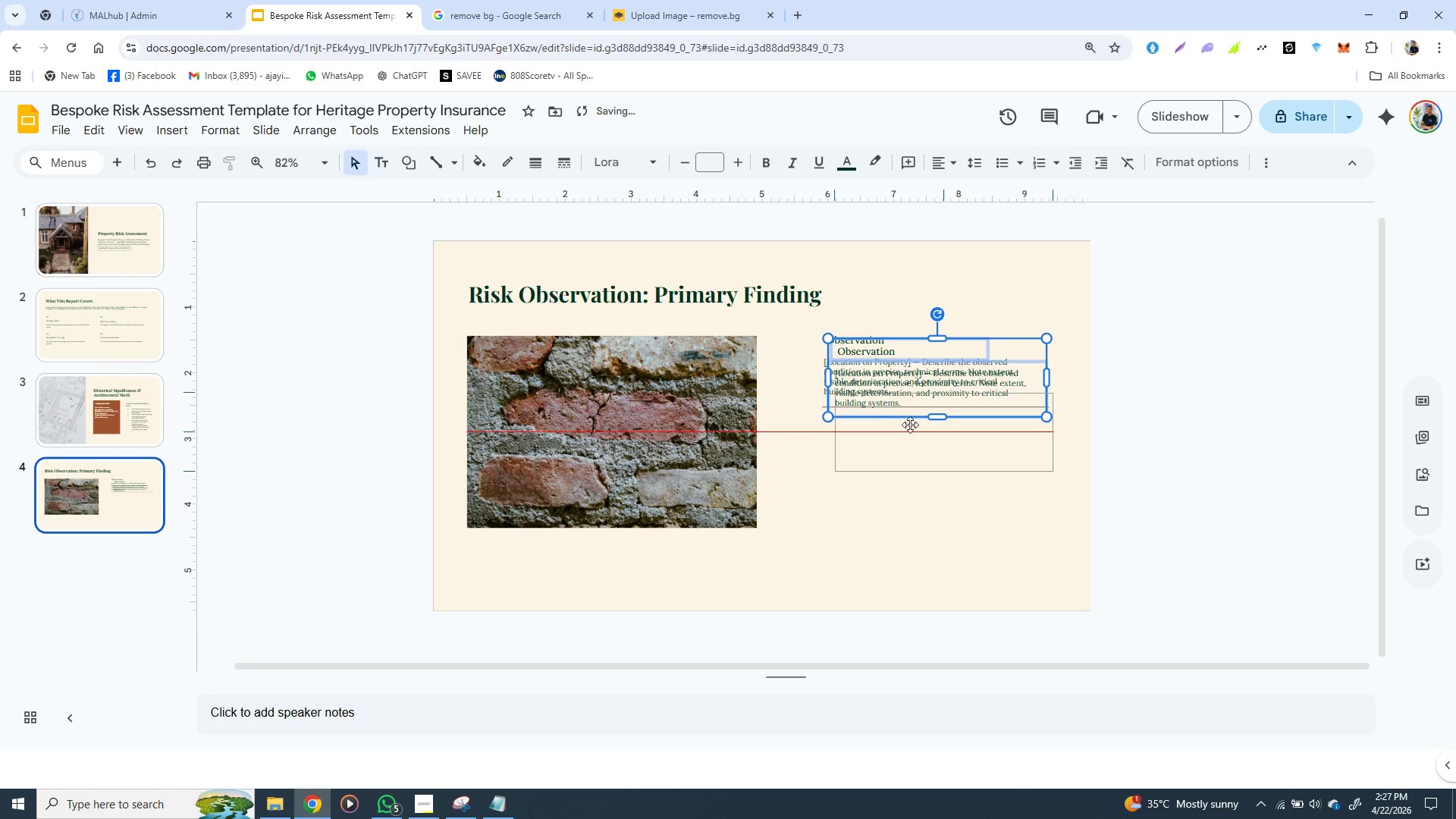 
left_click_drag(start_coordinate=[903, 366], to_coordinate=[901, 445])
 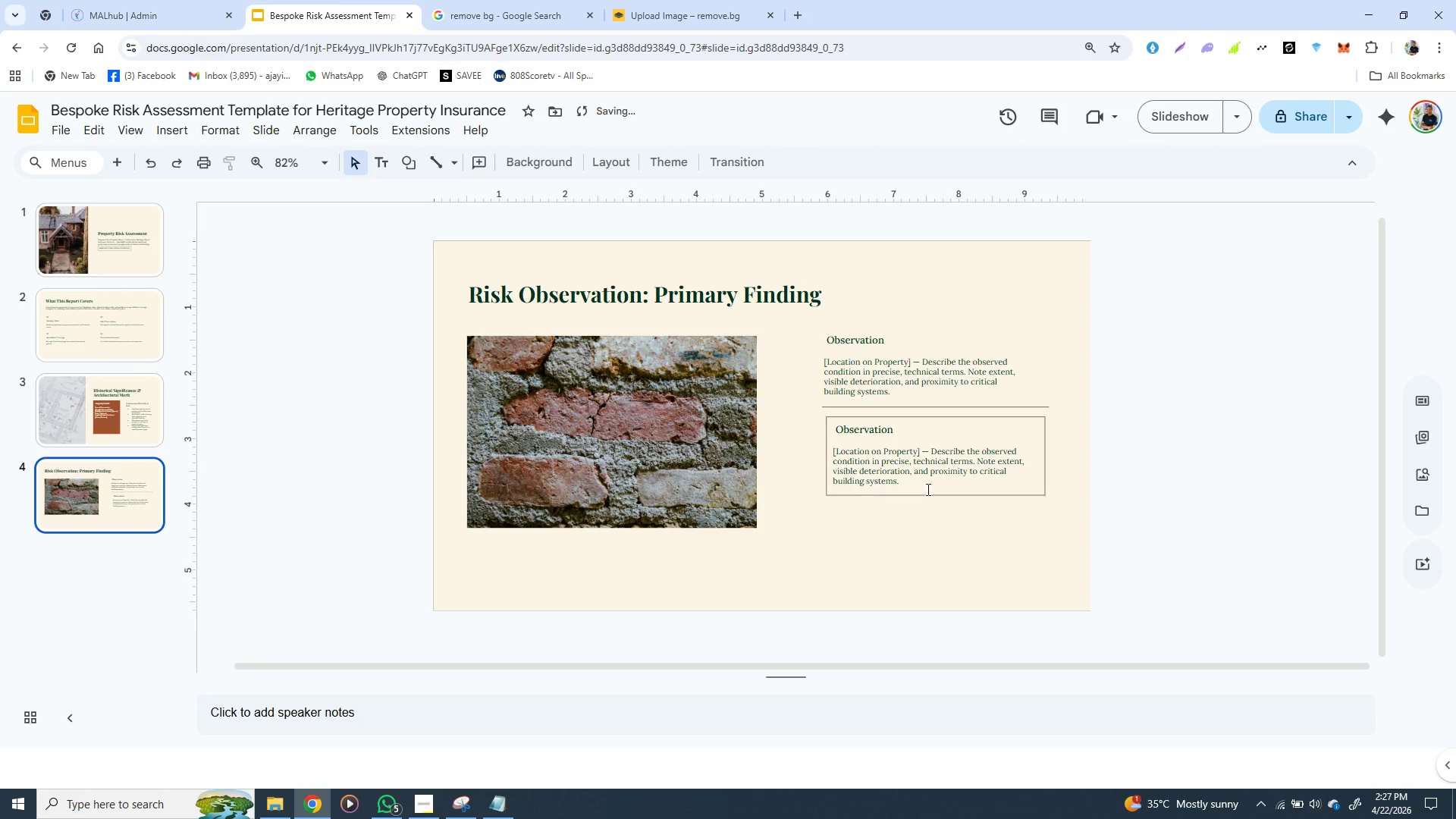 
left_click([916, 563])
 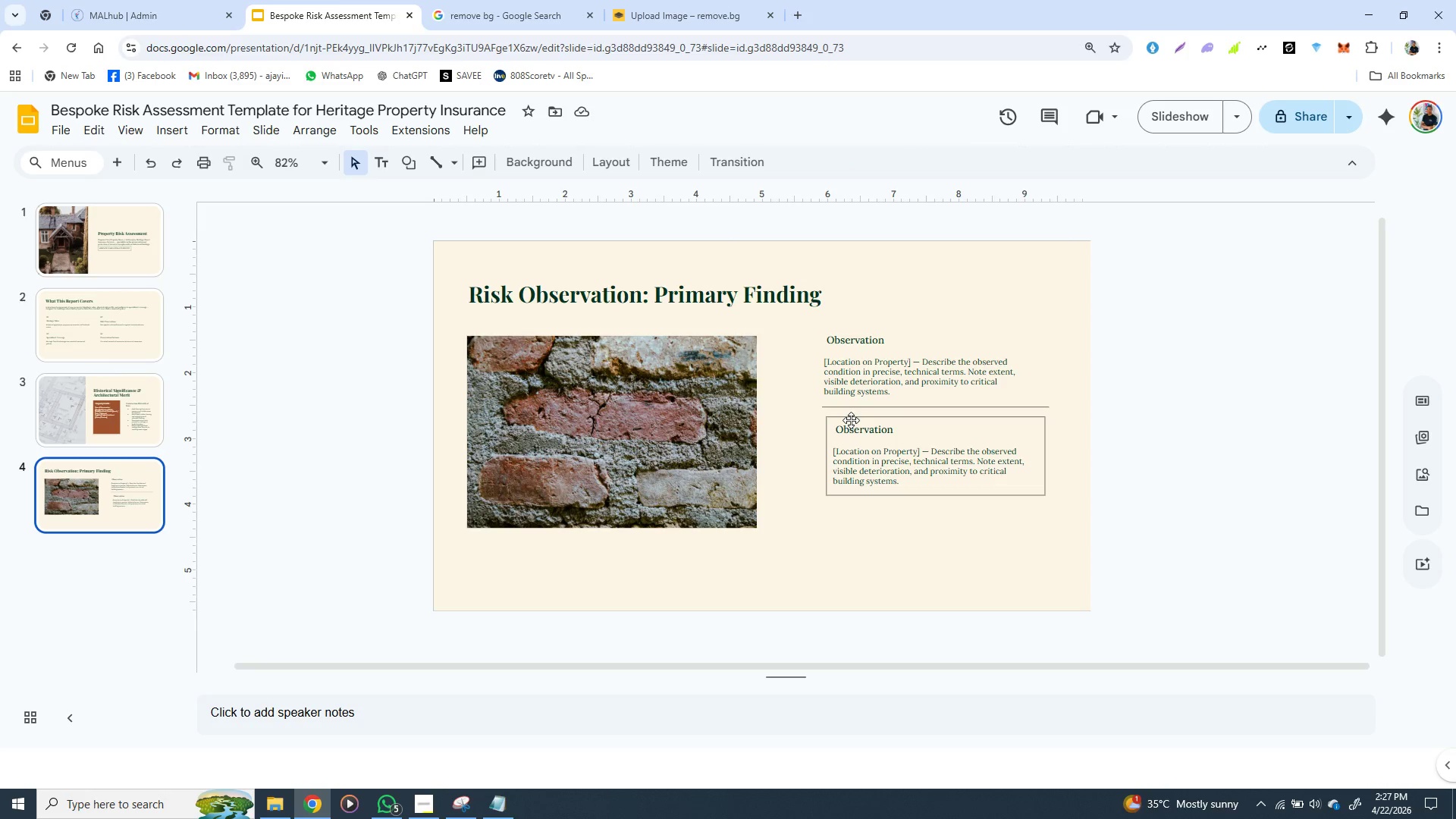 
wait(11.26)
 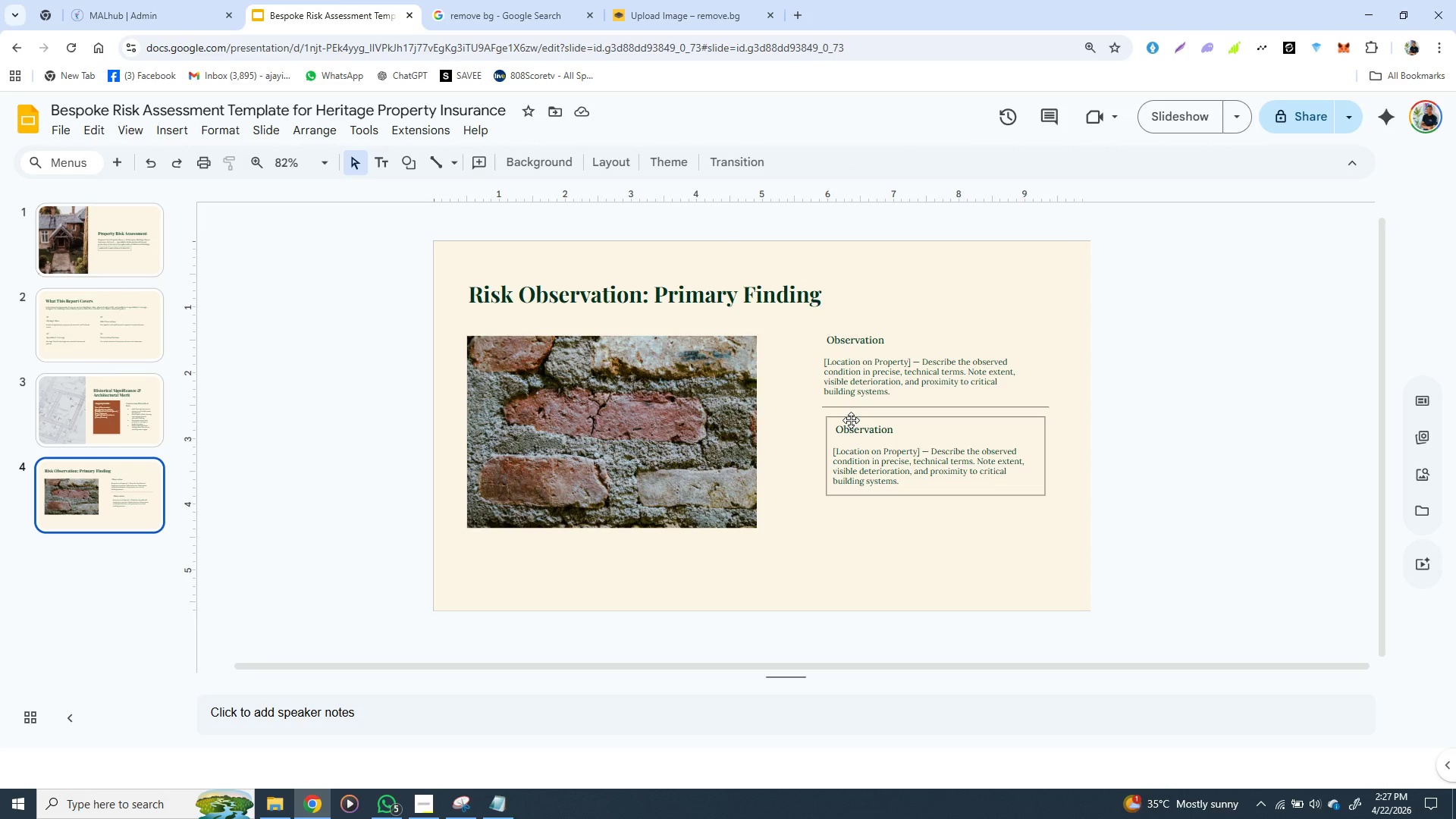 
mouse_move([891, 411])
 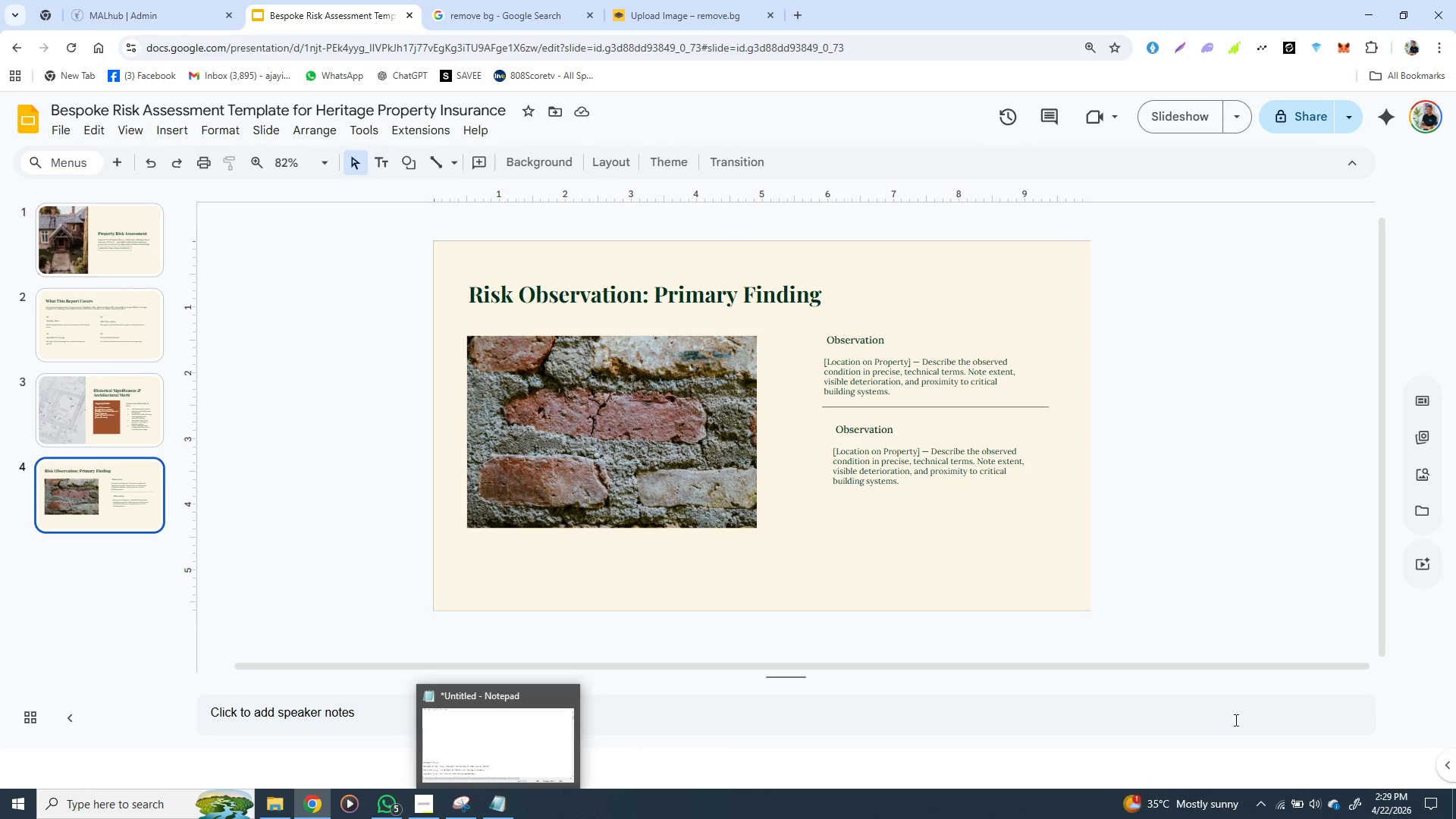 
wait(130.62)
 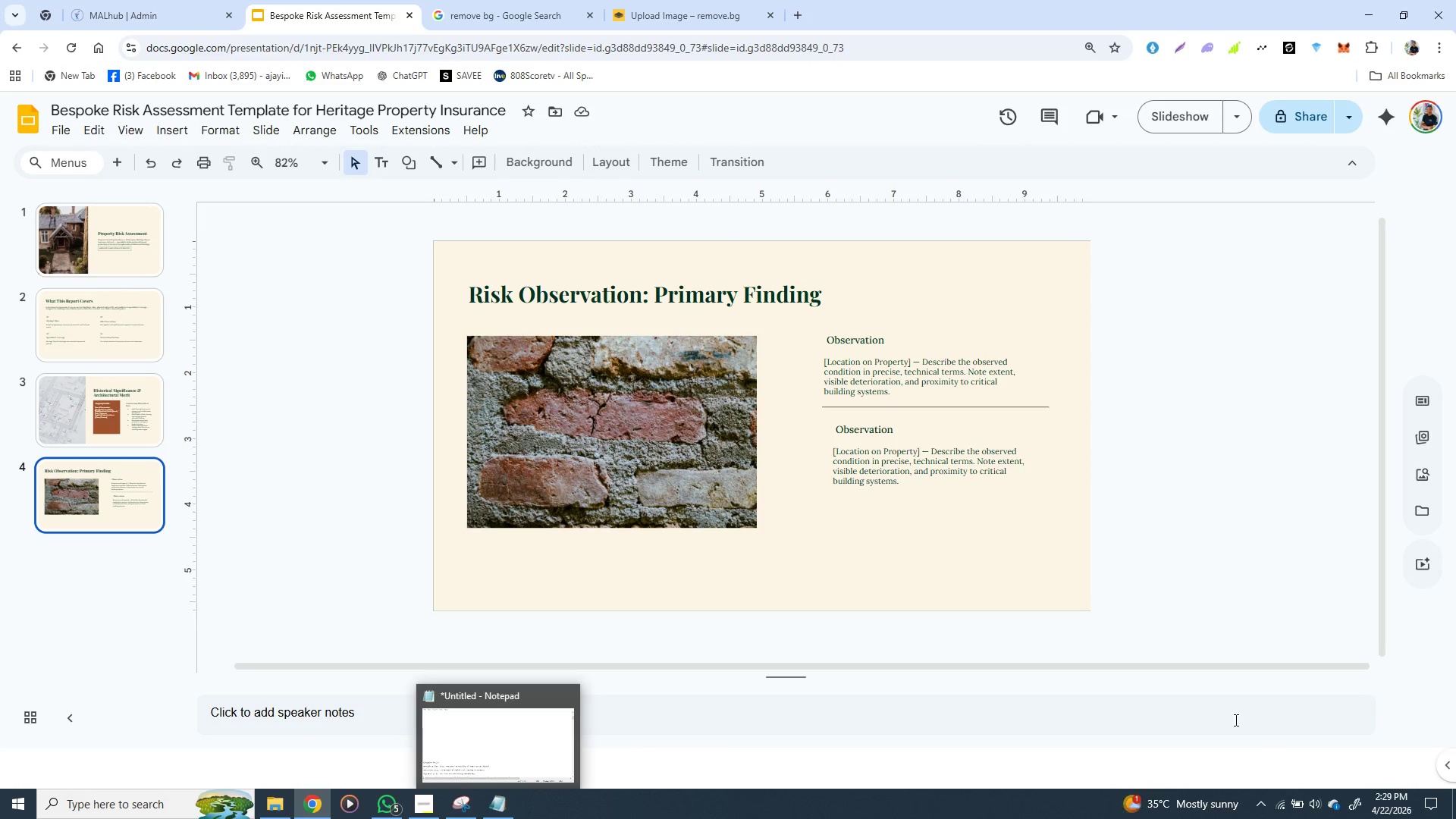 
left_click([786, 477])
 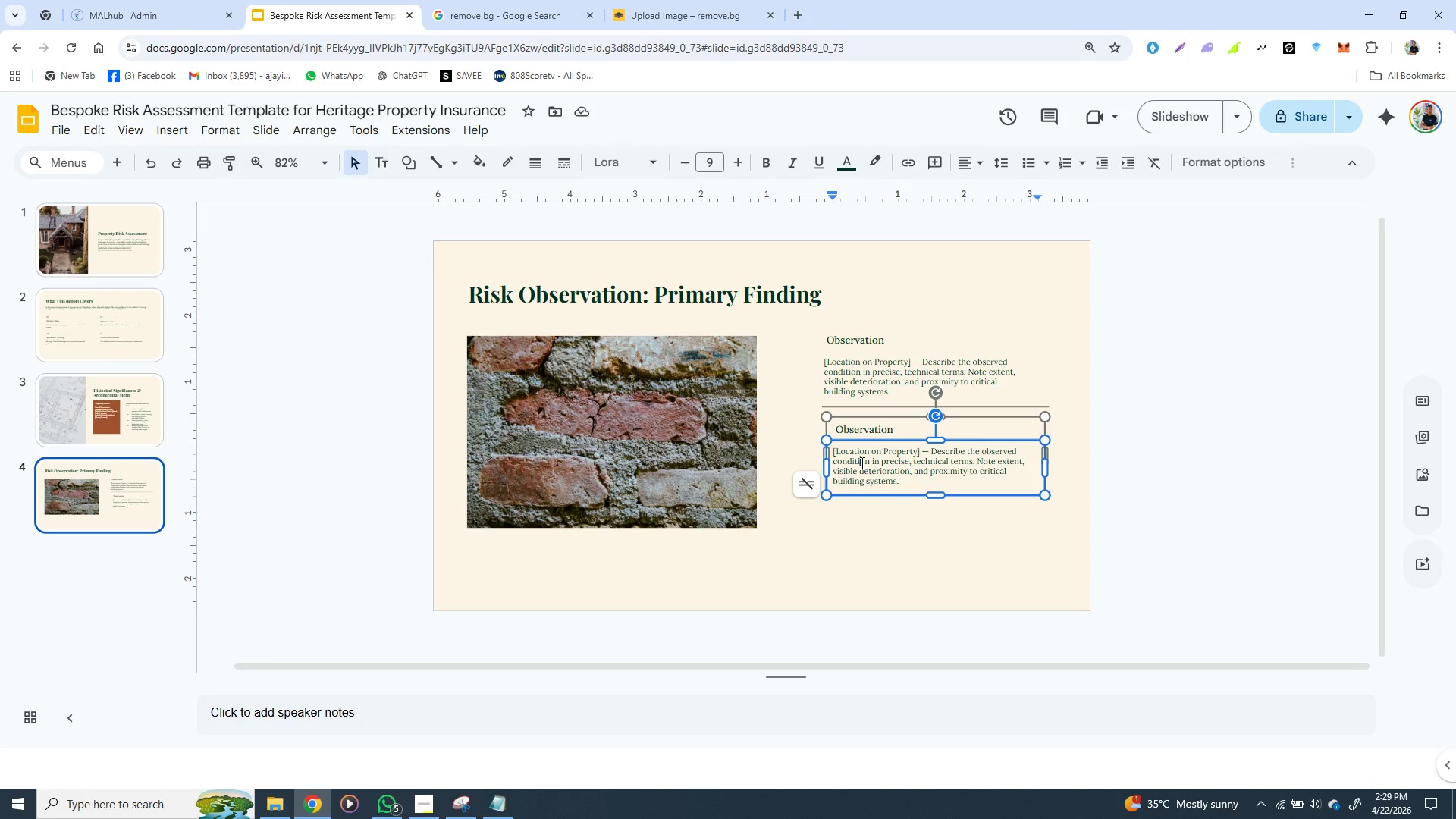 
left_click([861, 463])
 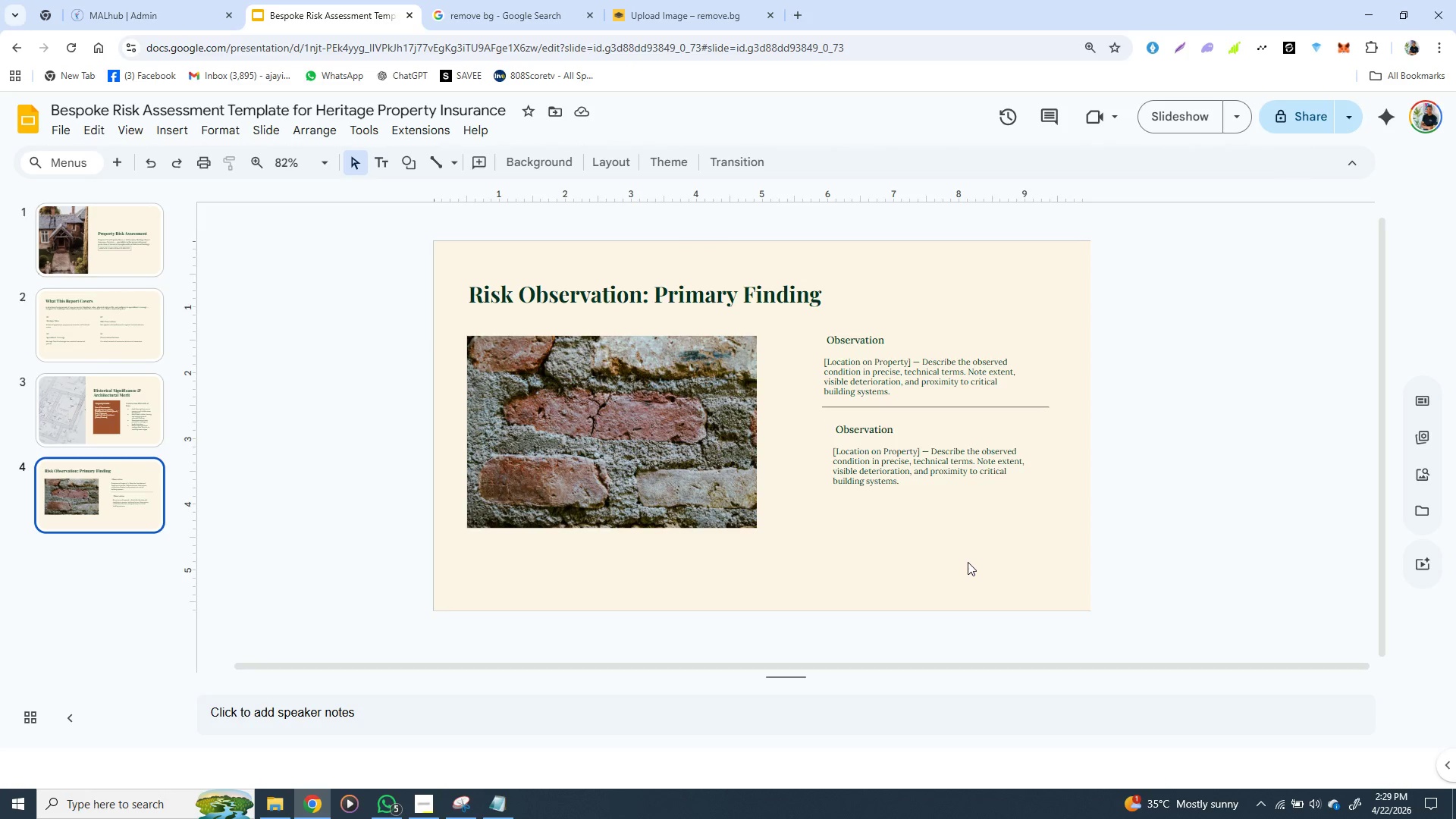 
left_click([968, 562])
 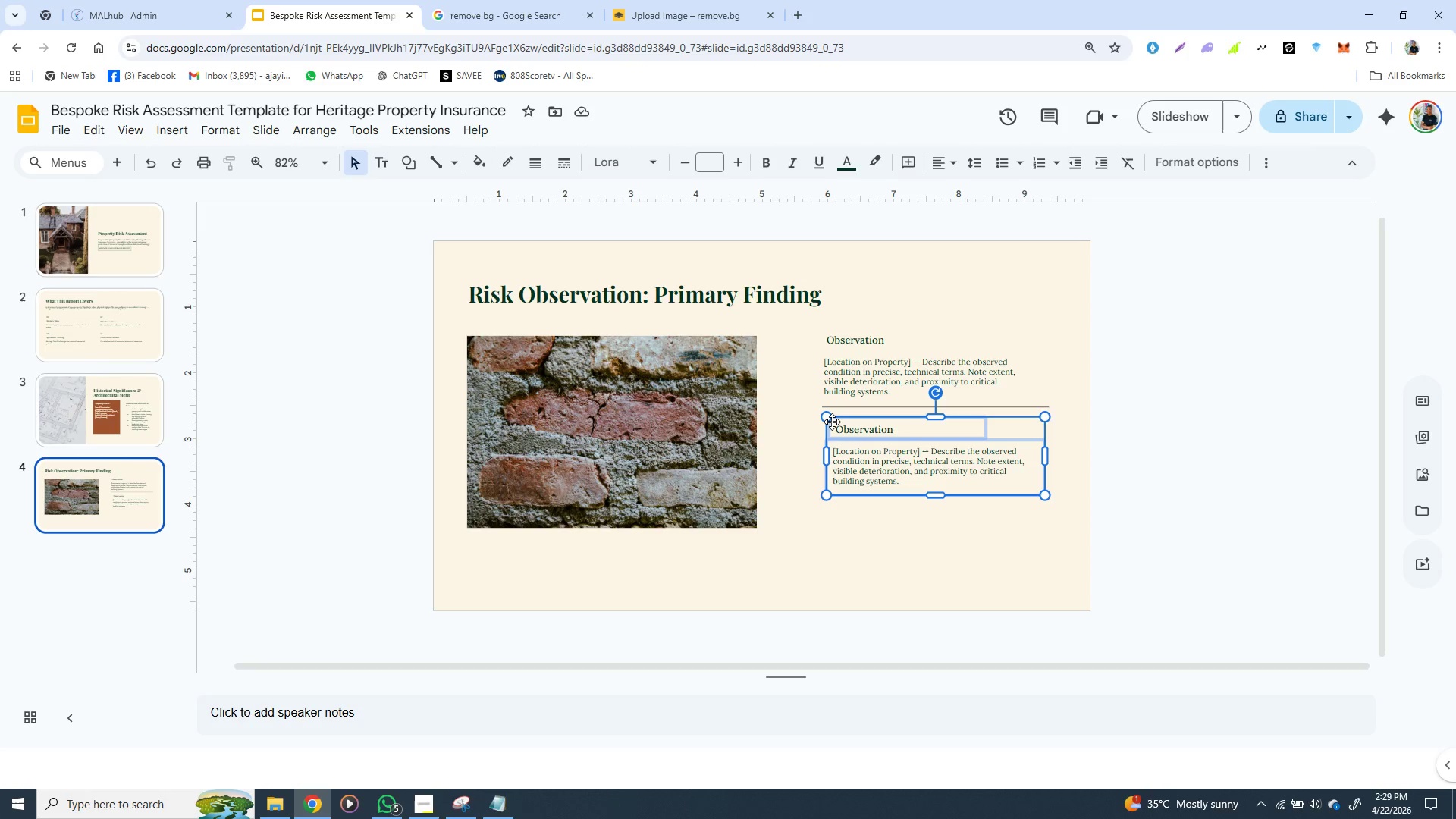 
left_click([832, 422])
 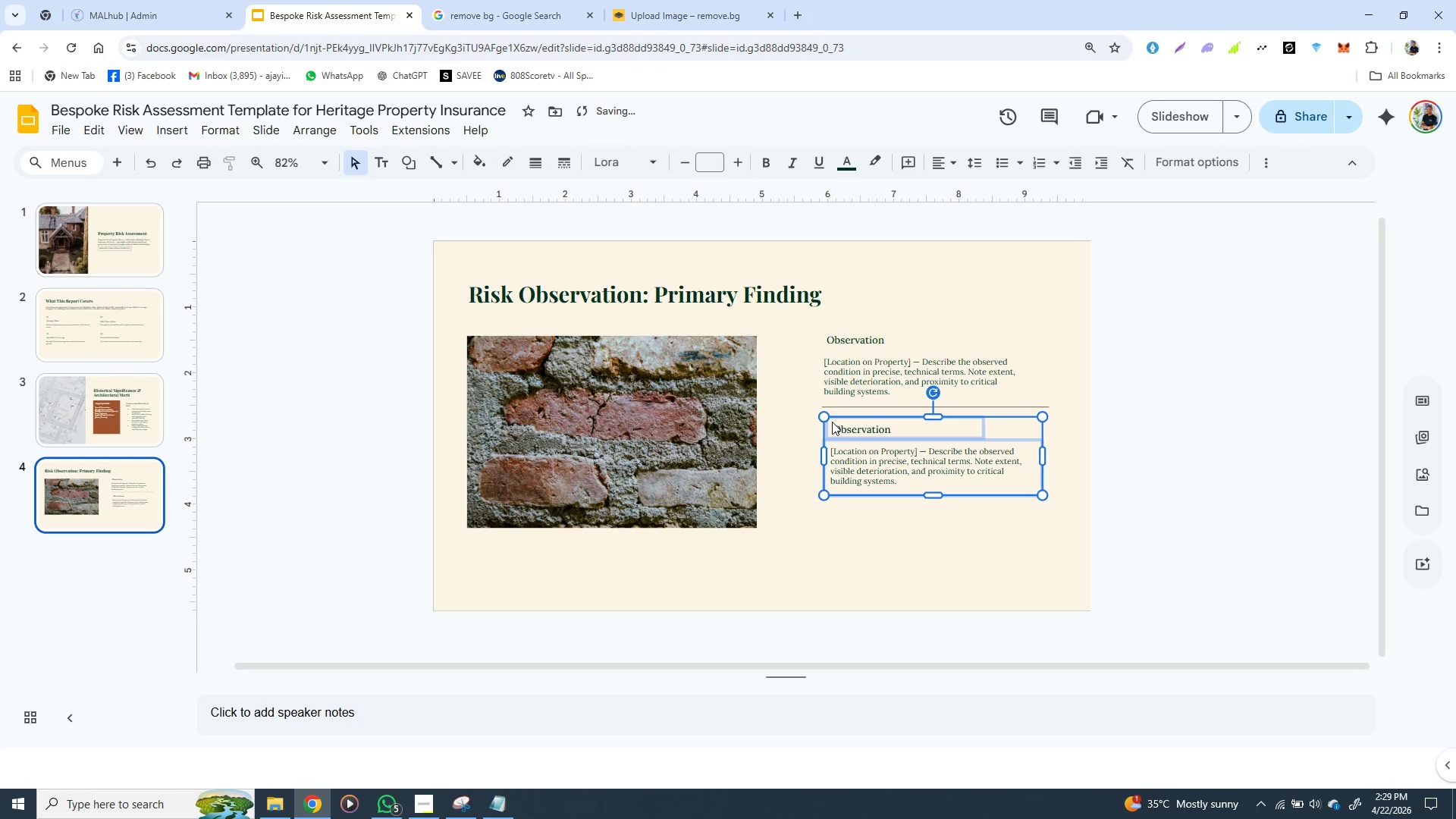 
key(ArrowLeft)
 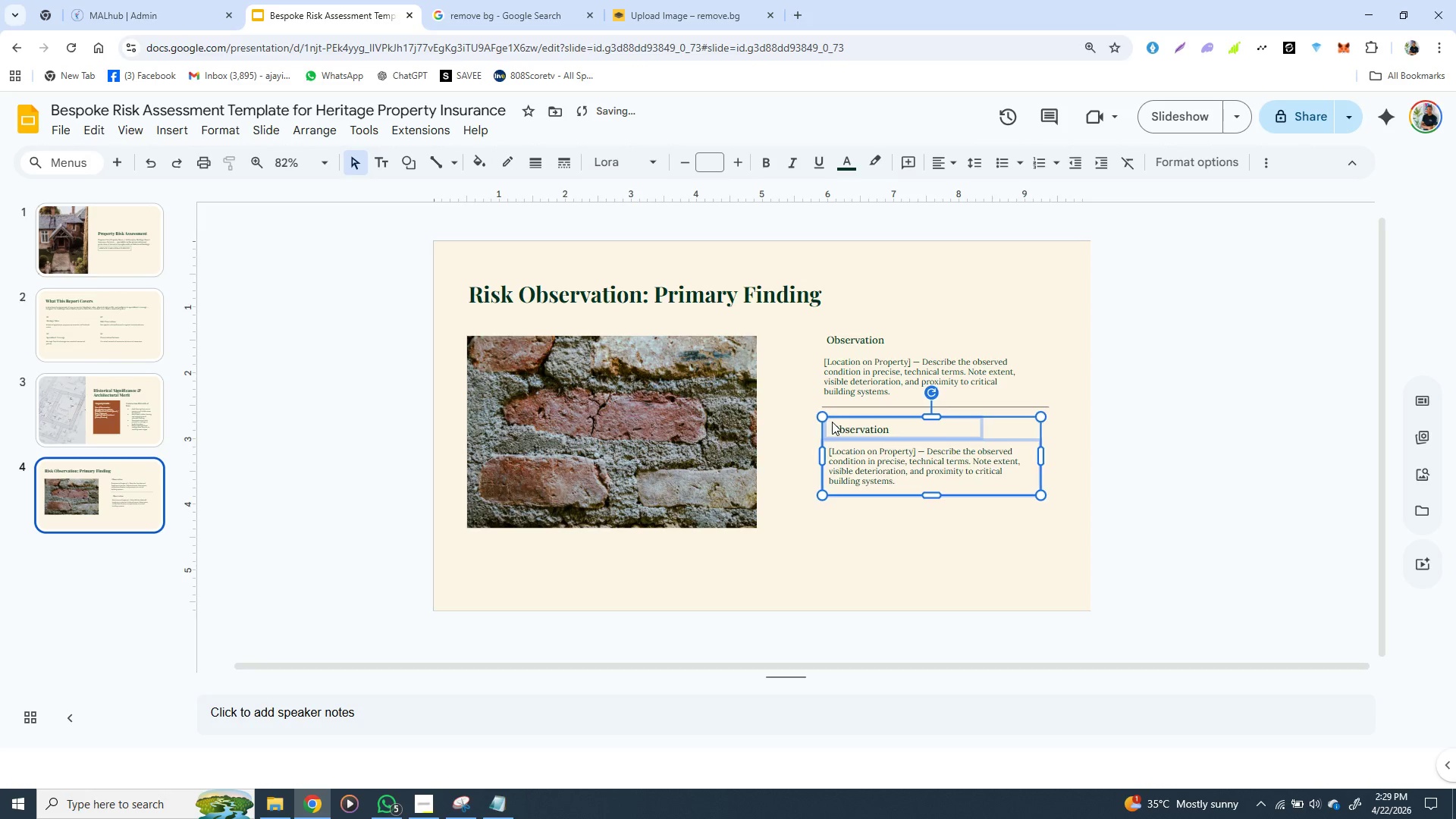 
key(ArrowLeft)
 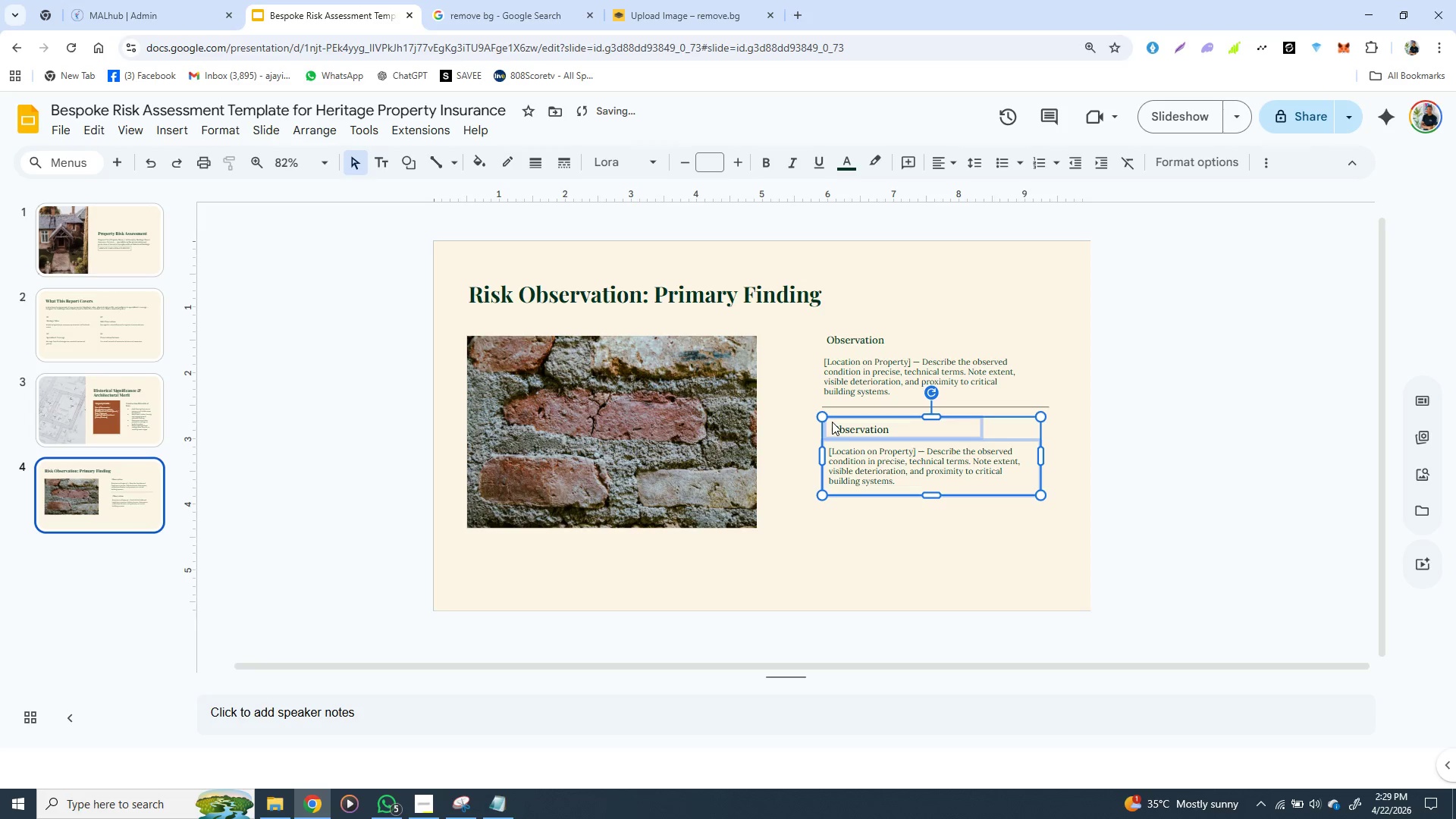 
key(ArrowLeft)
 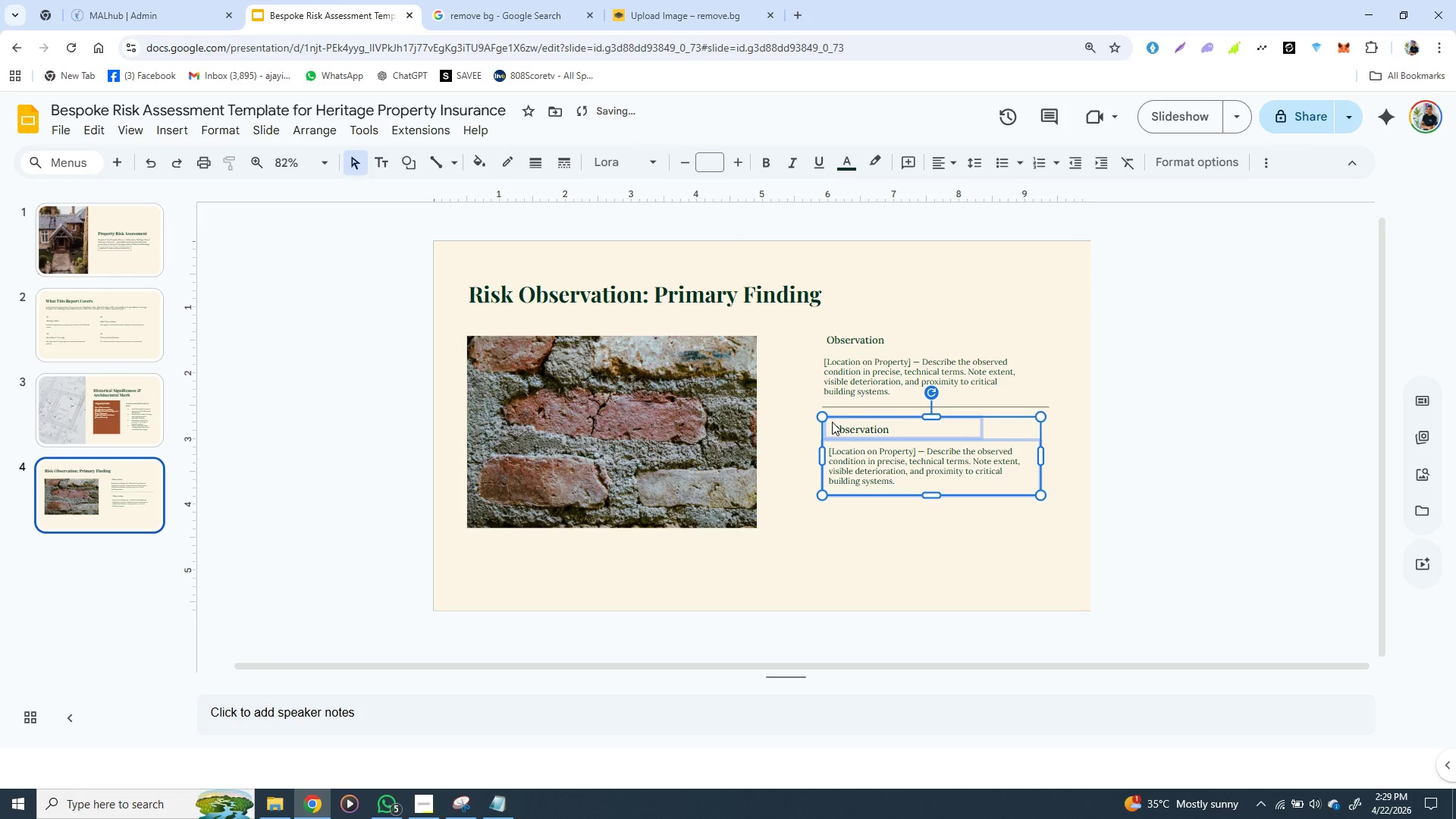 
key(ArrowLeft)
 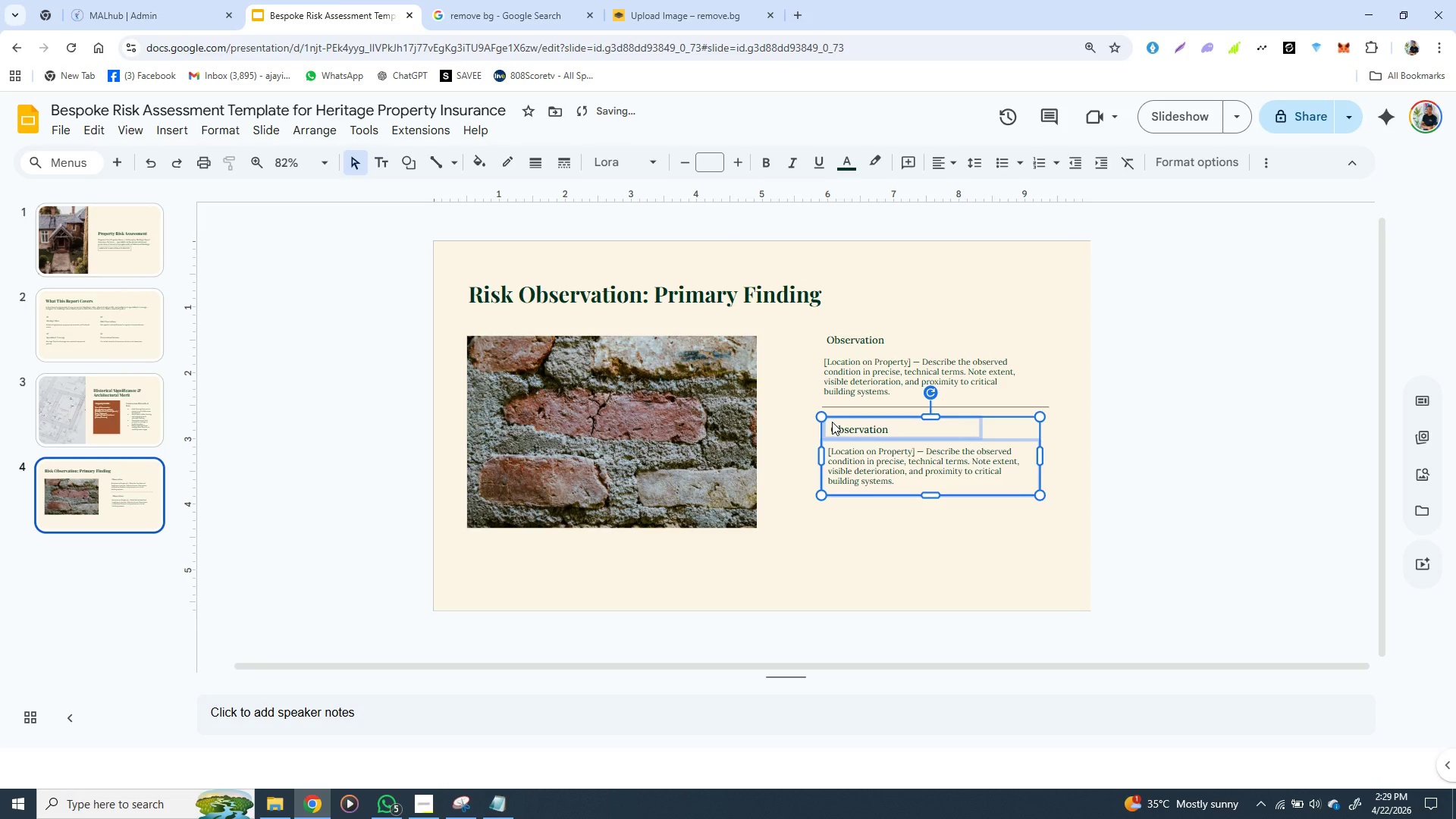 
key(ArrowLeft)
 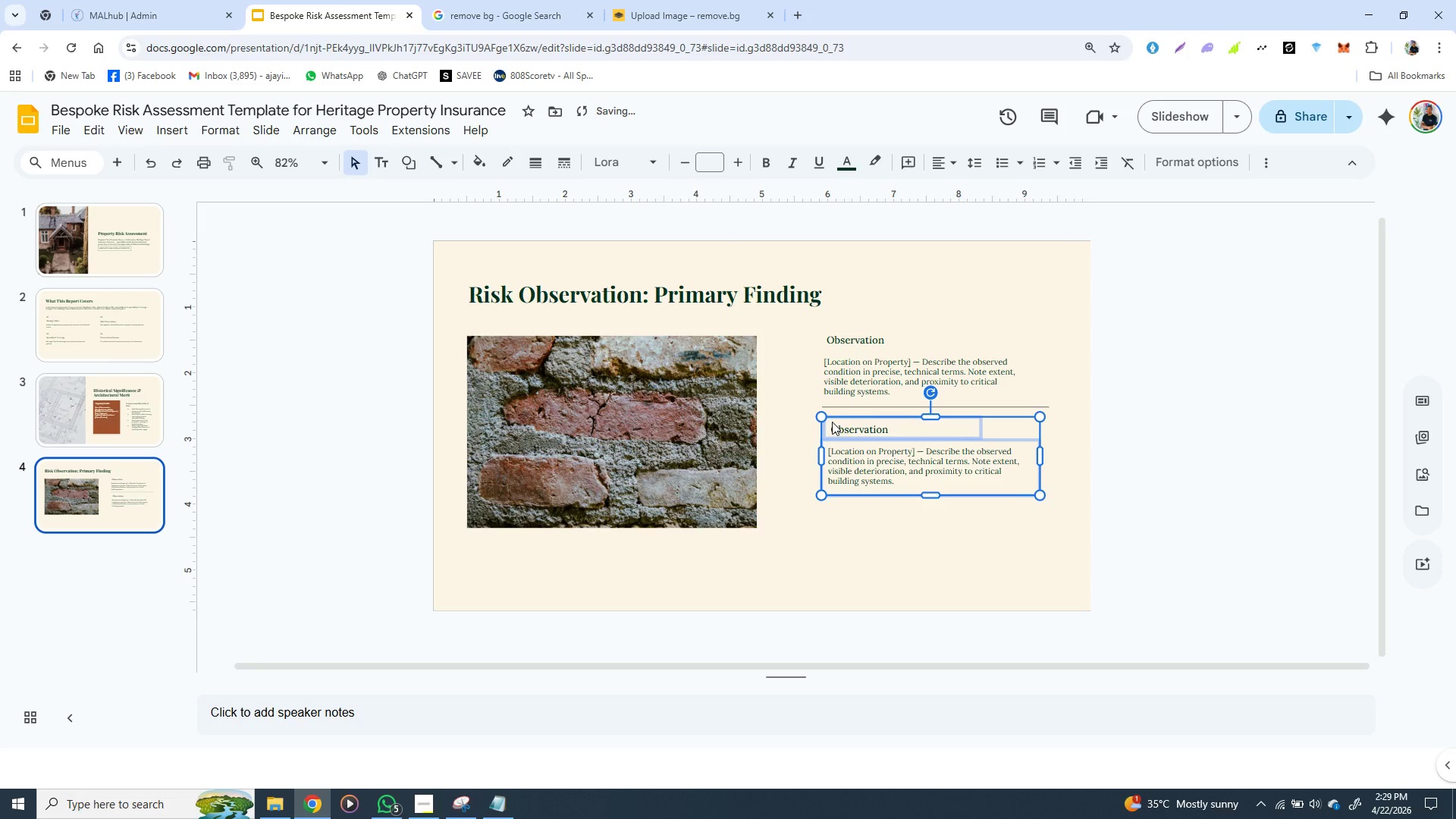 
key(ArrowLeft)
 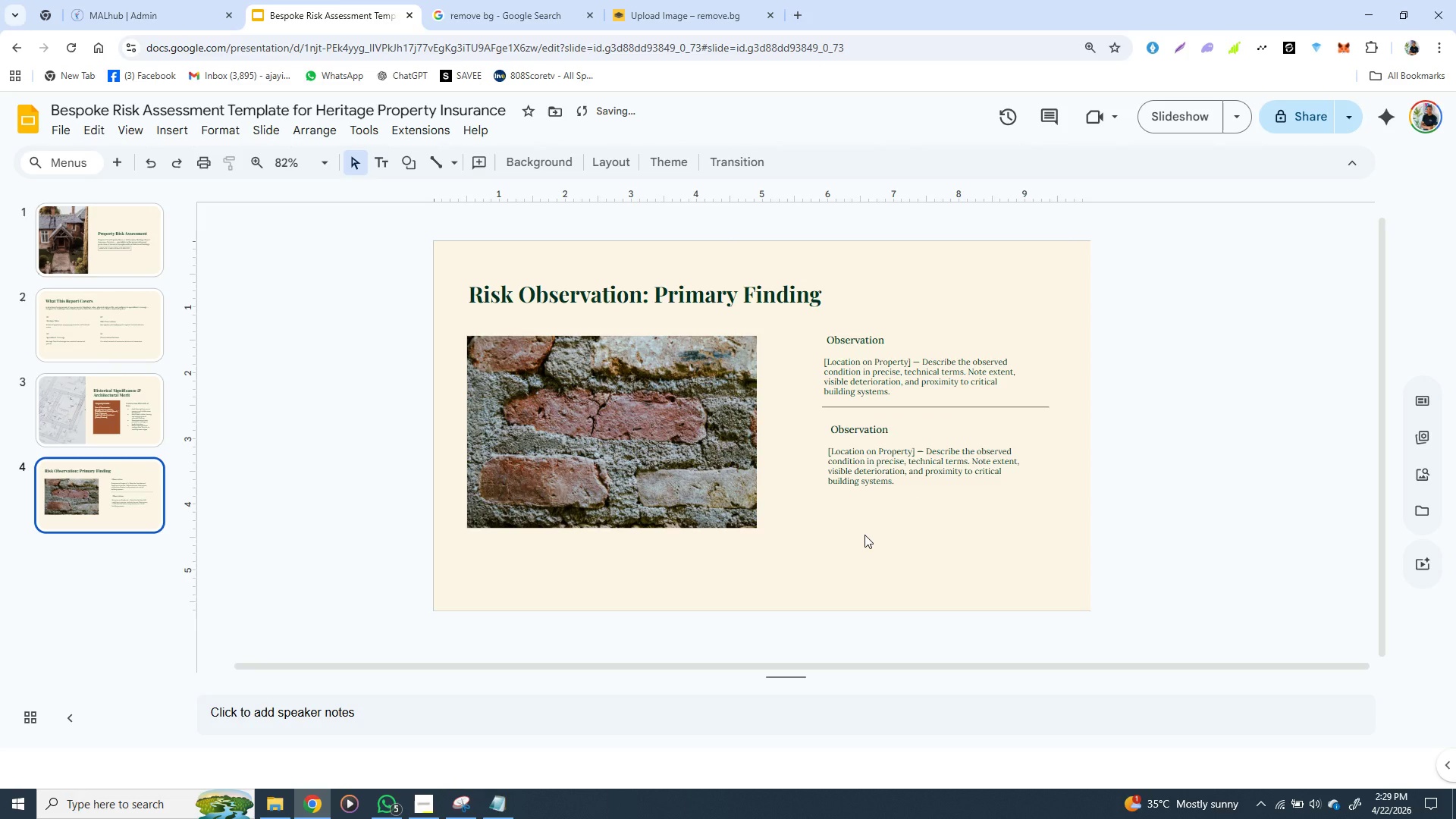 
left_click([864, 535])
 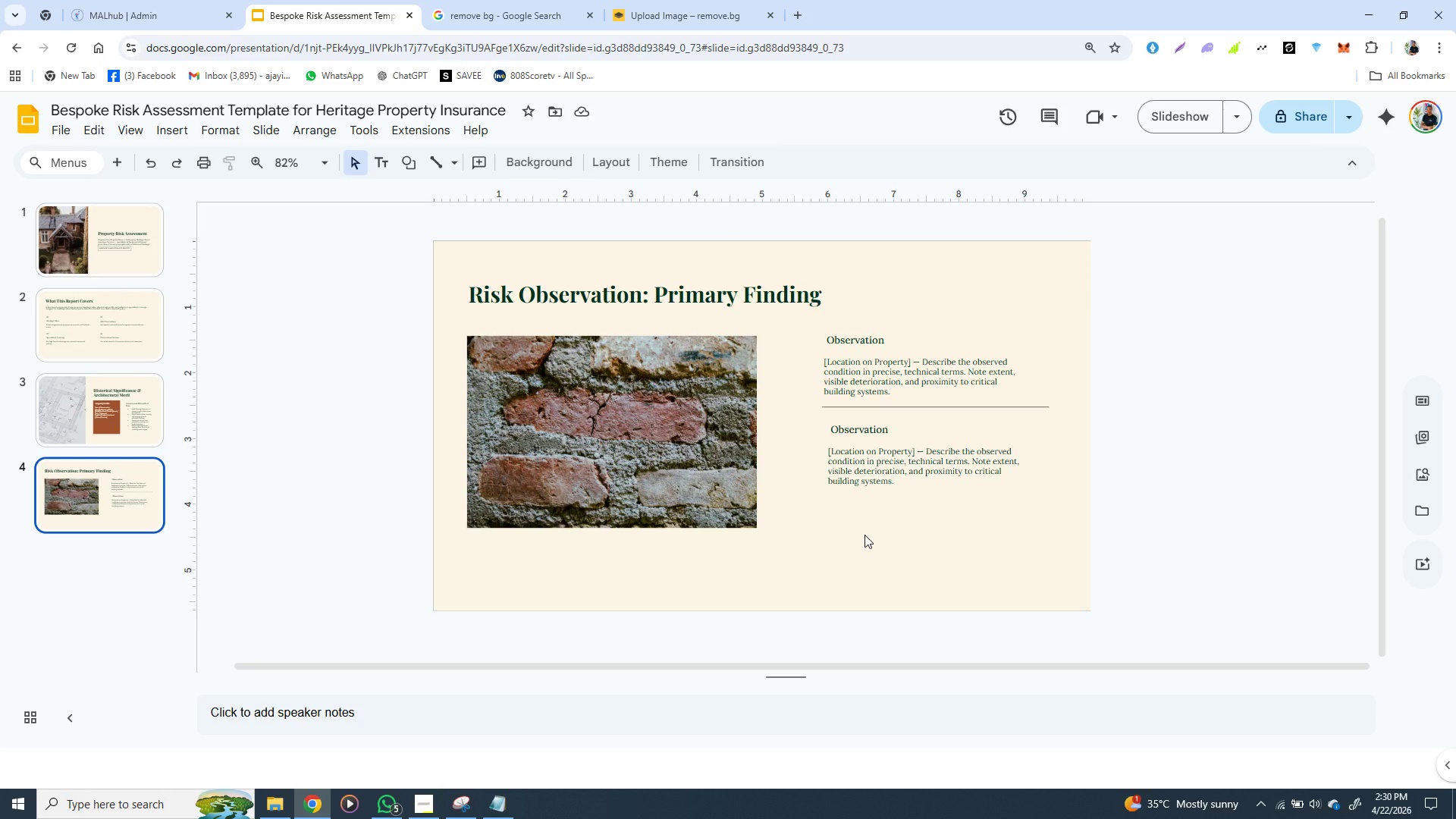 
wait(36.58)
 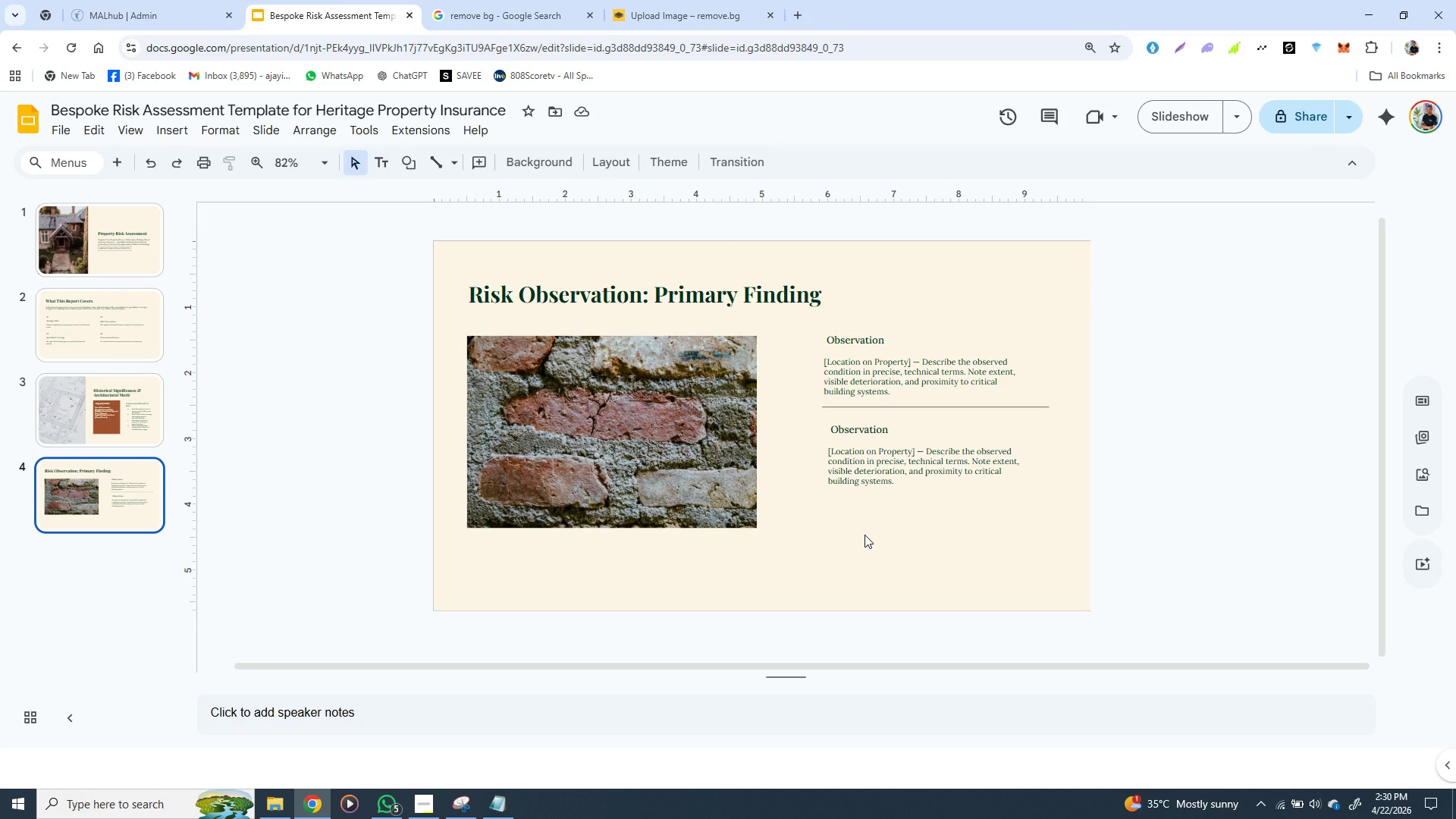 
left_click([892, 487])
 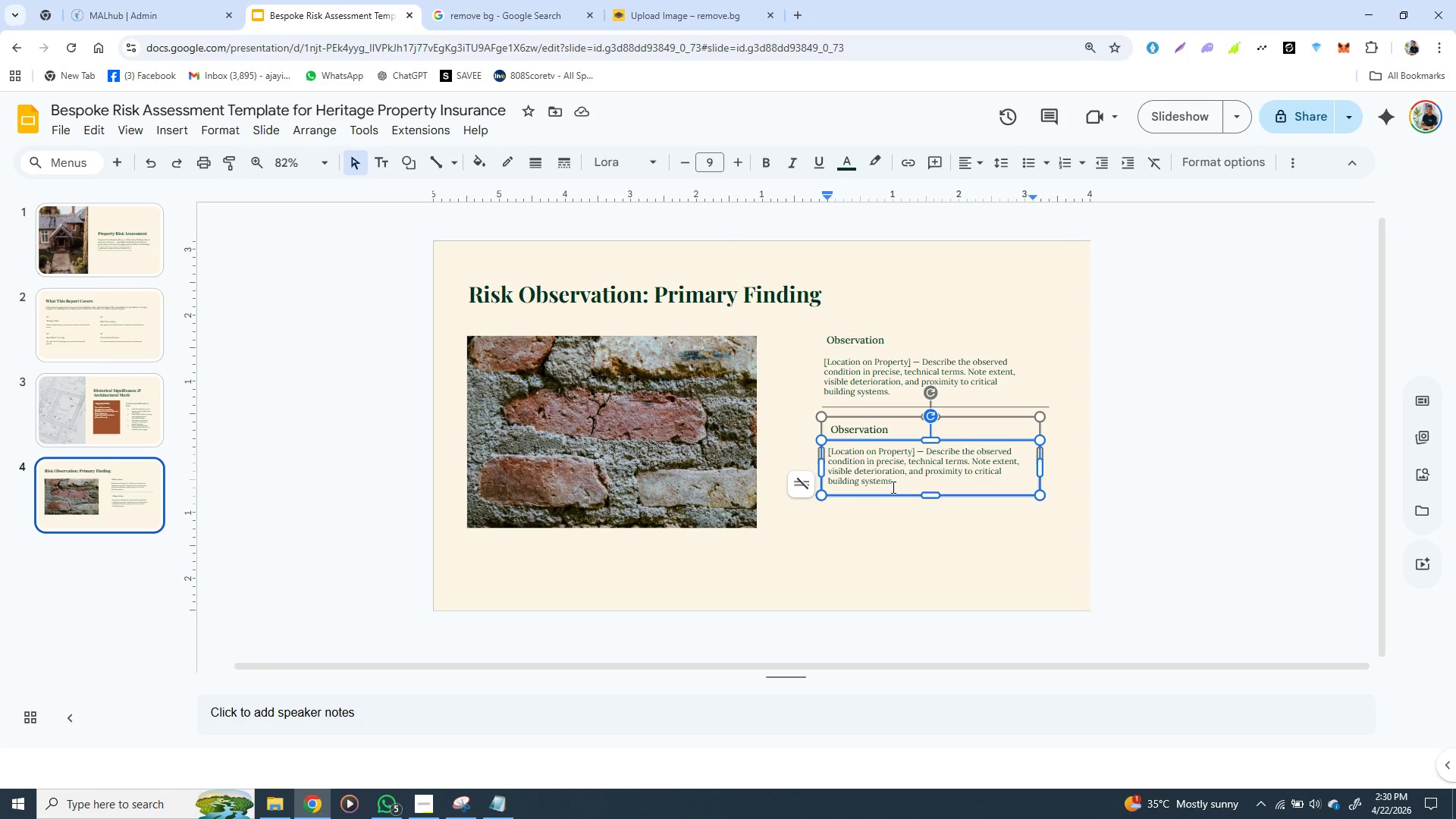 
wait(12.94)
 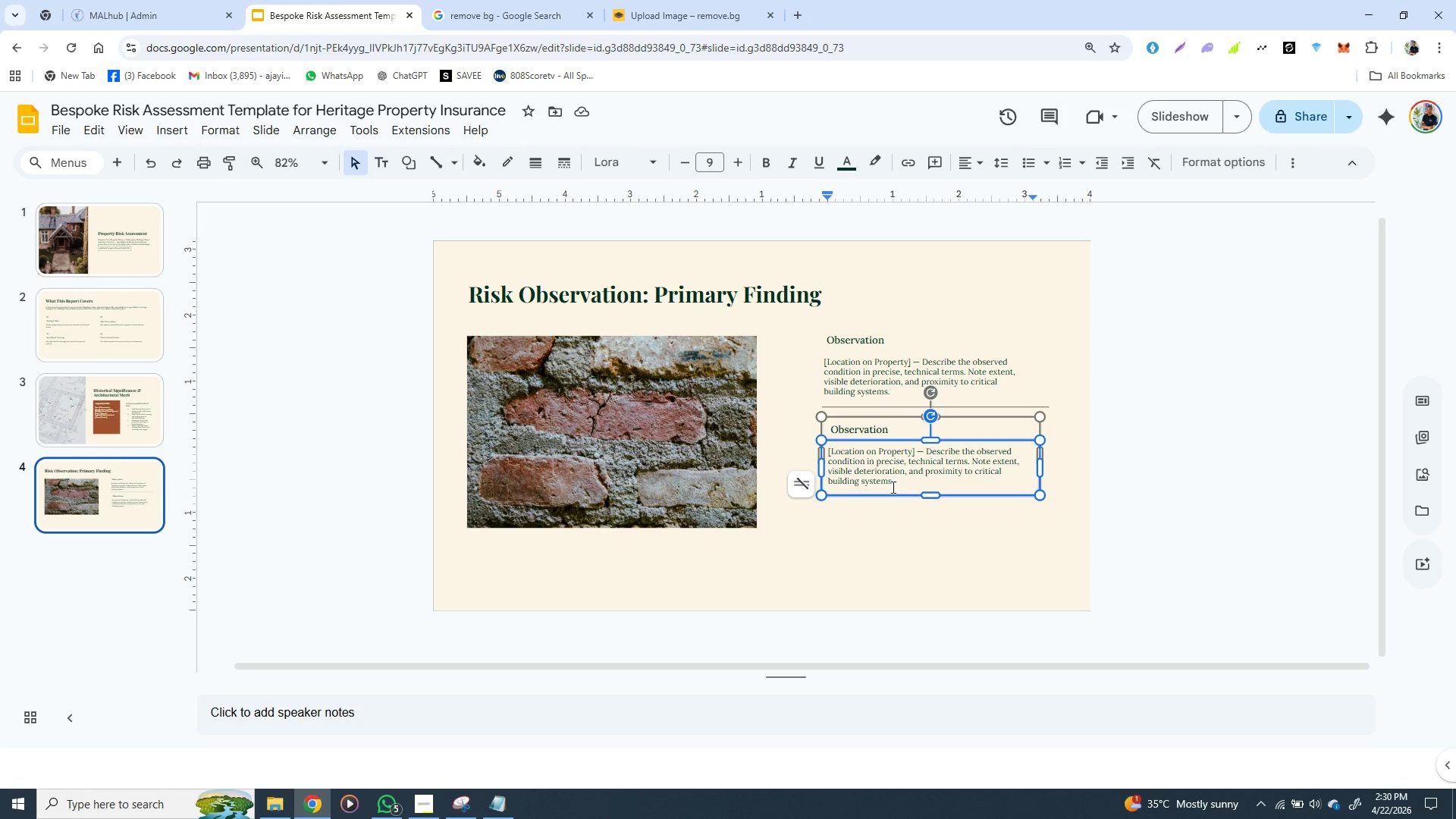 
left_click([822, 537])
 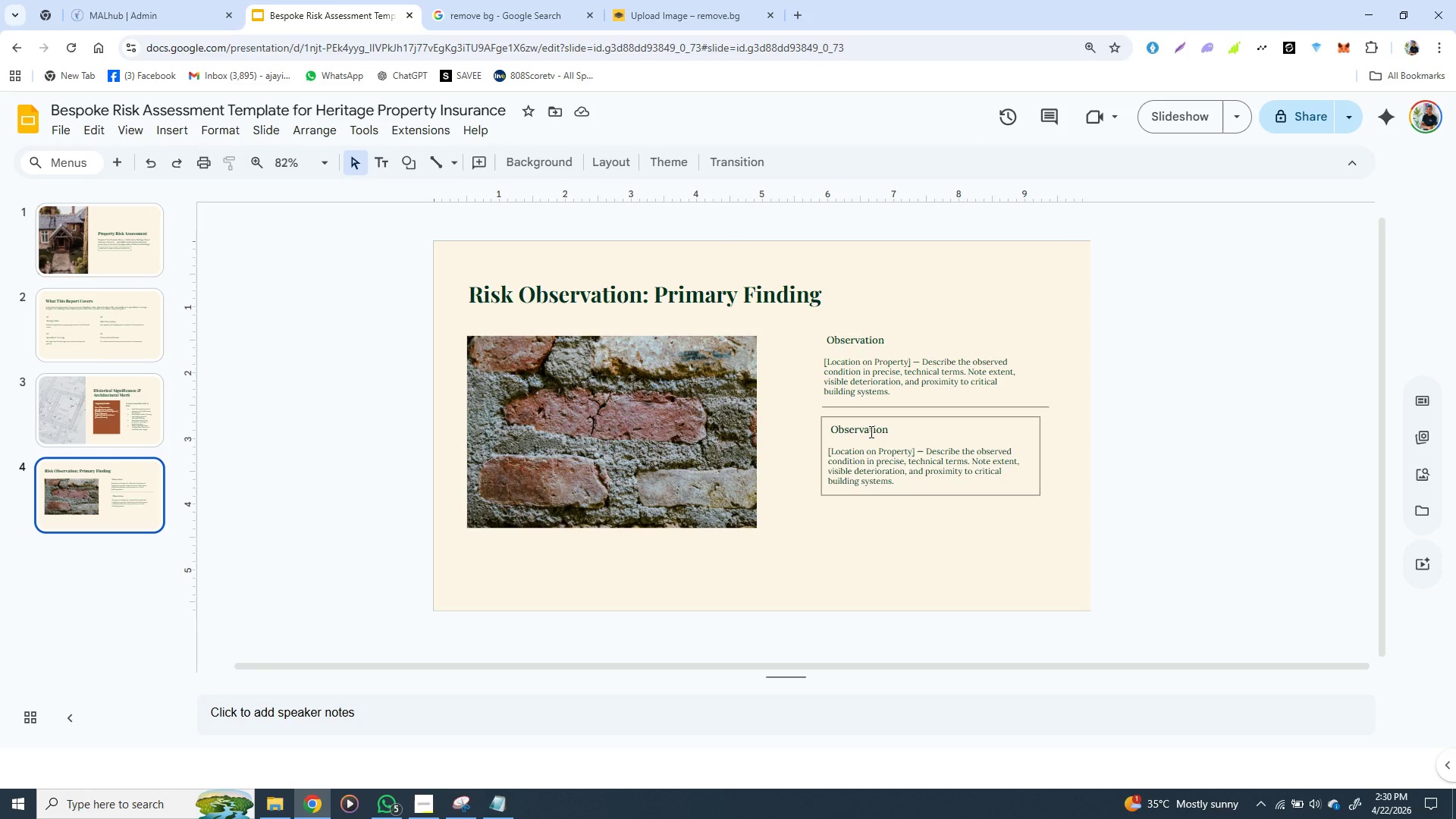 
wait(5.25)
 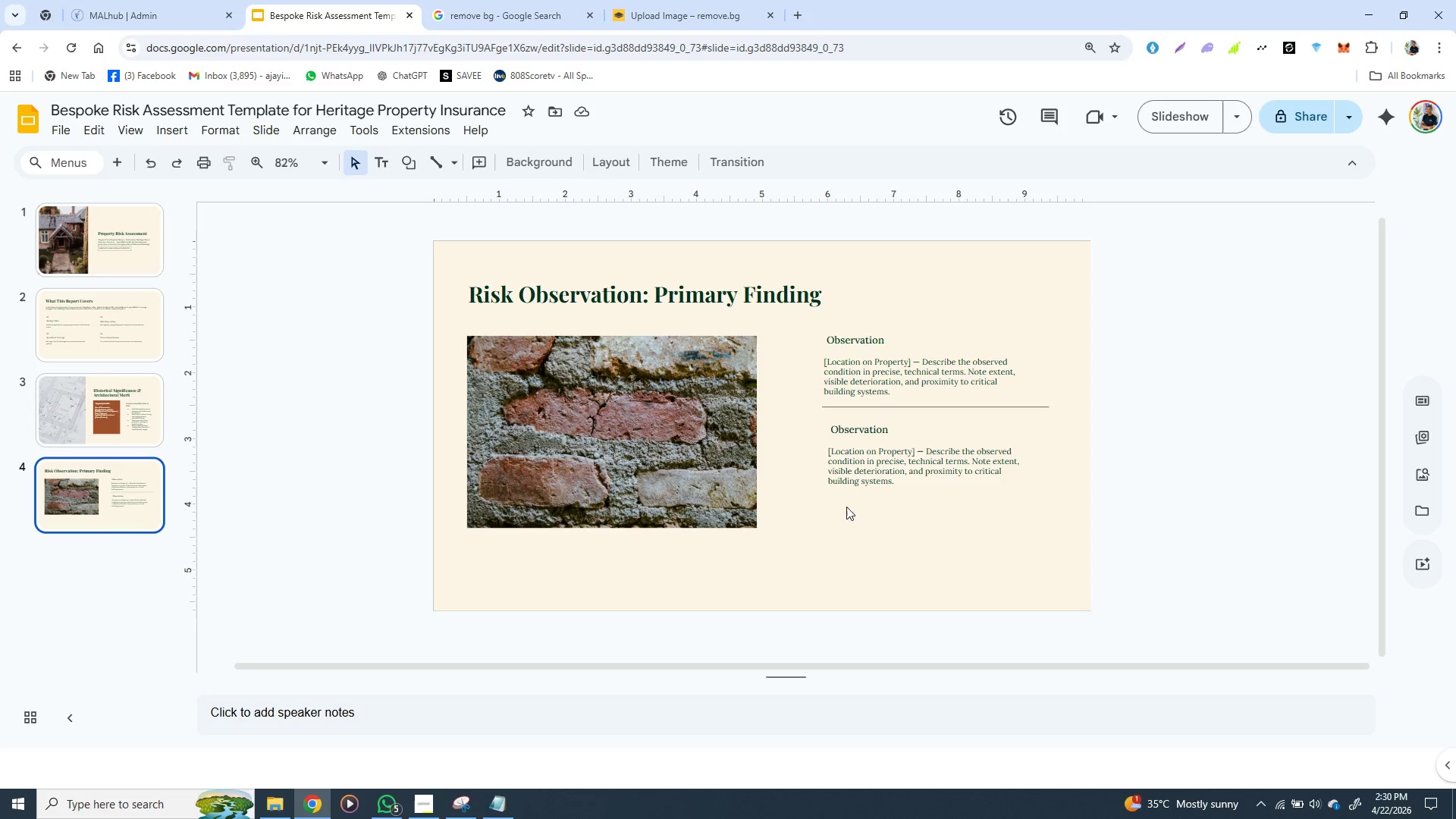 
double_click([870, 431])
 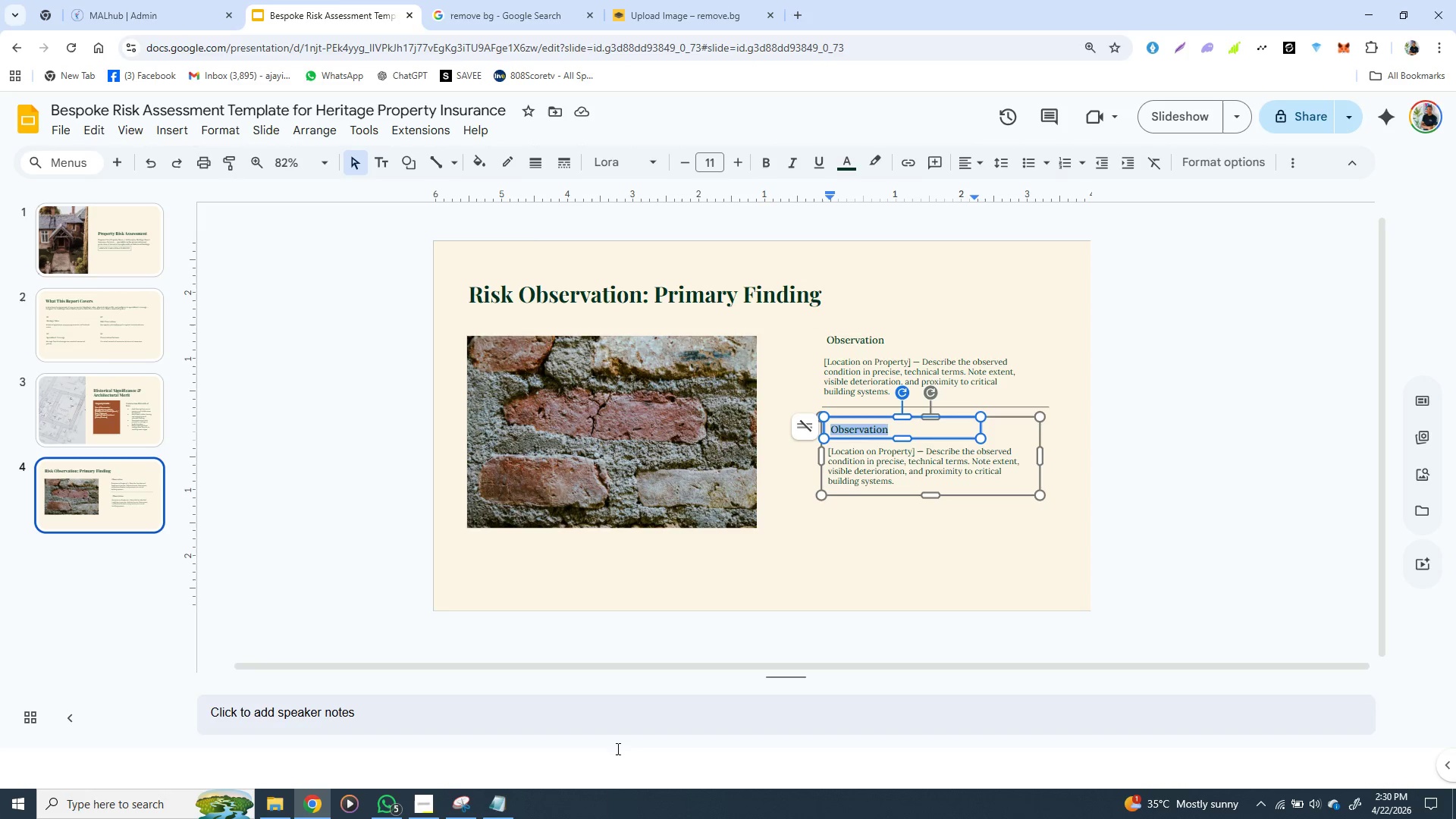 
triple_click([870, 431])
 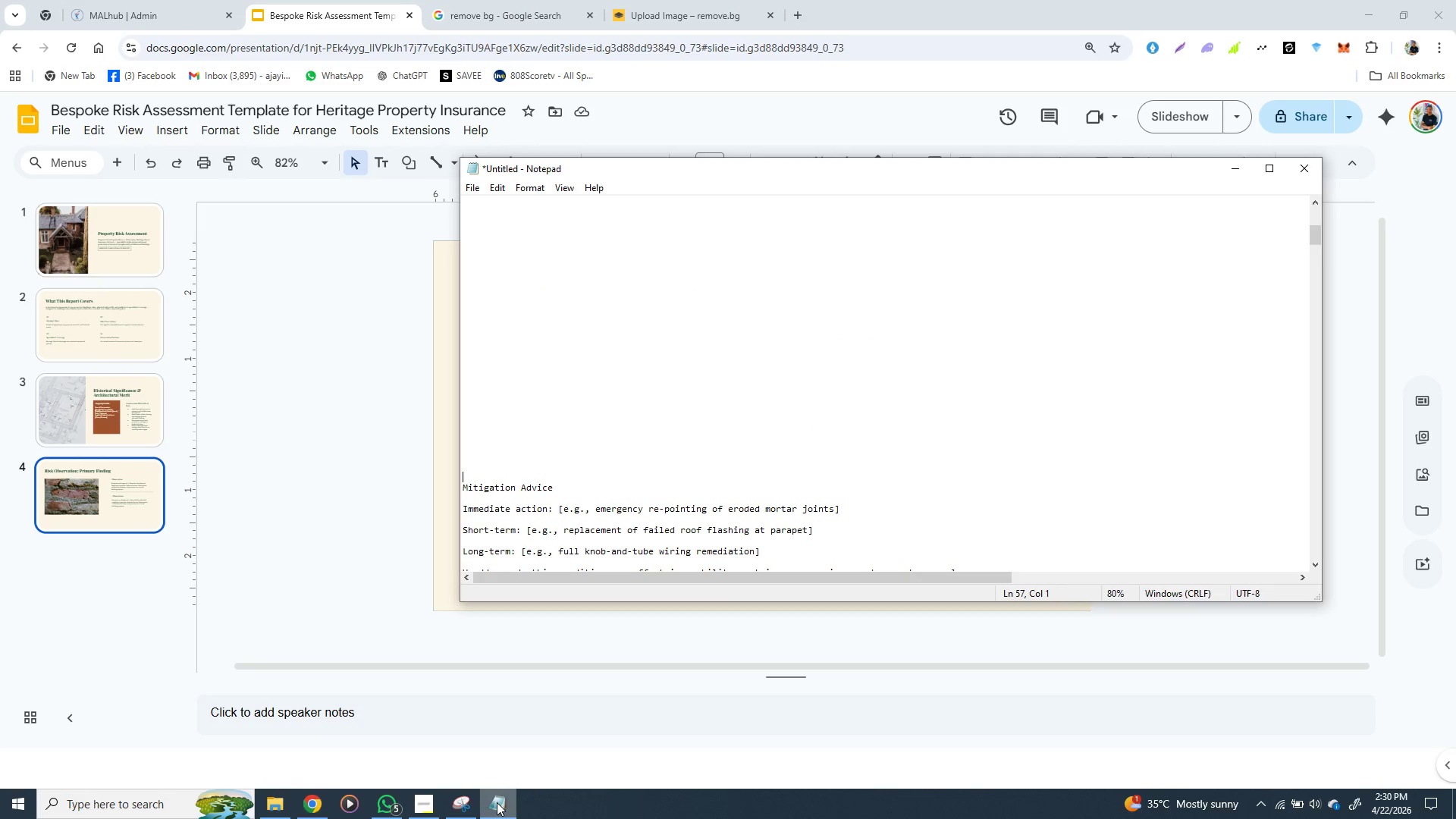 
left_click([497, 802])
 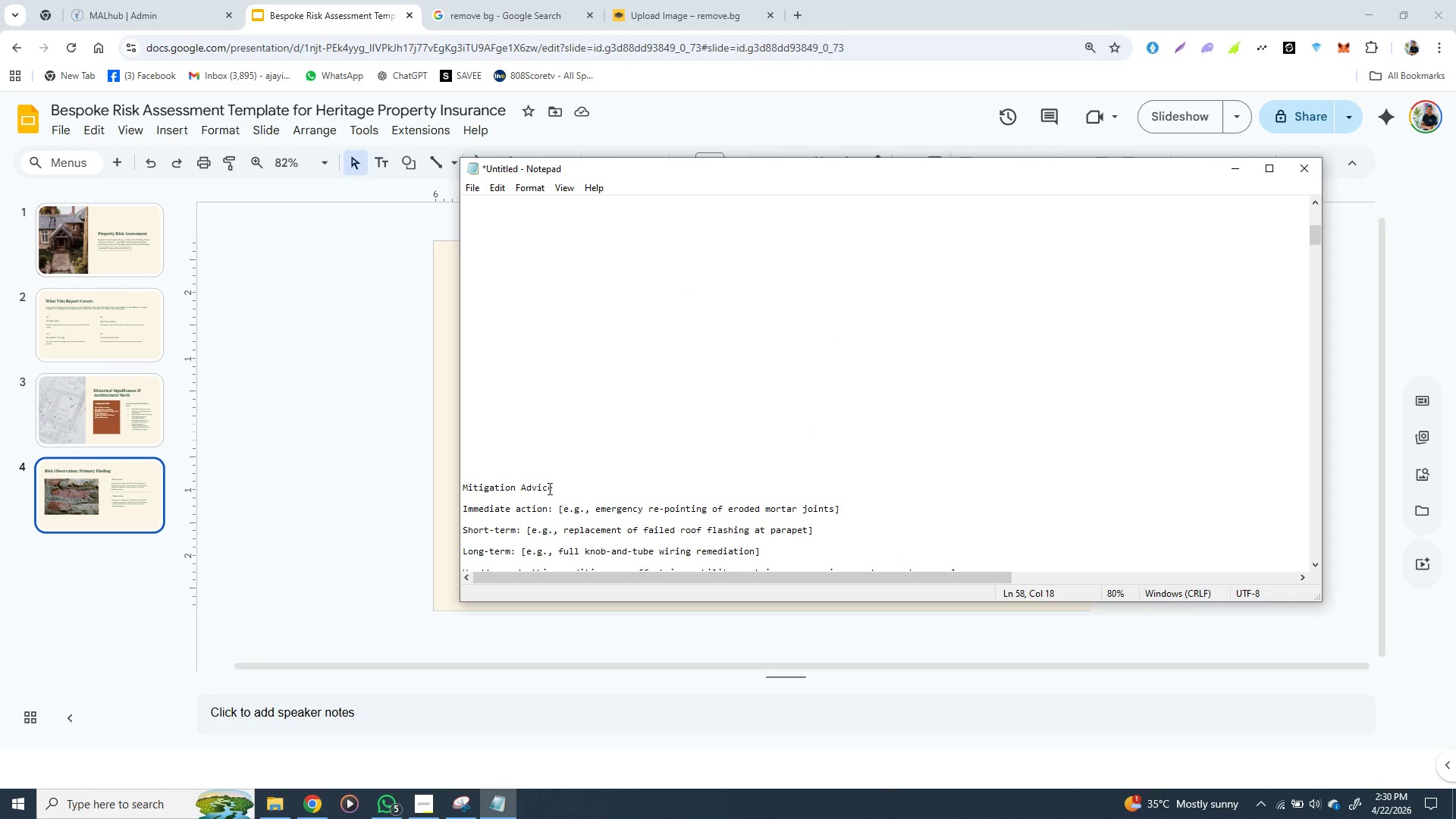 
left_click_drag(start_coordinate=[555, 489], to_coordinate=[460, 488])
 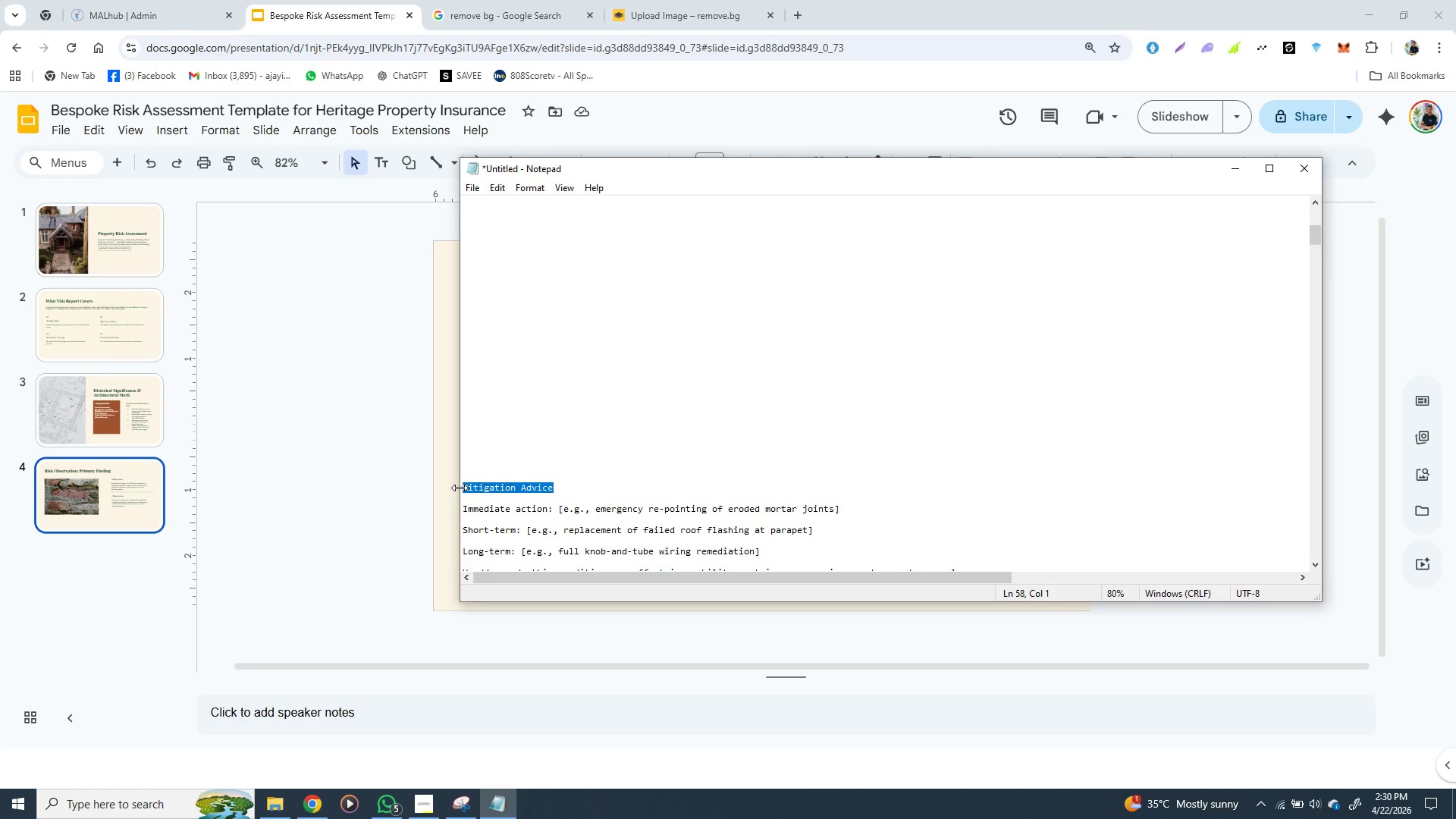 
key(Control+X)
 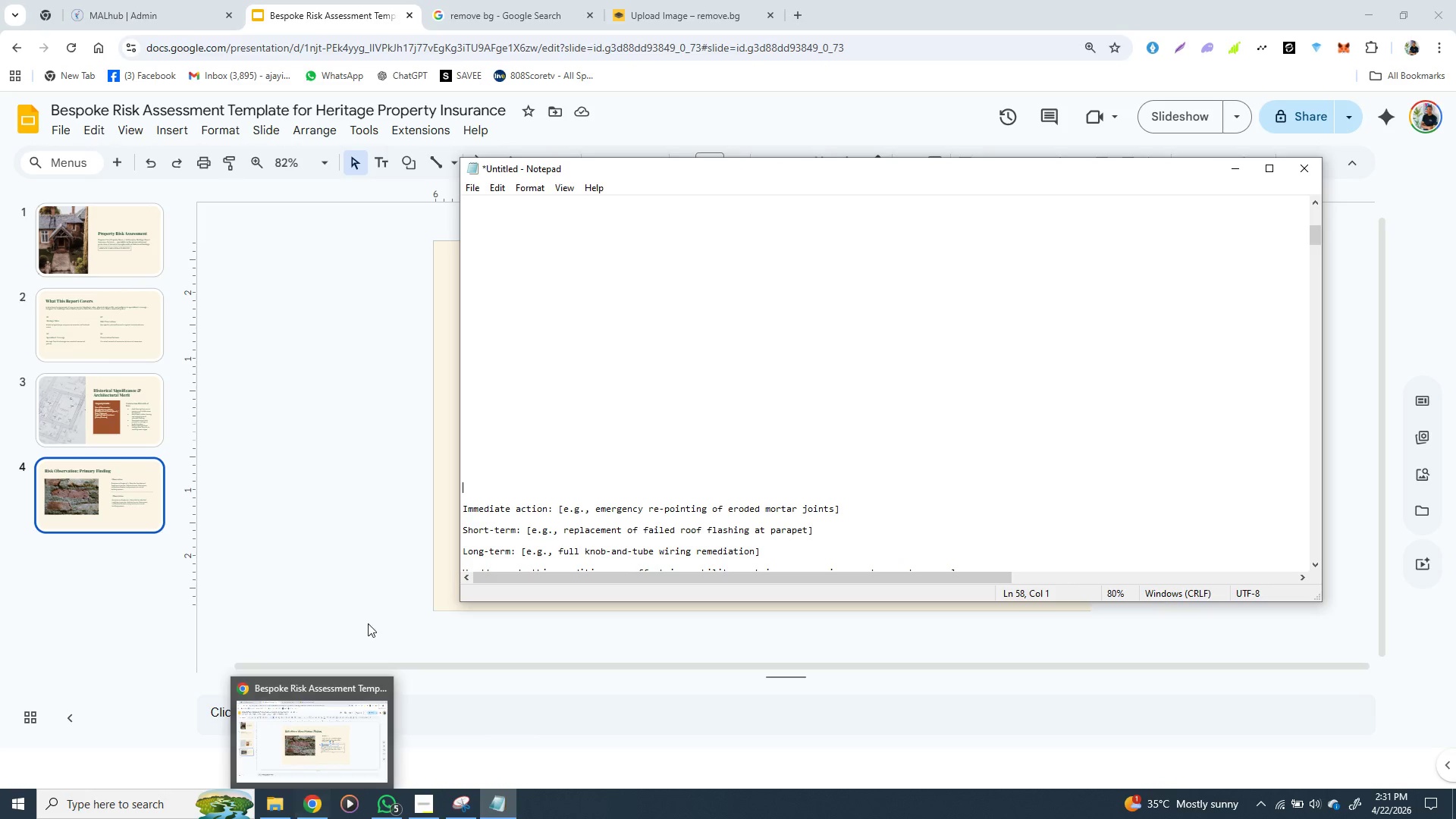 
wait(6.83)
 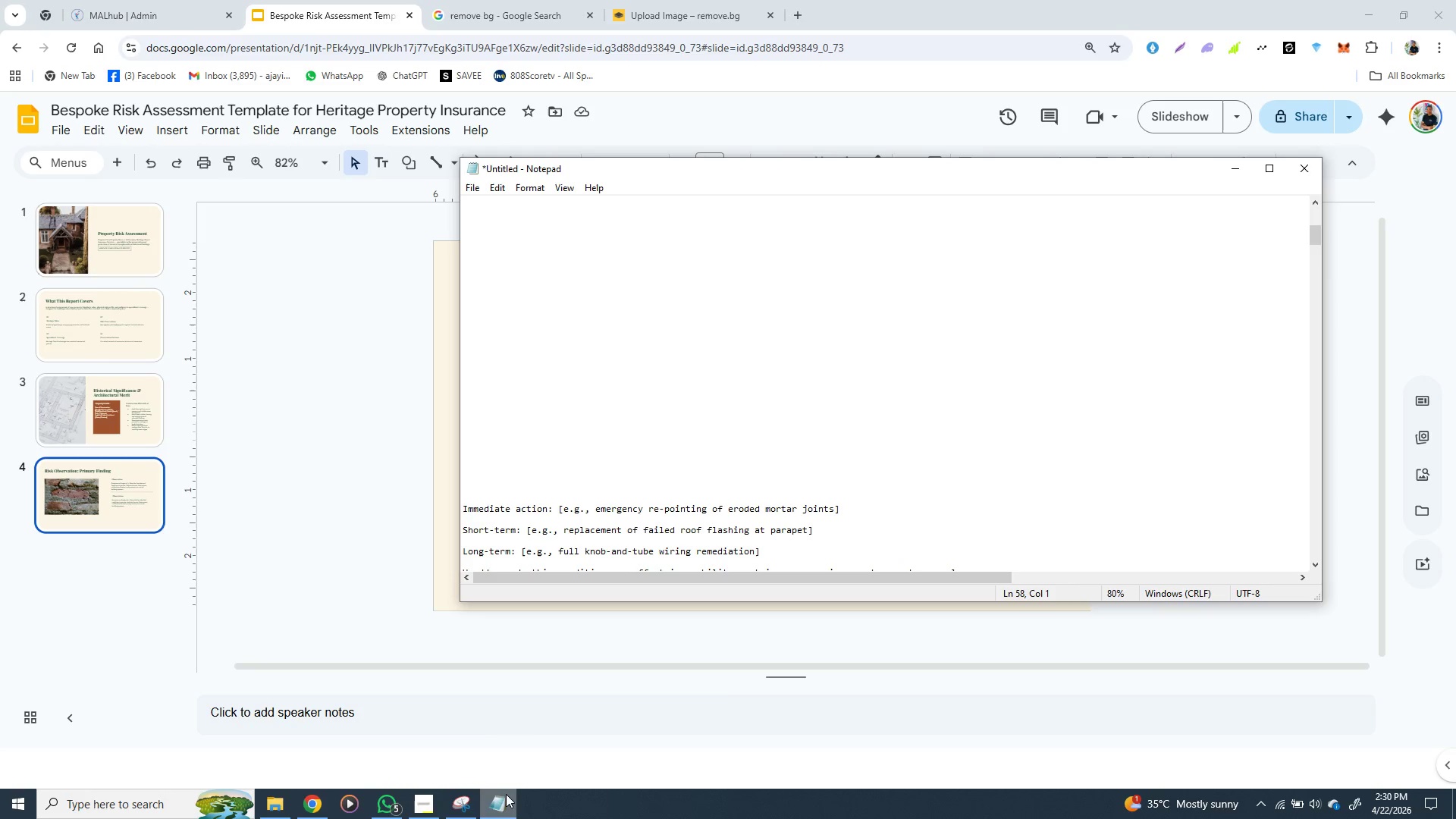 
left_click([403, 566])
 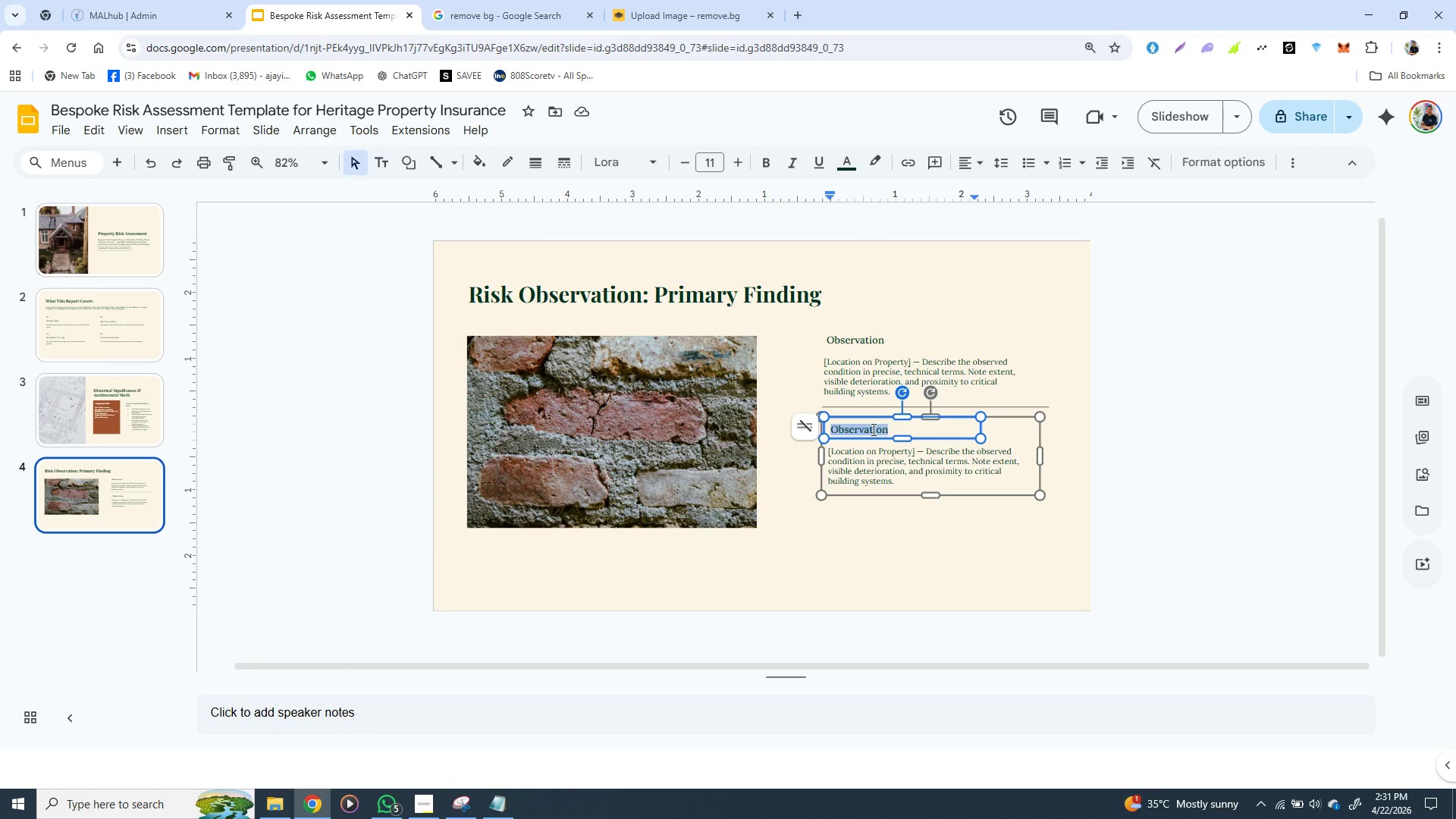 
double_click([872, 429])
 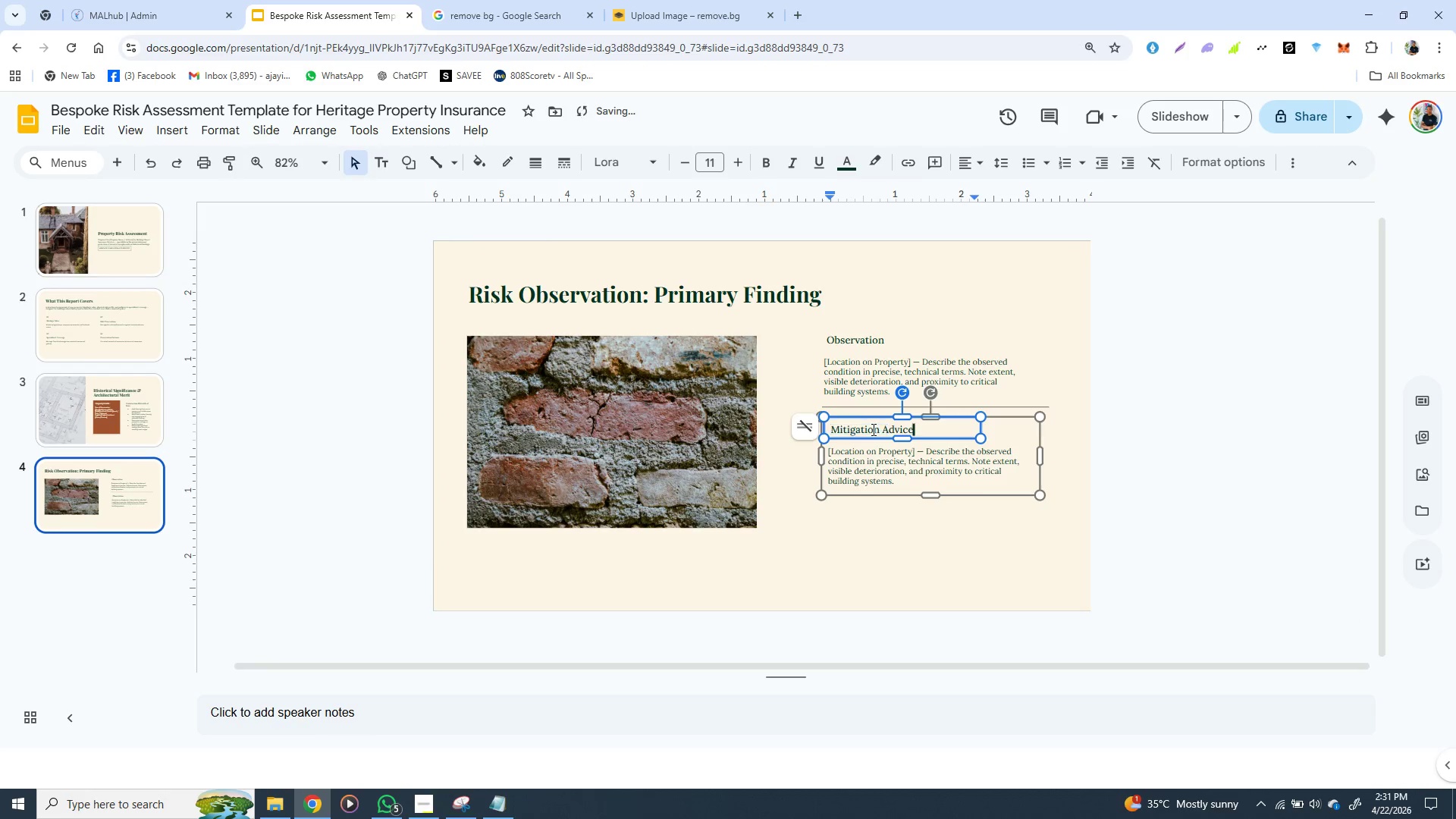 
key(Control+V)
 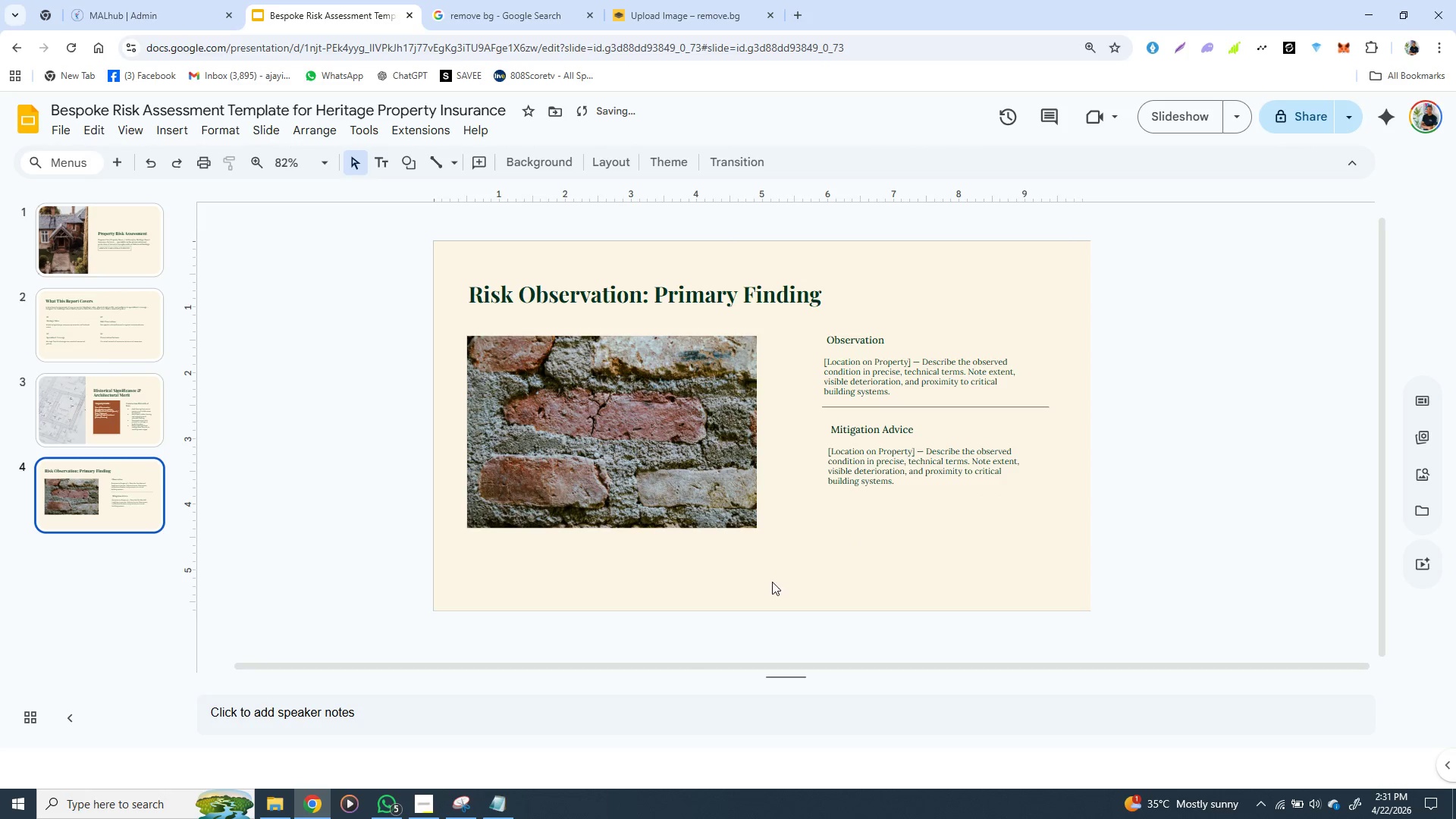 
left_click([884, 537])
 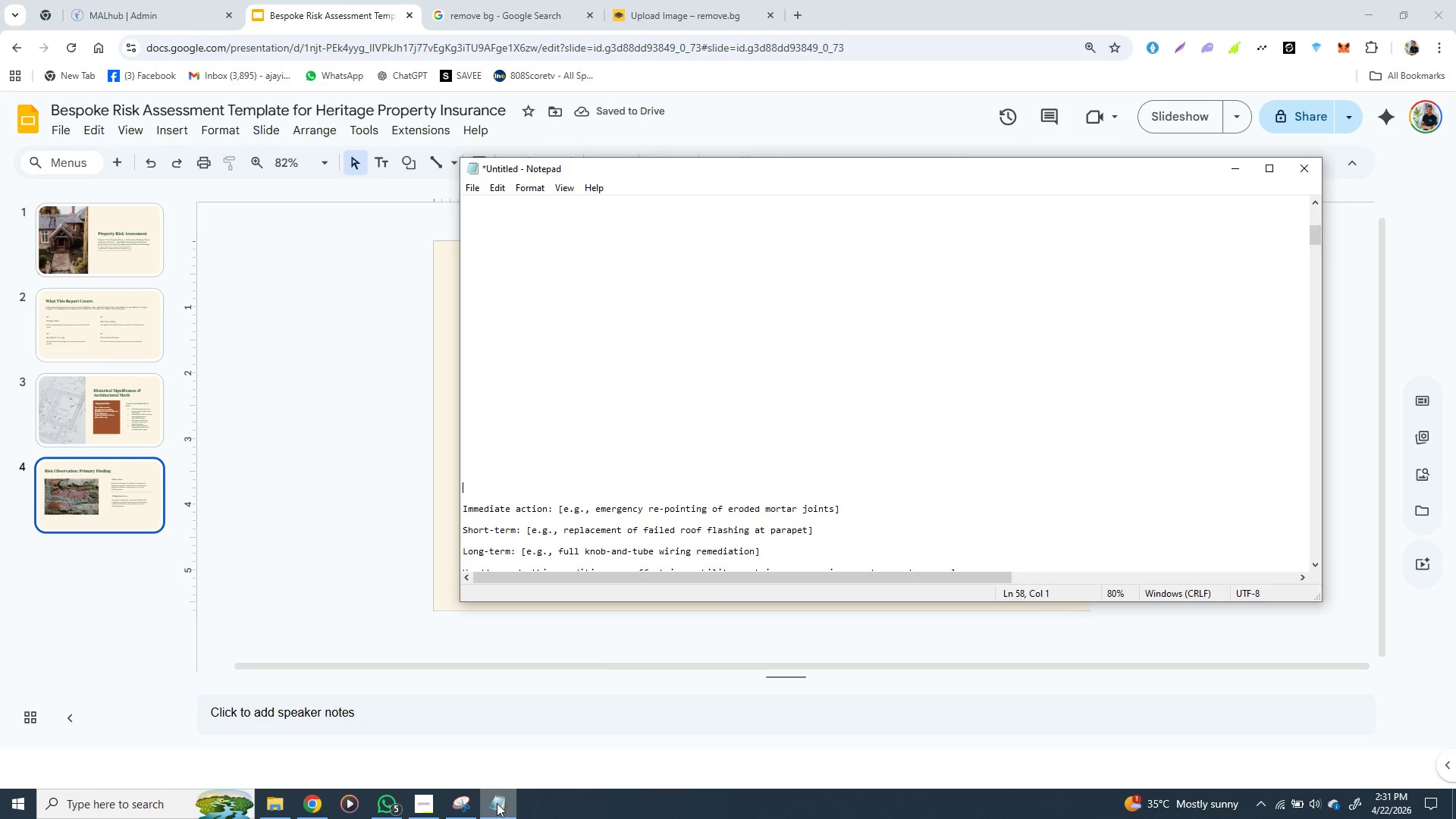 
left_click([497, 803])
 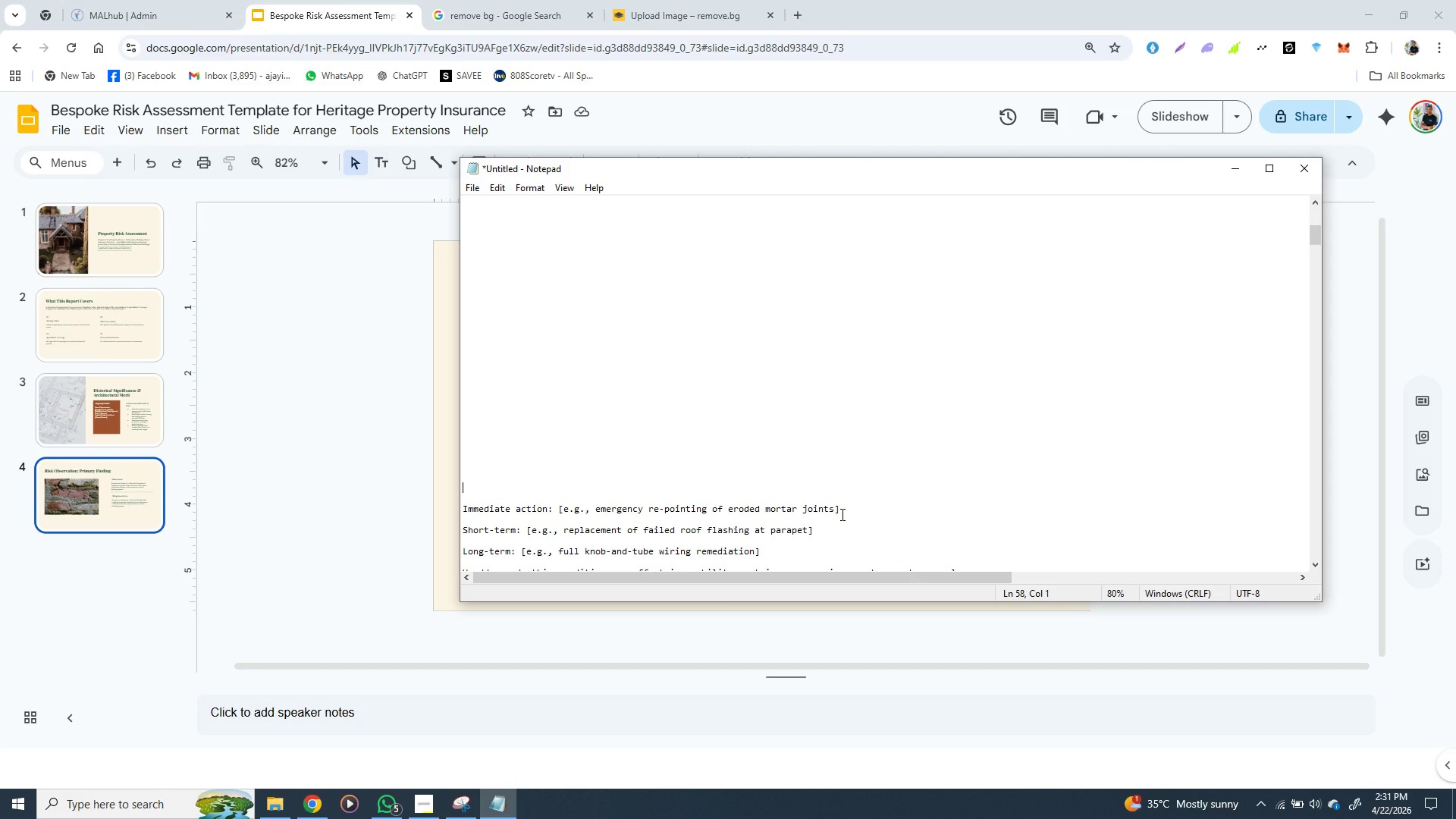 
wait(18.31)
 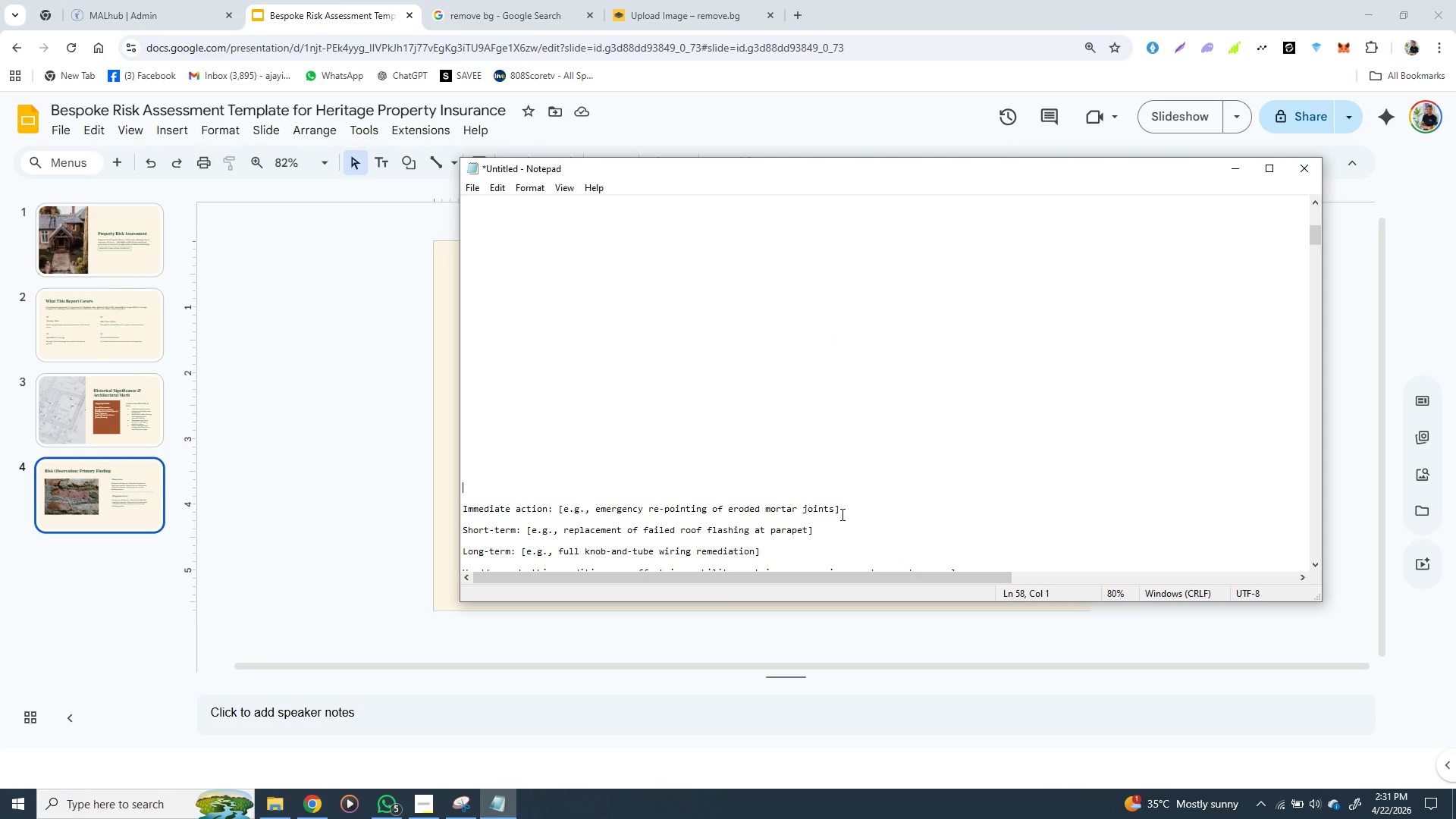 
left_click([429, 447])
 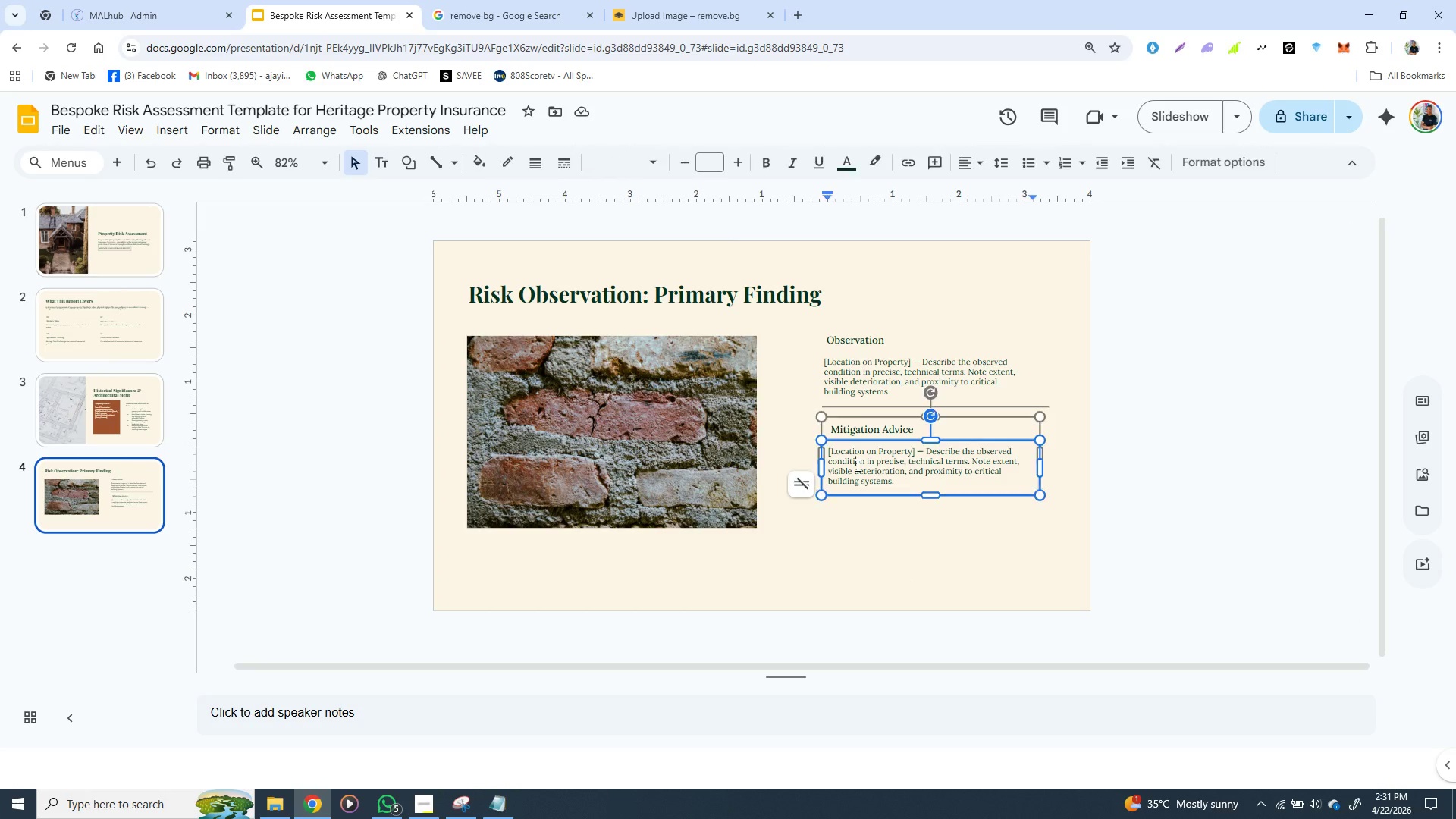 
double_click([856, 465])
 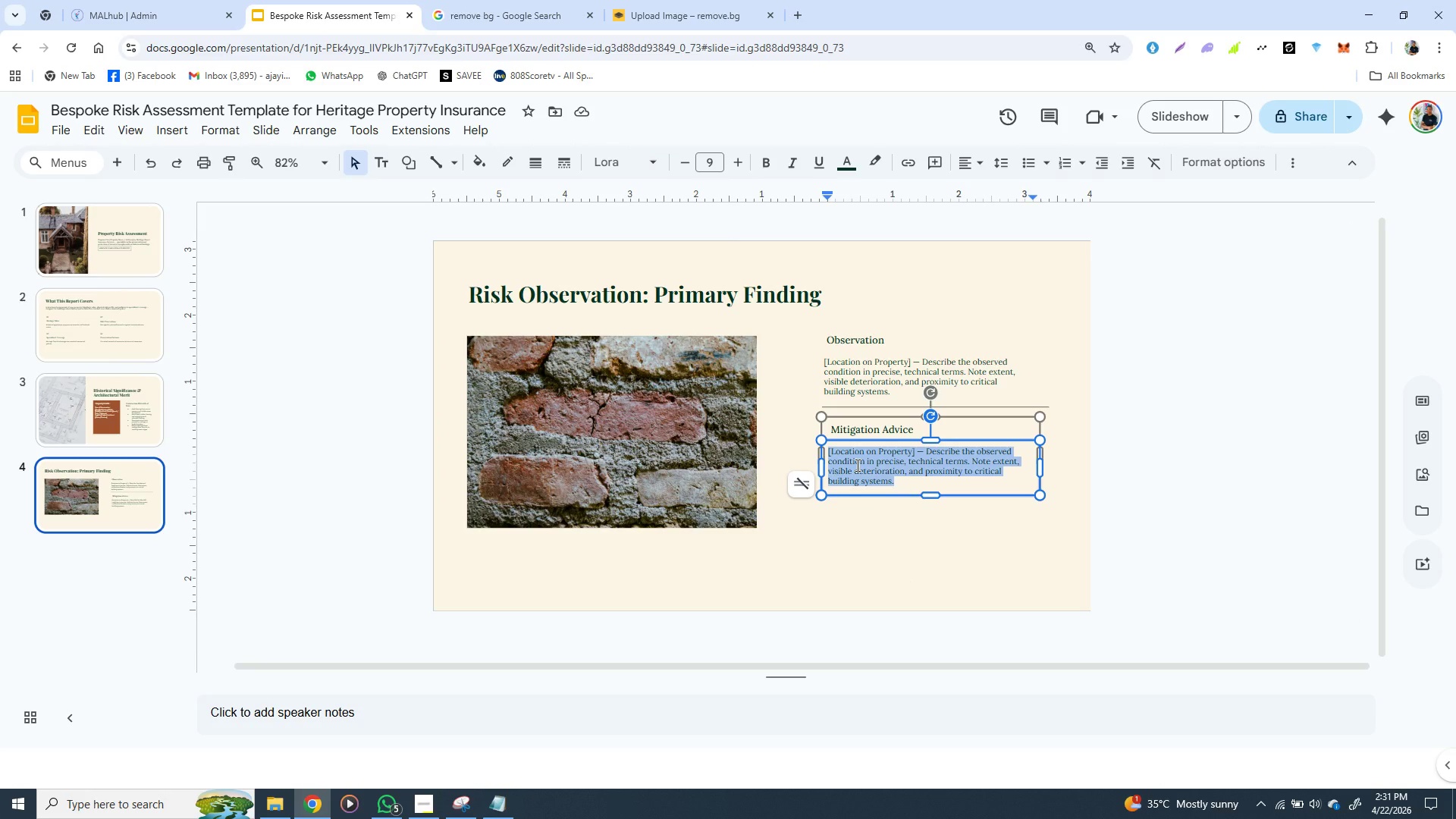 
triple_click([856, 465])
 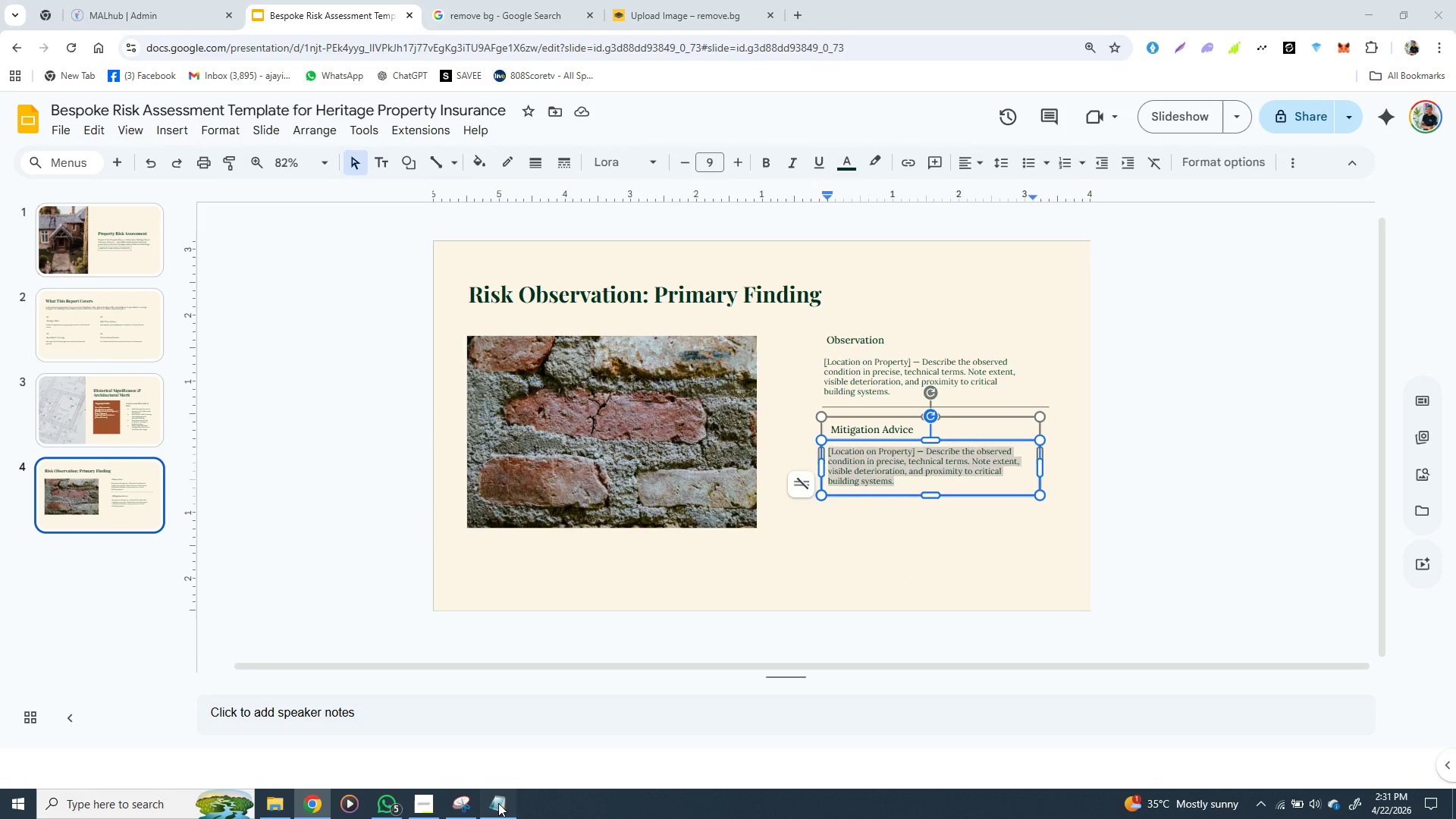 
left_click([498, 803])
 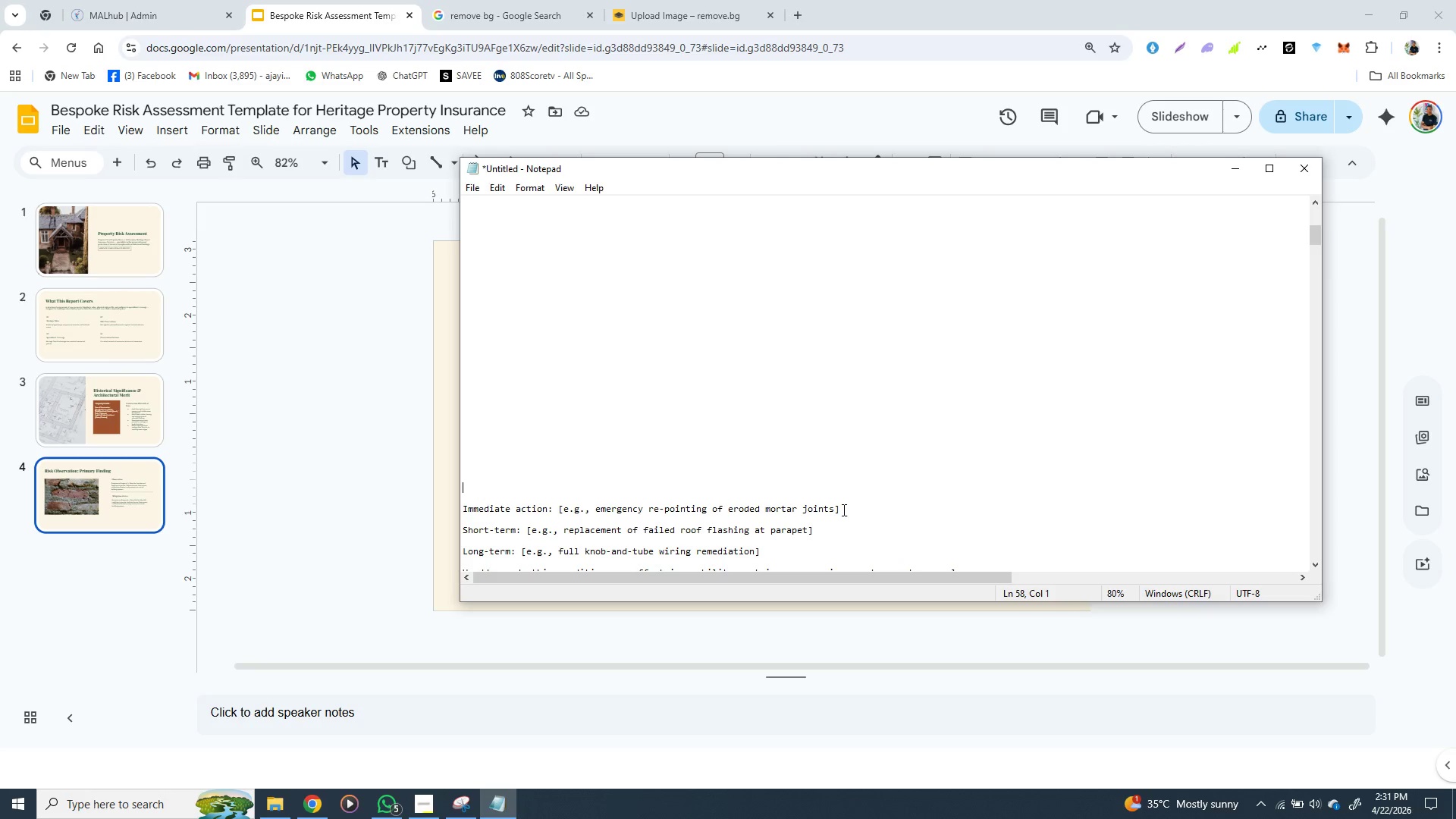 
left_click_drag(start_coordinate=[843, 510], to_coordinate=[464, 509])
 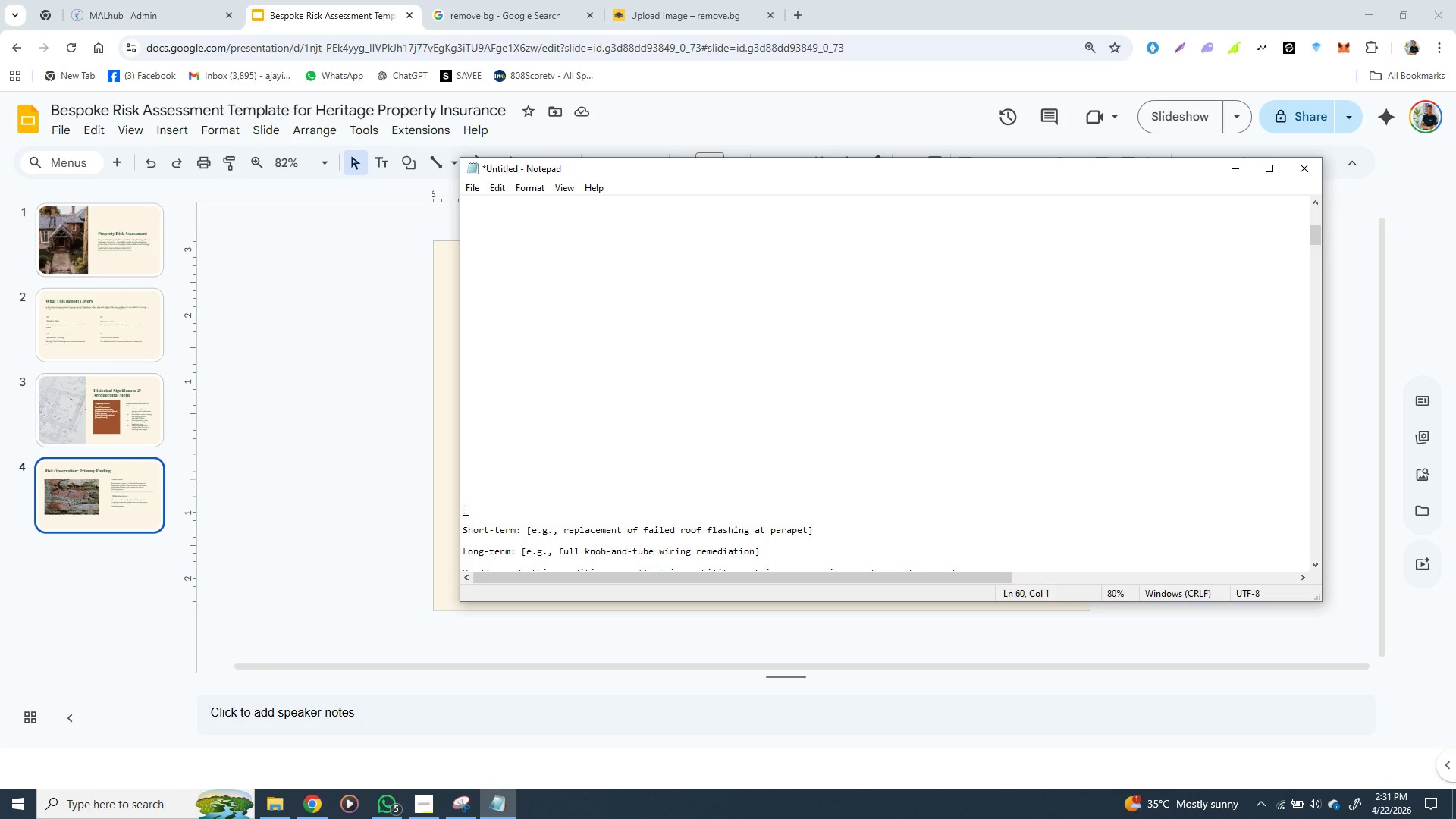 
key(Control+X)
 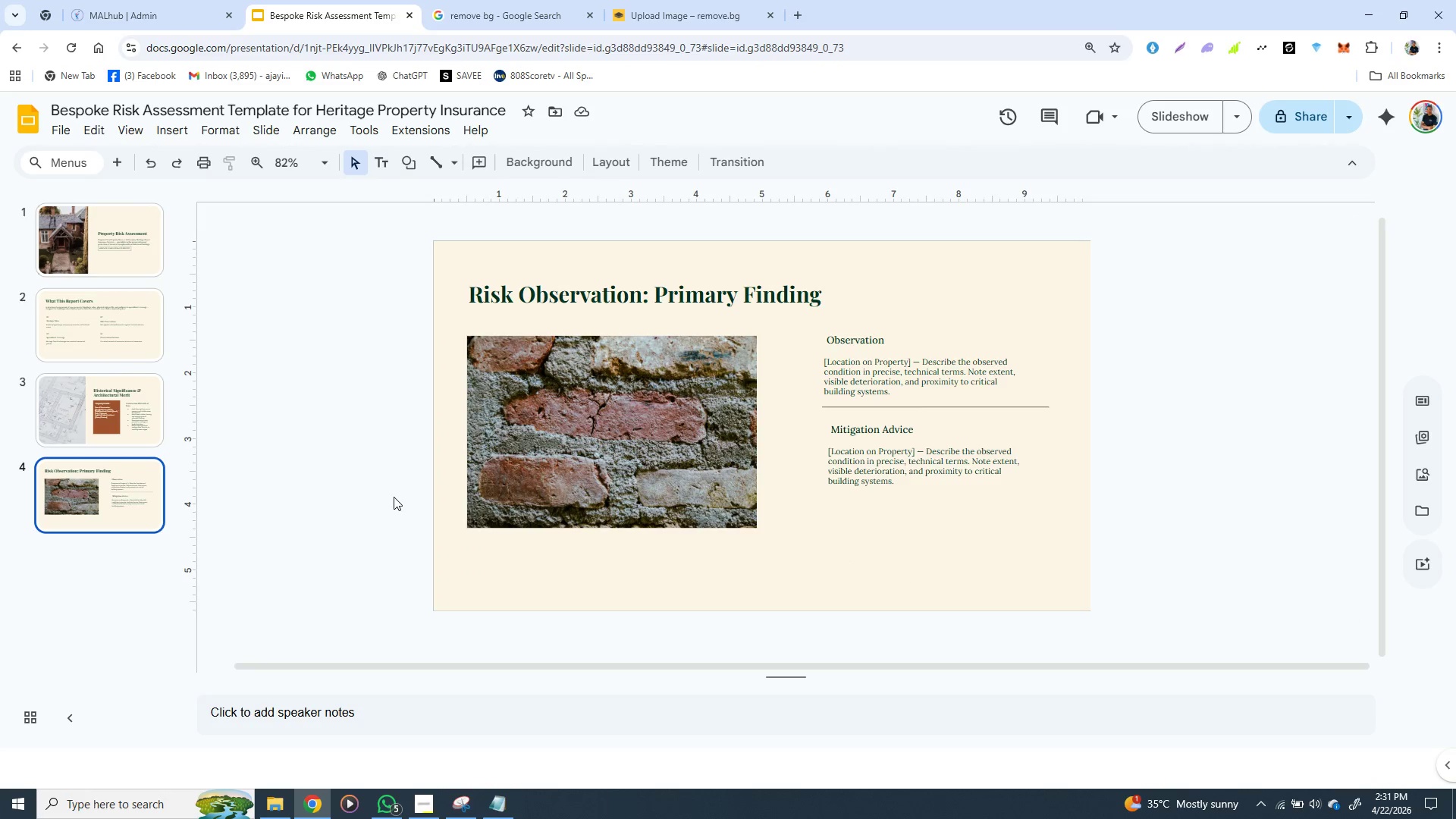 
left_click([394, 497])
 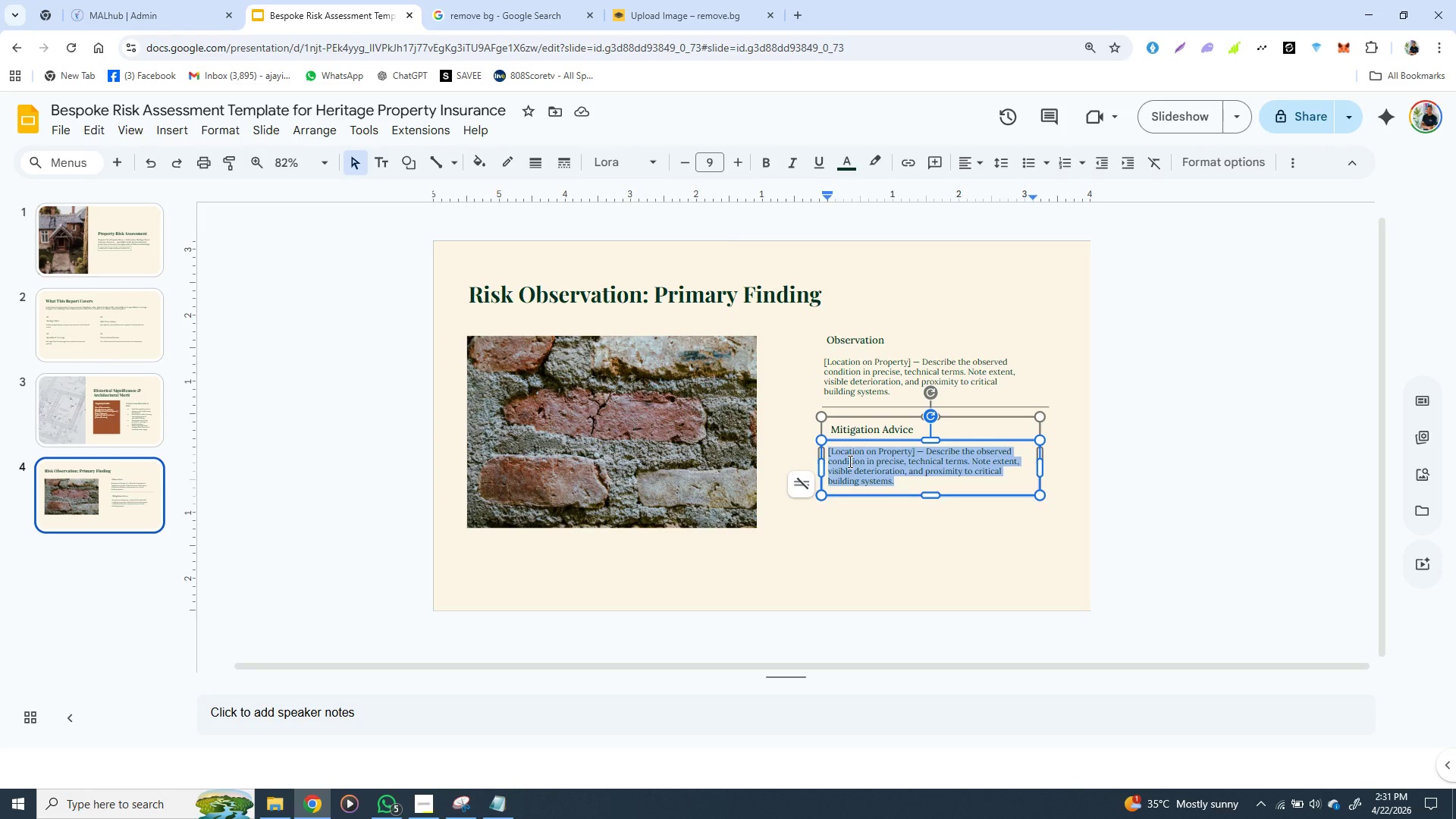 
double_click([849, 461])
 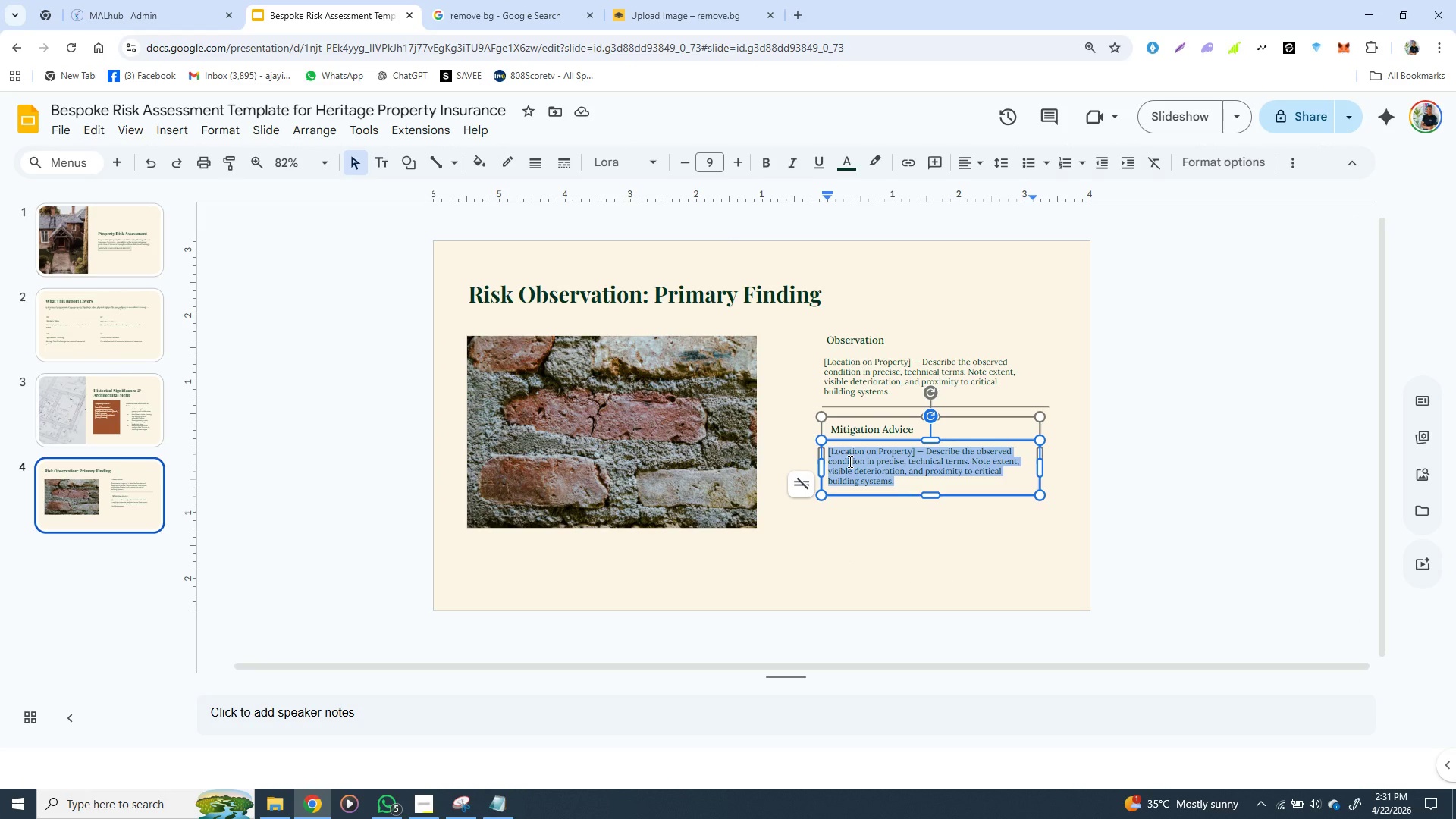 
triple_click([849, 461])
 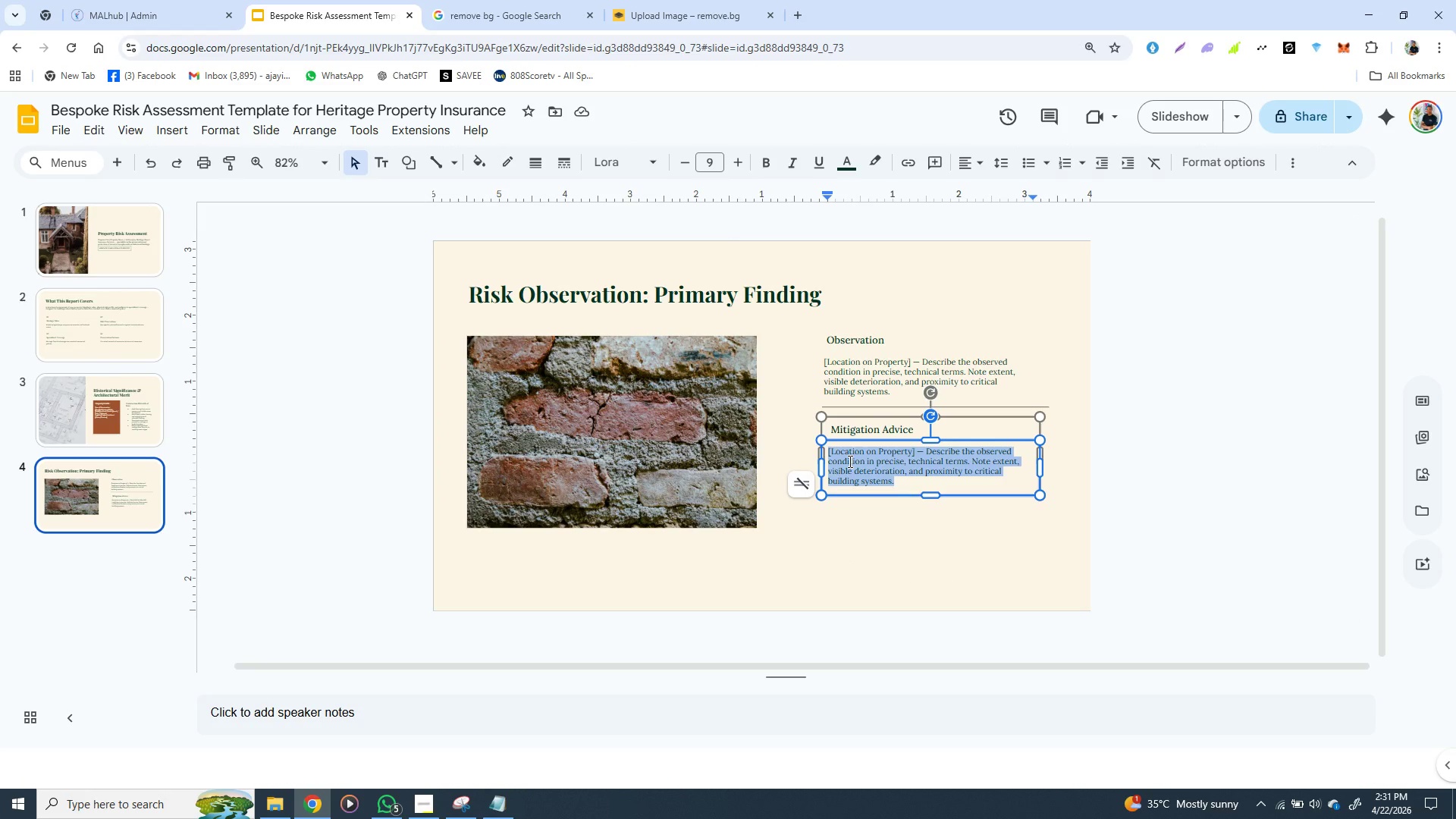 
key(Control+V)
 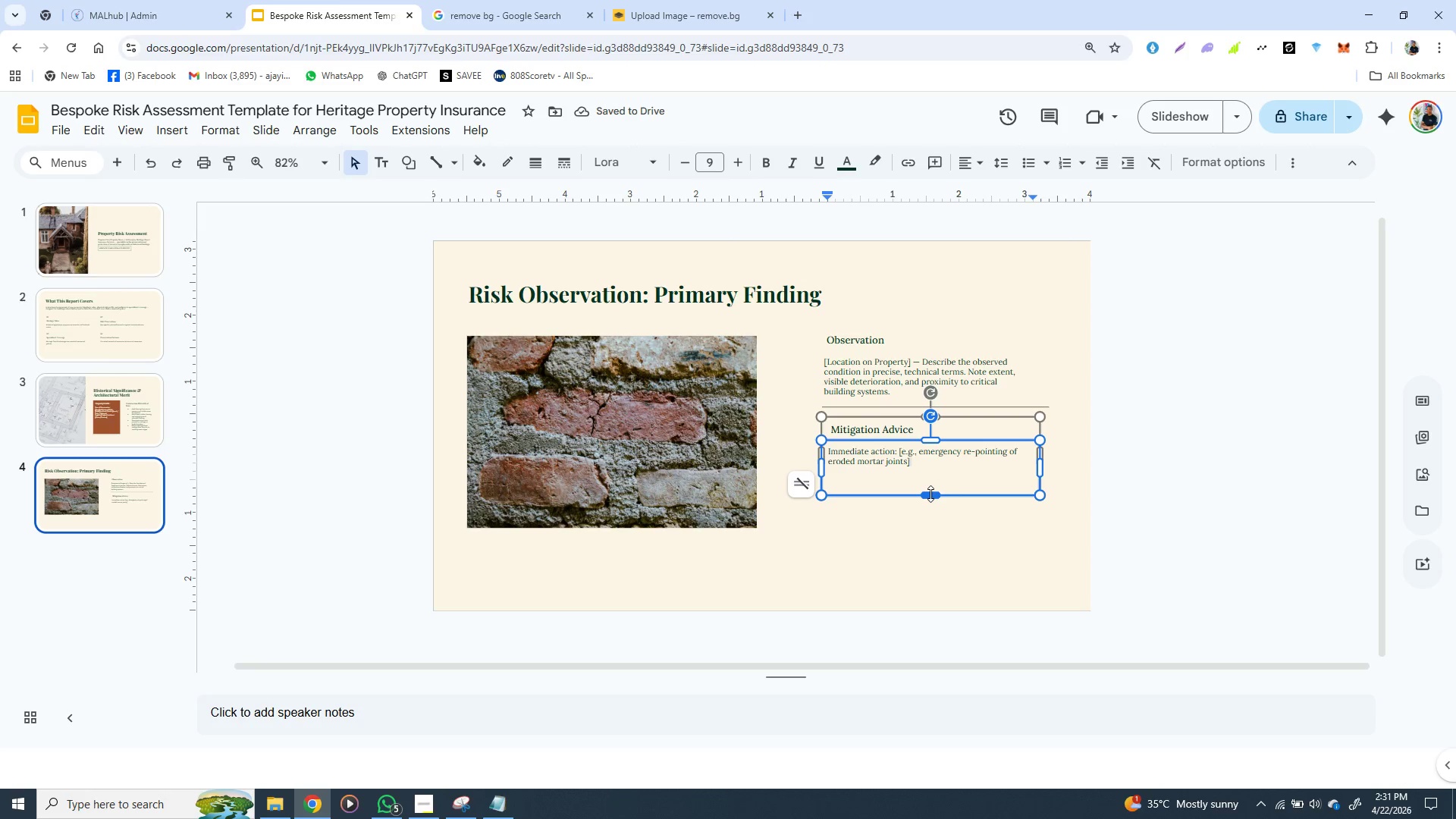 
left_click_drag(start_coordinate=[930, 494], to_coordinate=[930, 474])
 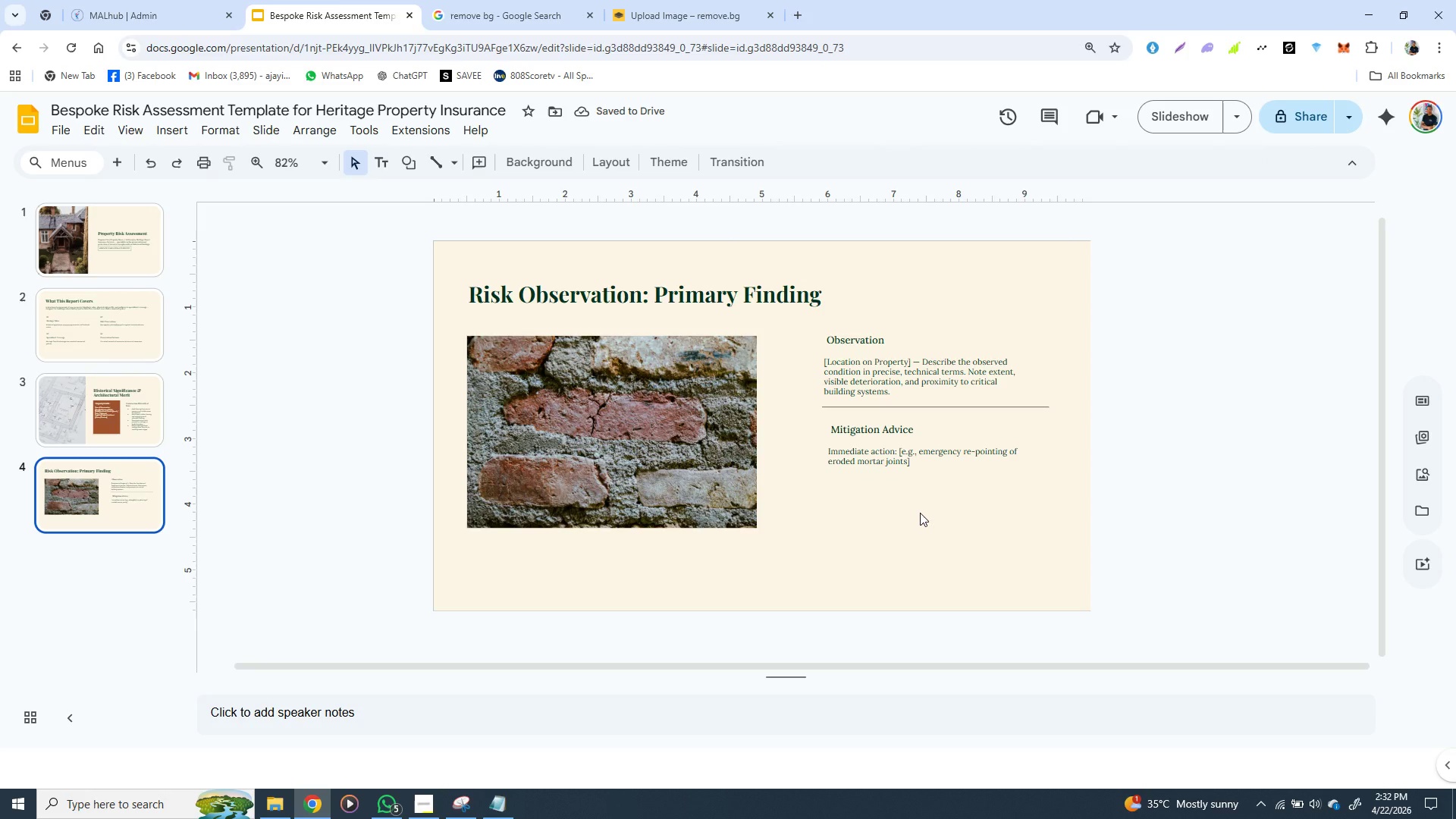 
left_click([920, 513])
 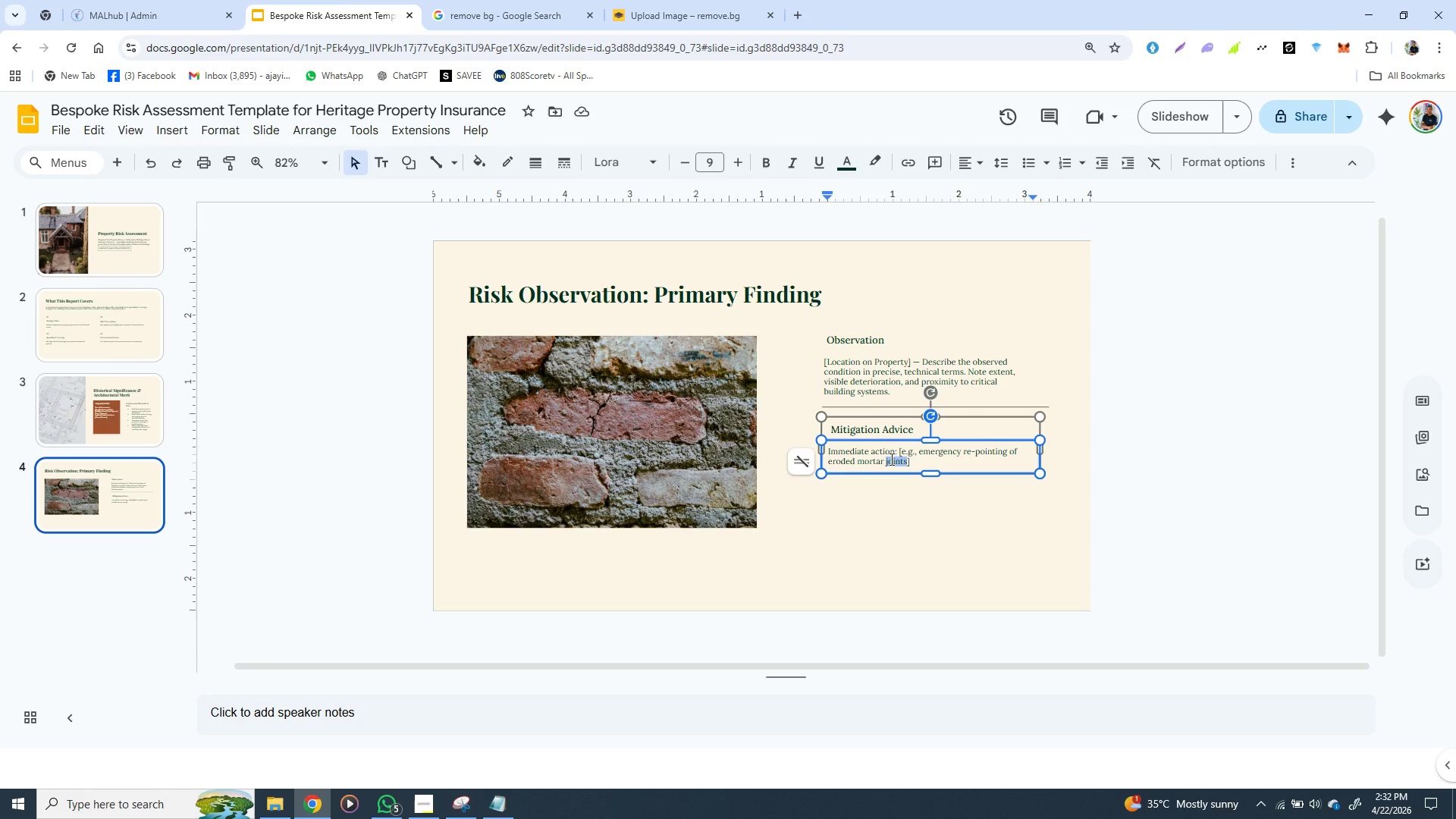 
double_click([890, 459])
 